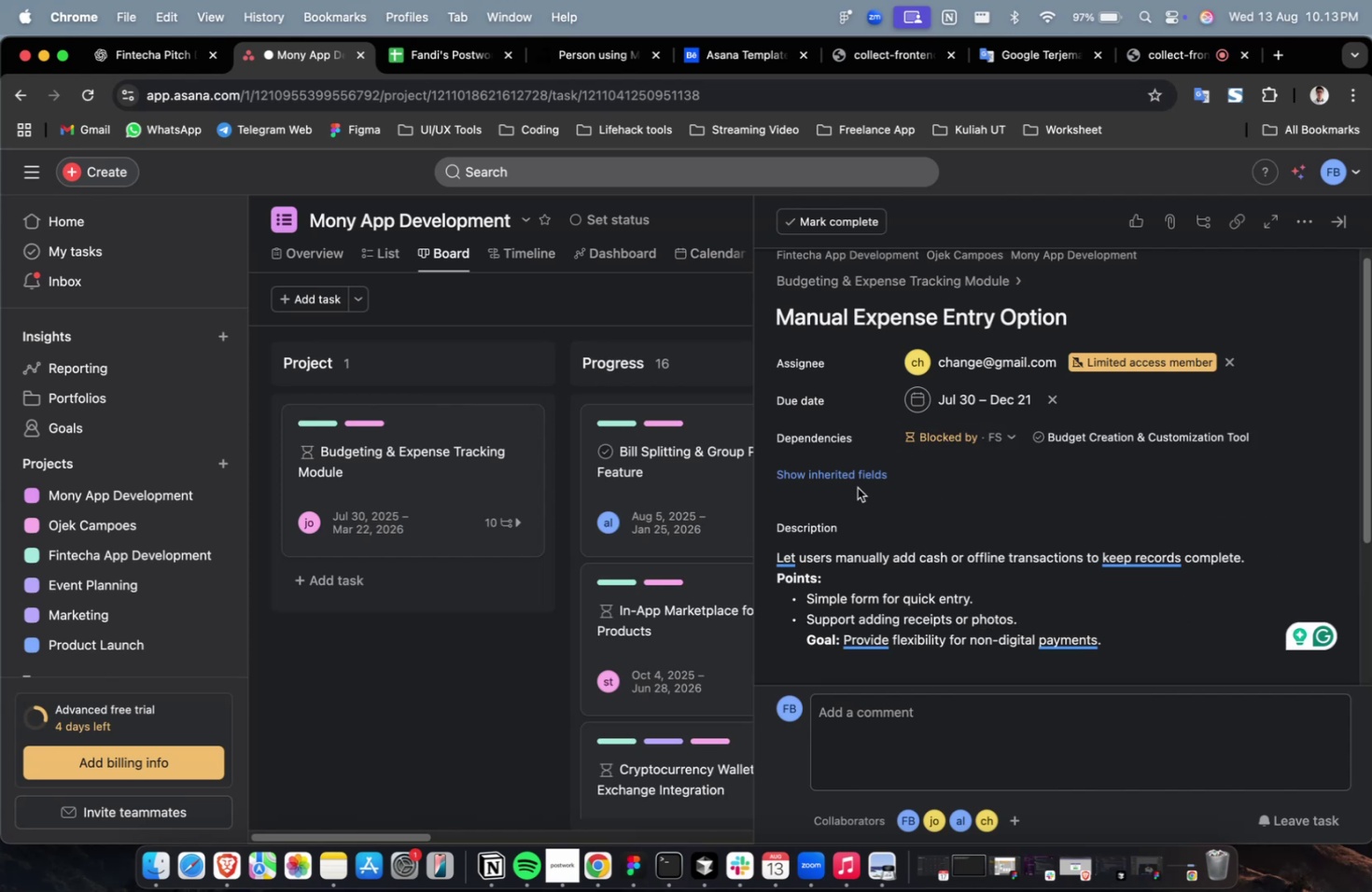 
double_click([858, 476])
 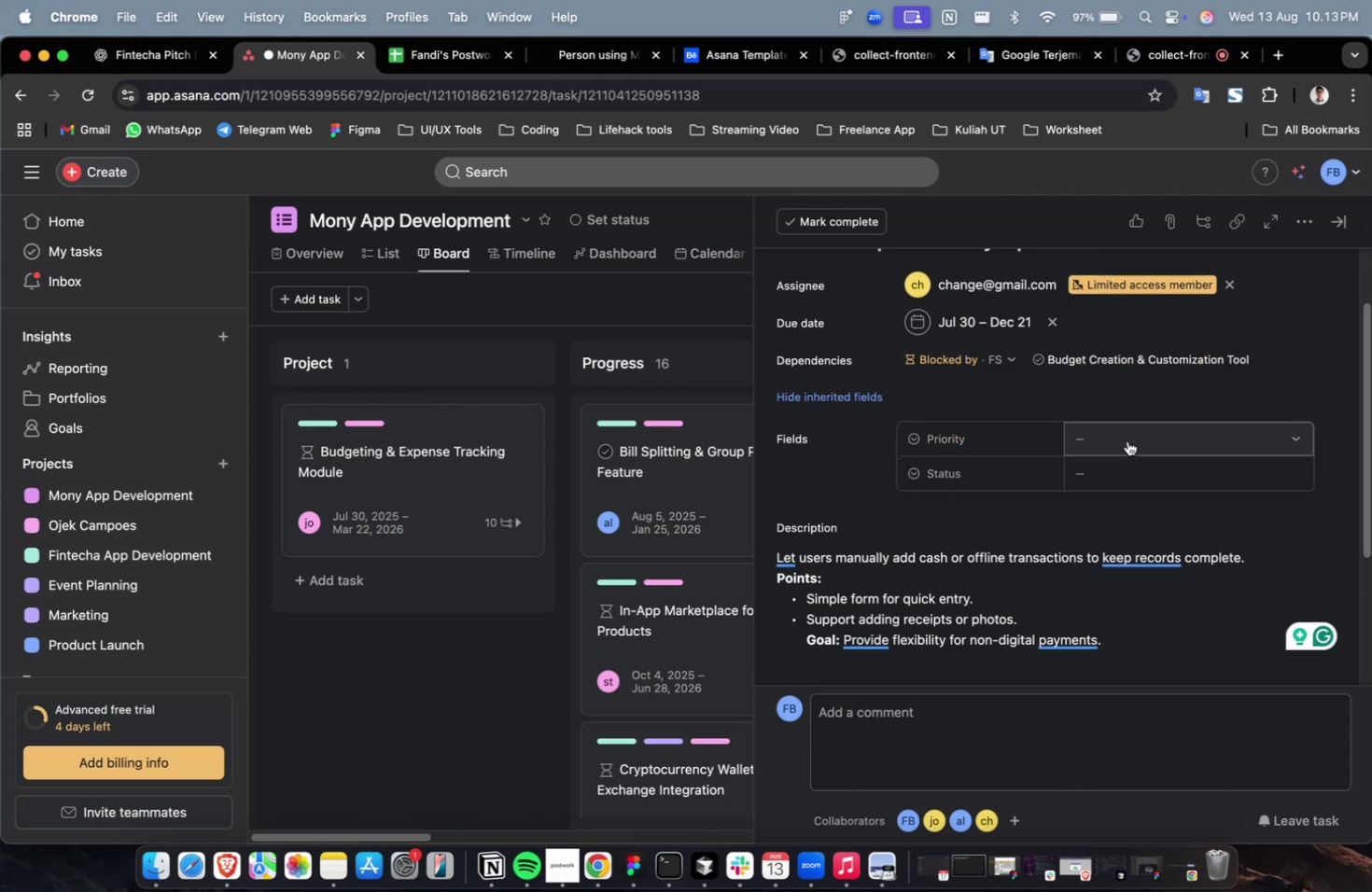 
left_click([1127, 439])
 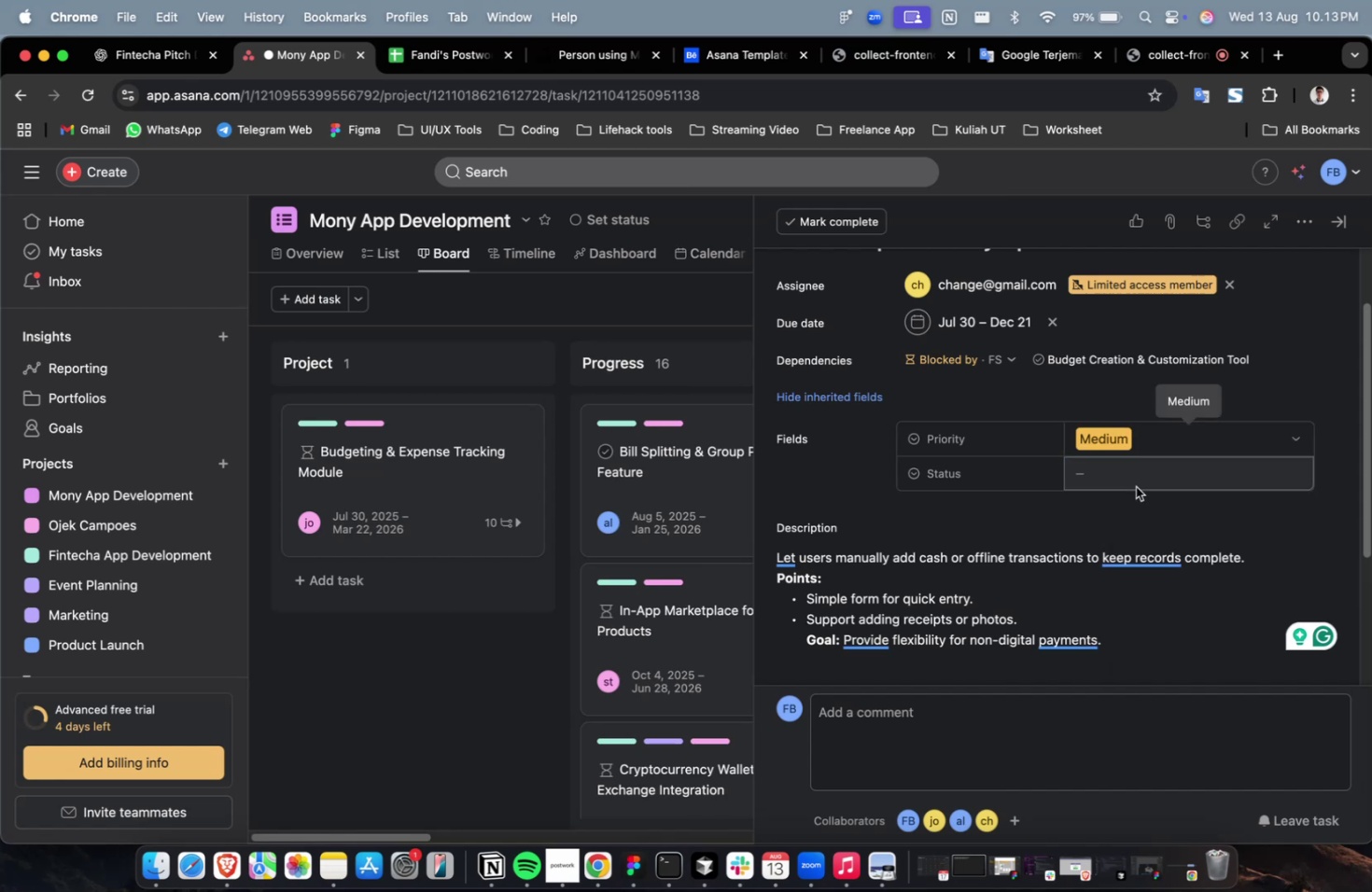 
double_click([1134, 475])
 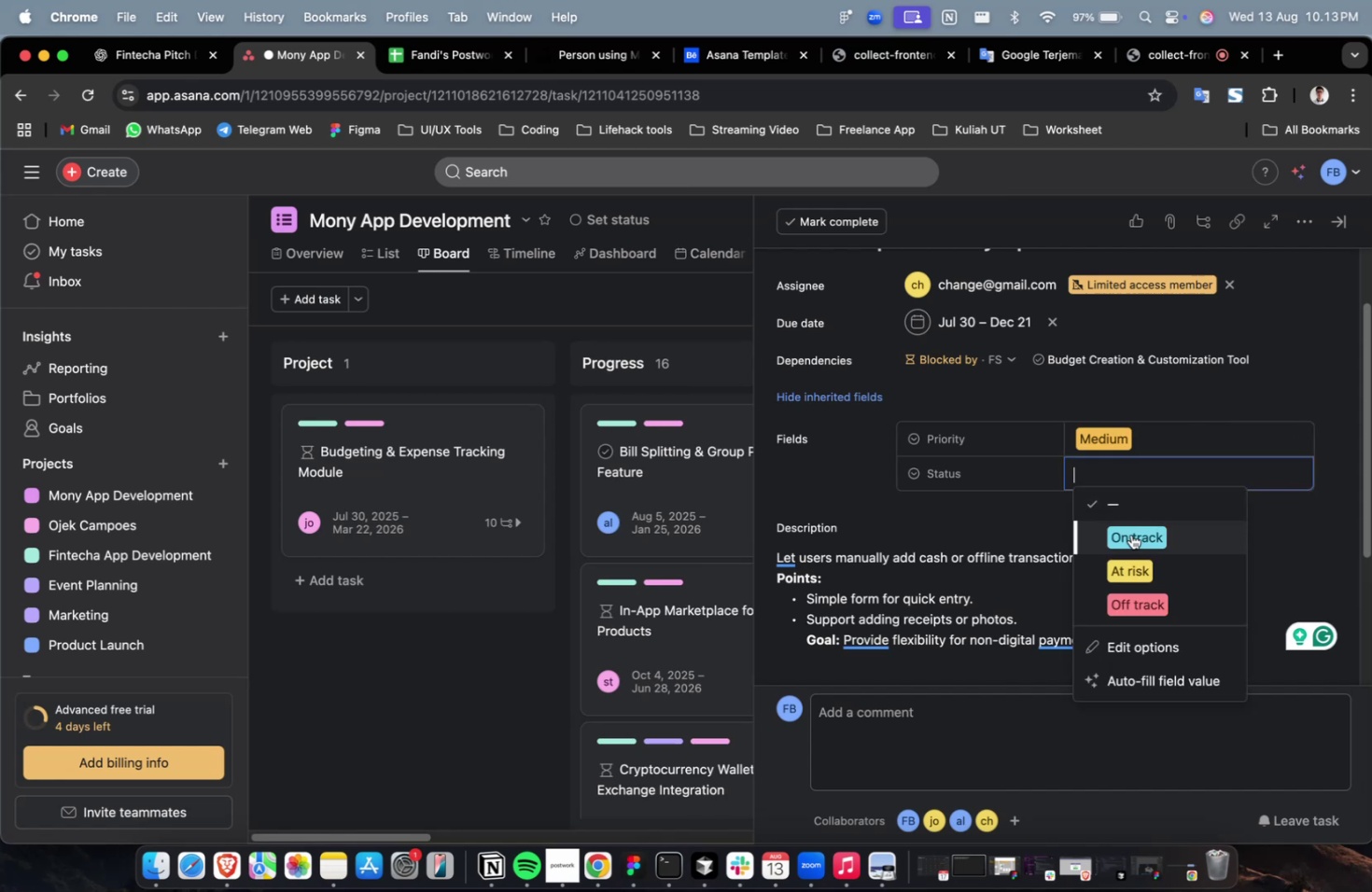 
triple_click([1130, 534])
 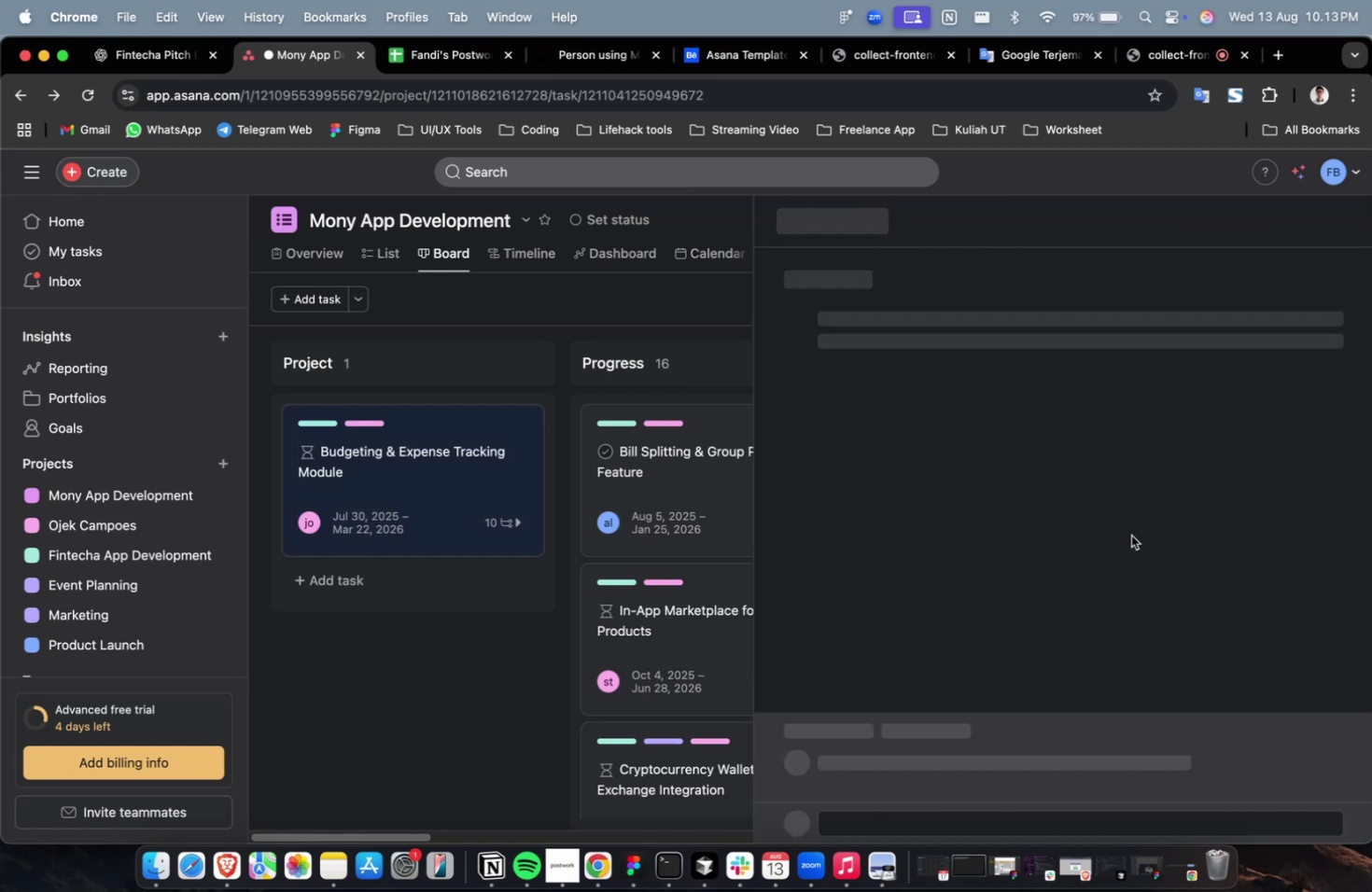 
scroll: coordinate [1130, 535], scroll_direction: down, amount: 35.0
 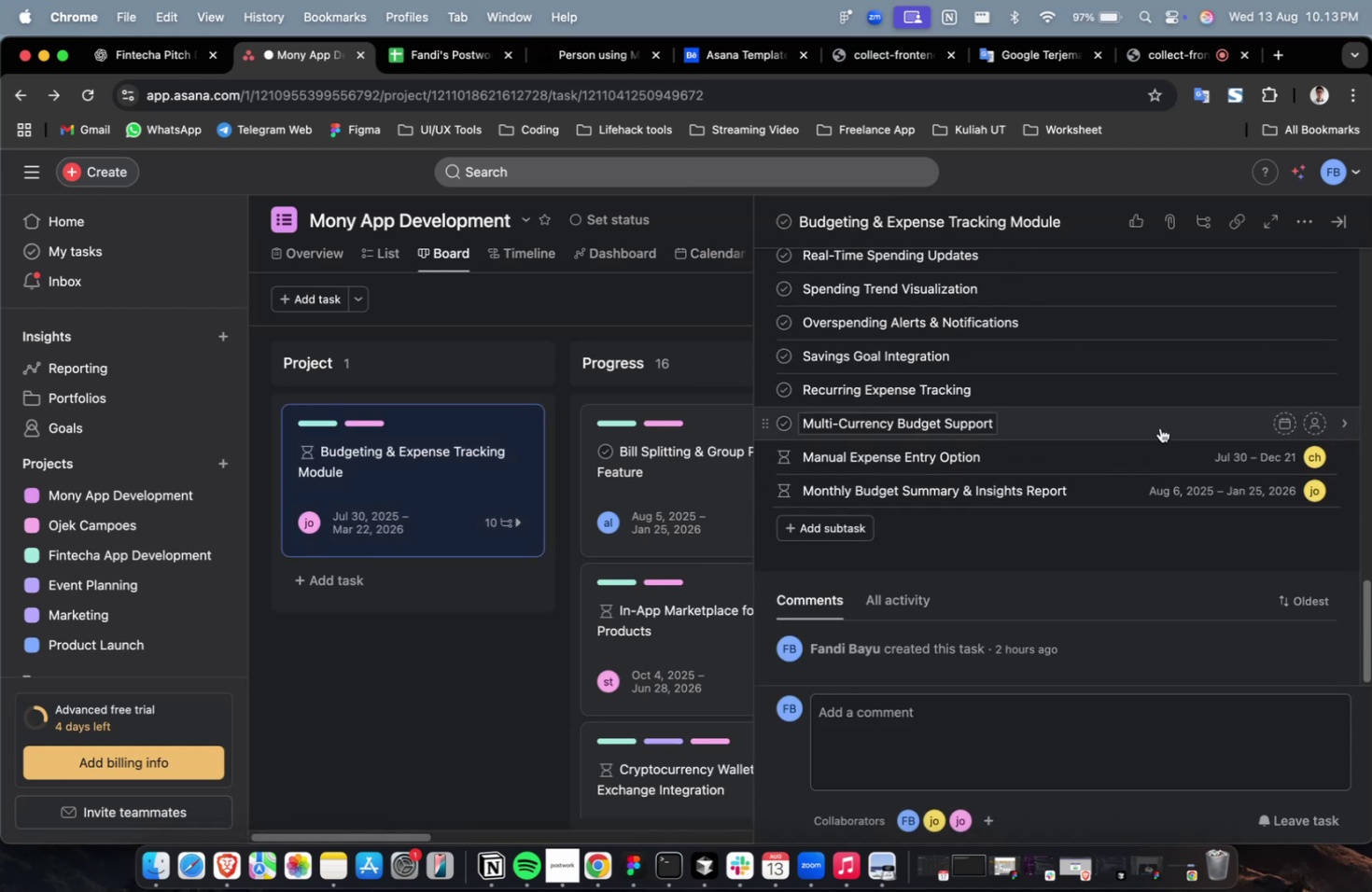 
left_click([1159, 427])
 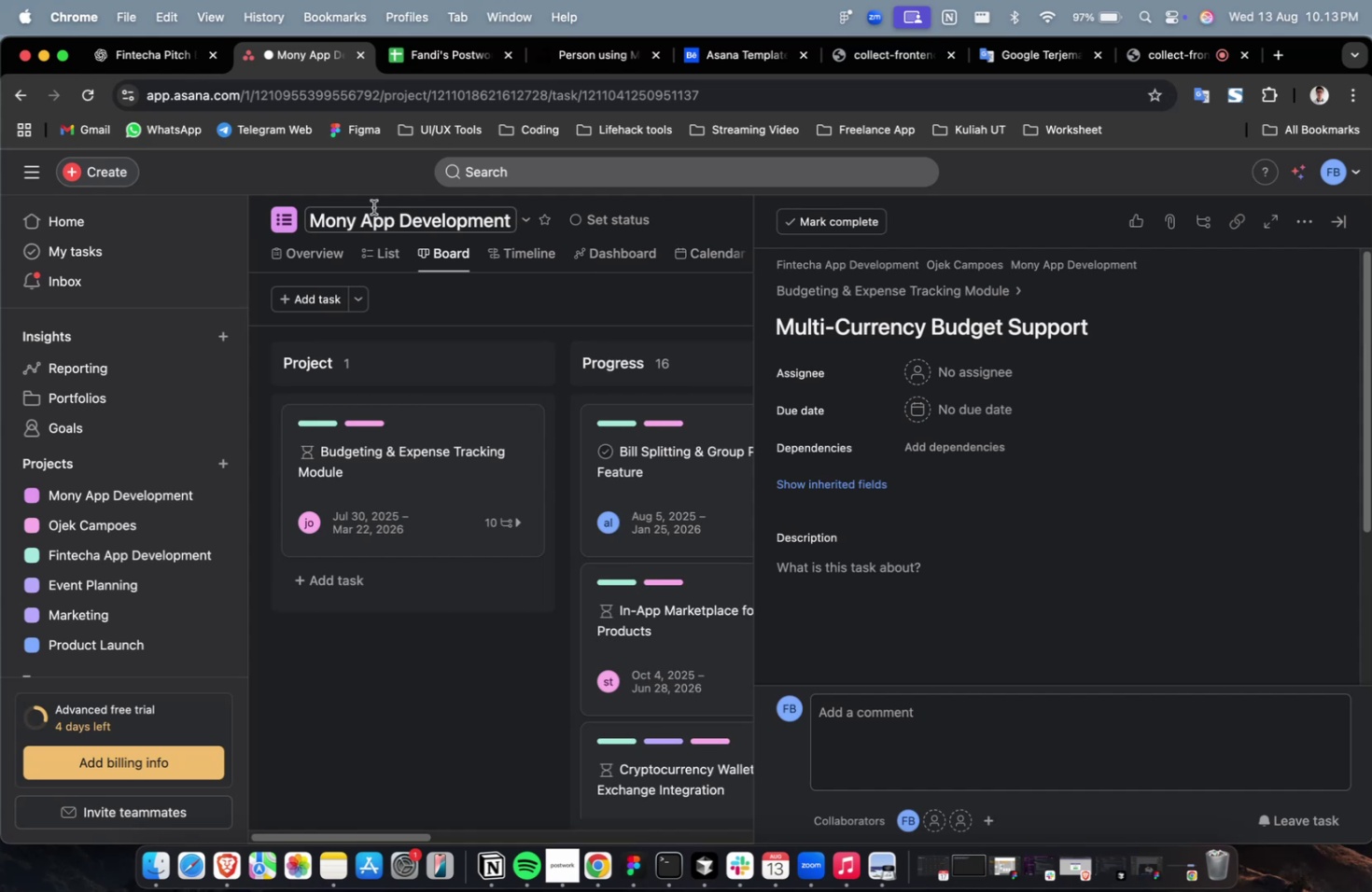 
wait(7.36)
 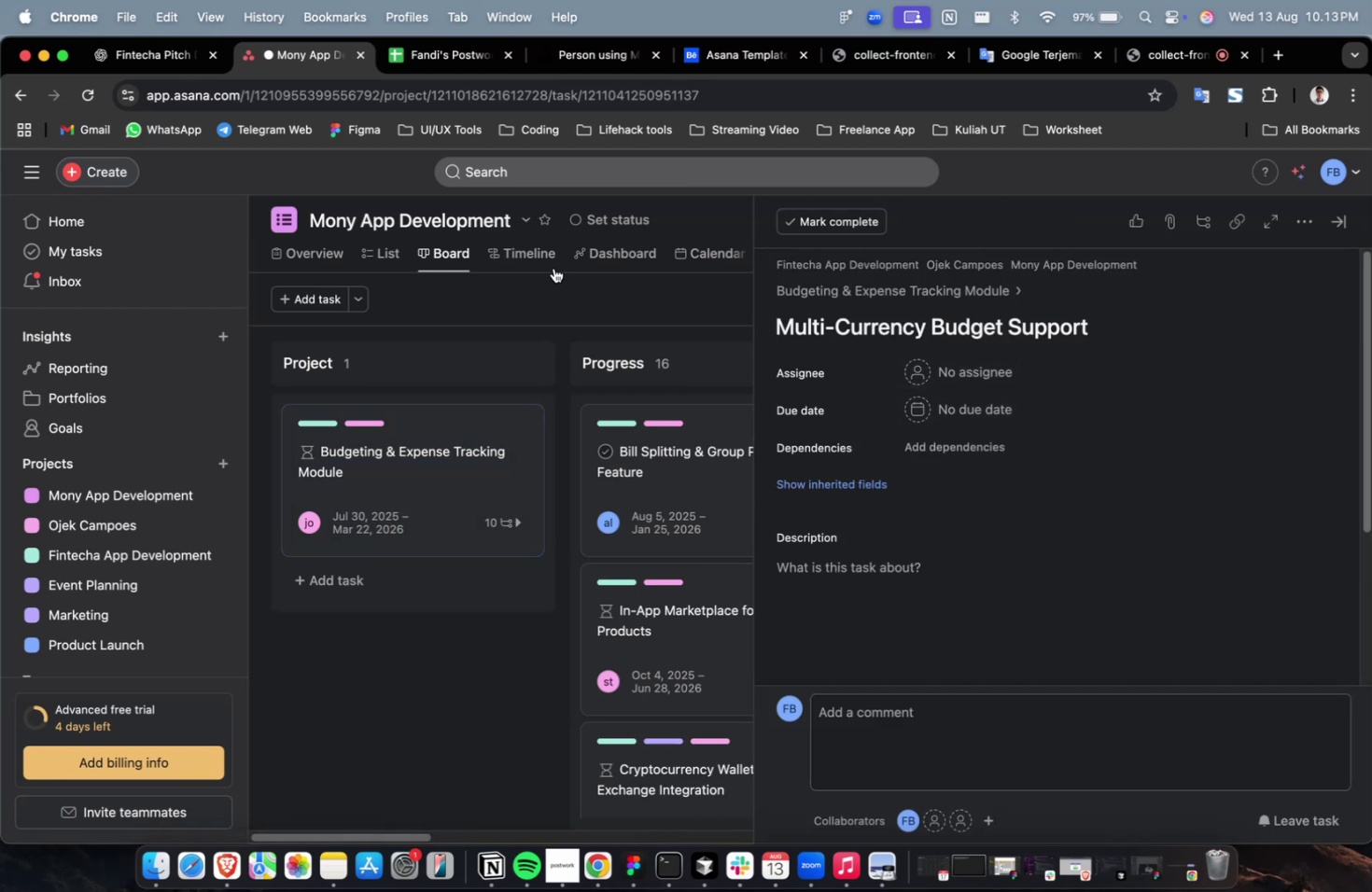 
scroll: coordinate [621, 402], scroll_direction: up, amount: 4.0
 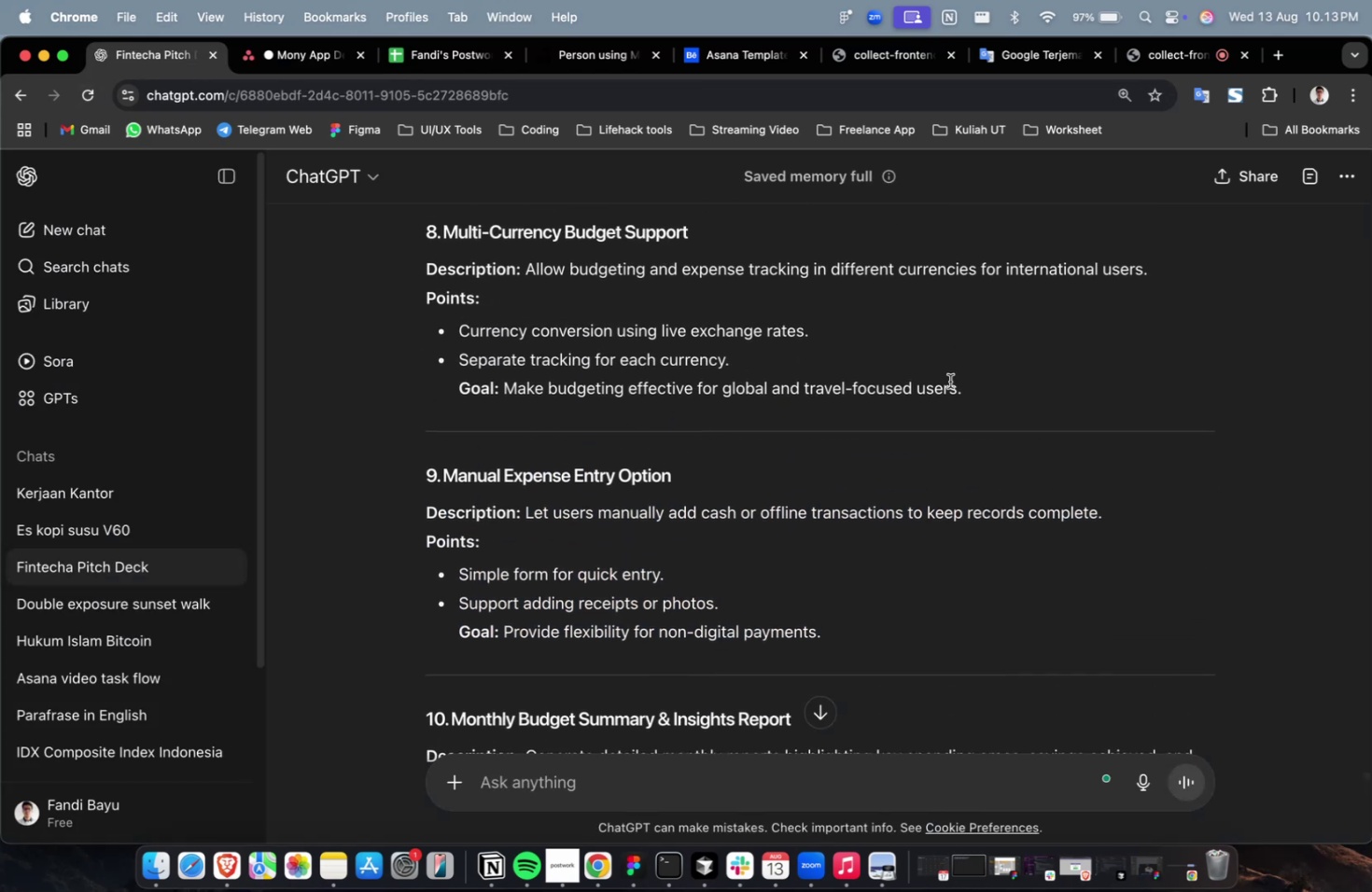 
left_click([621, 402])
 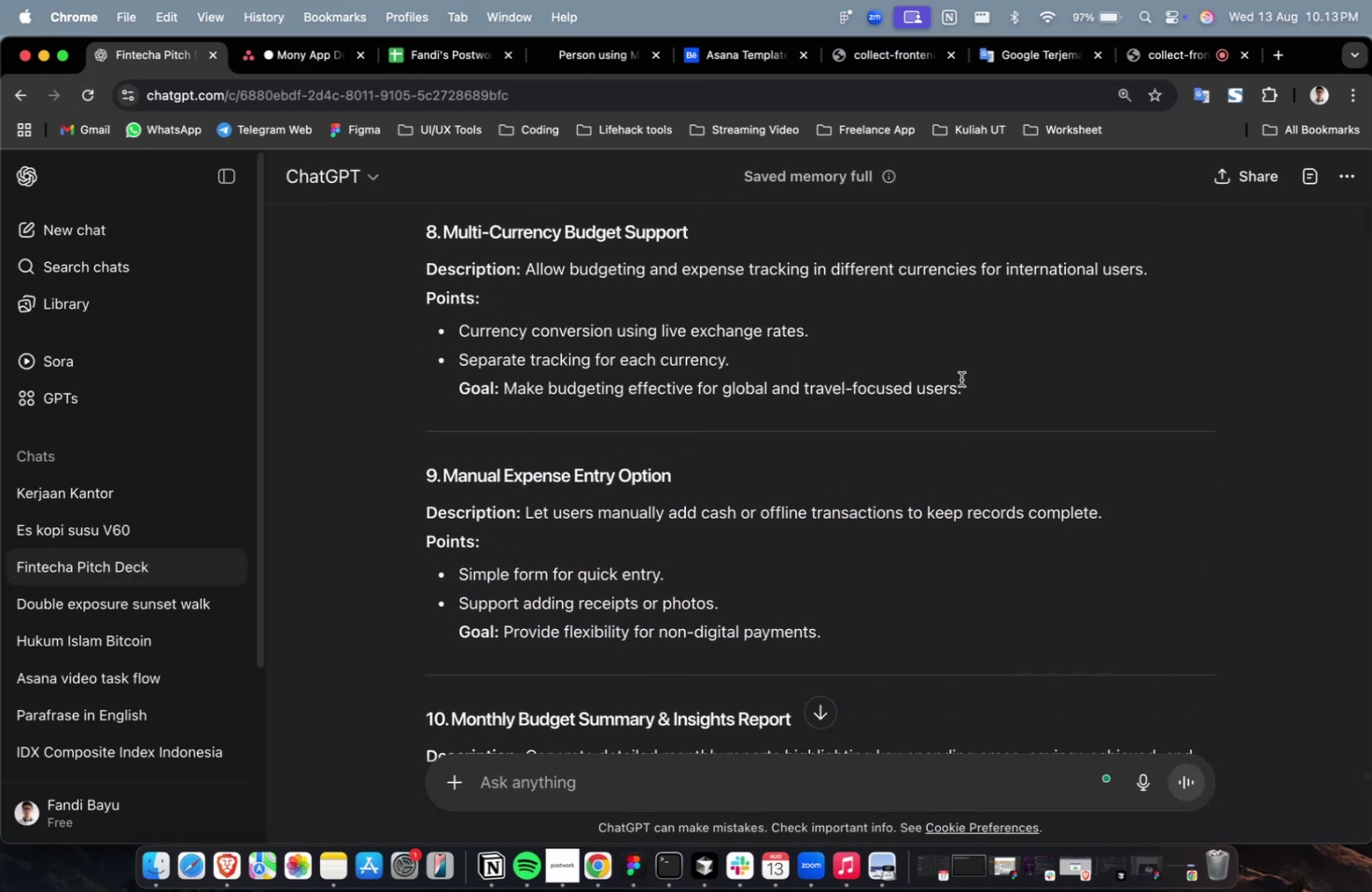 
left_click_drag(start_coordinate=[980, 386], to_coordinate=[525, 276])
 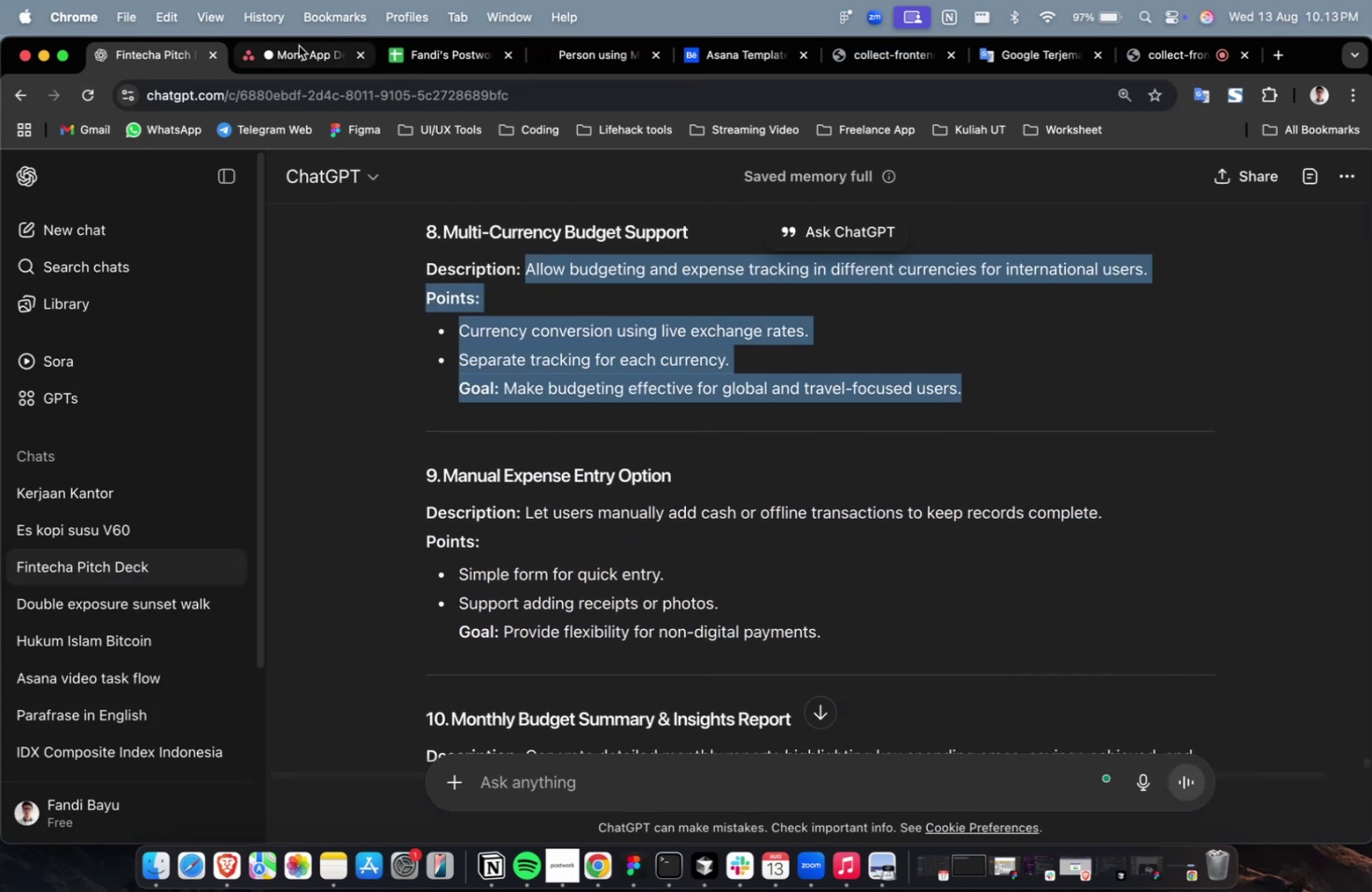 
key(Meta+C)
 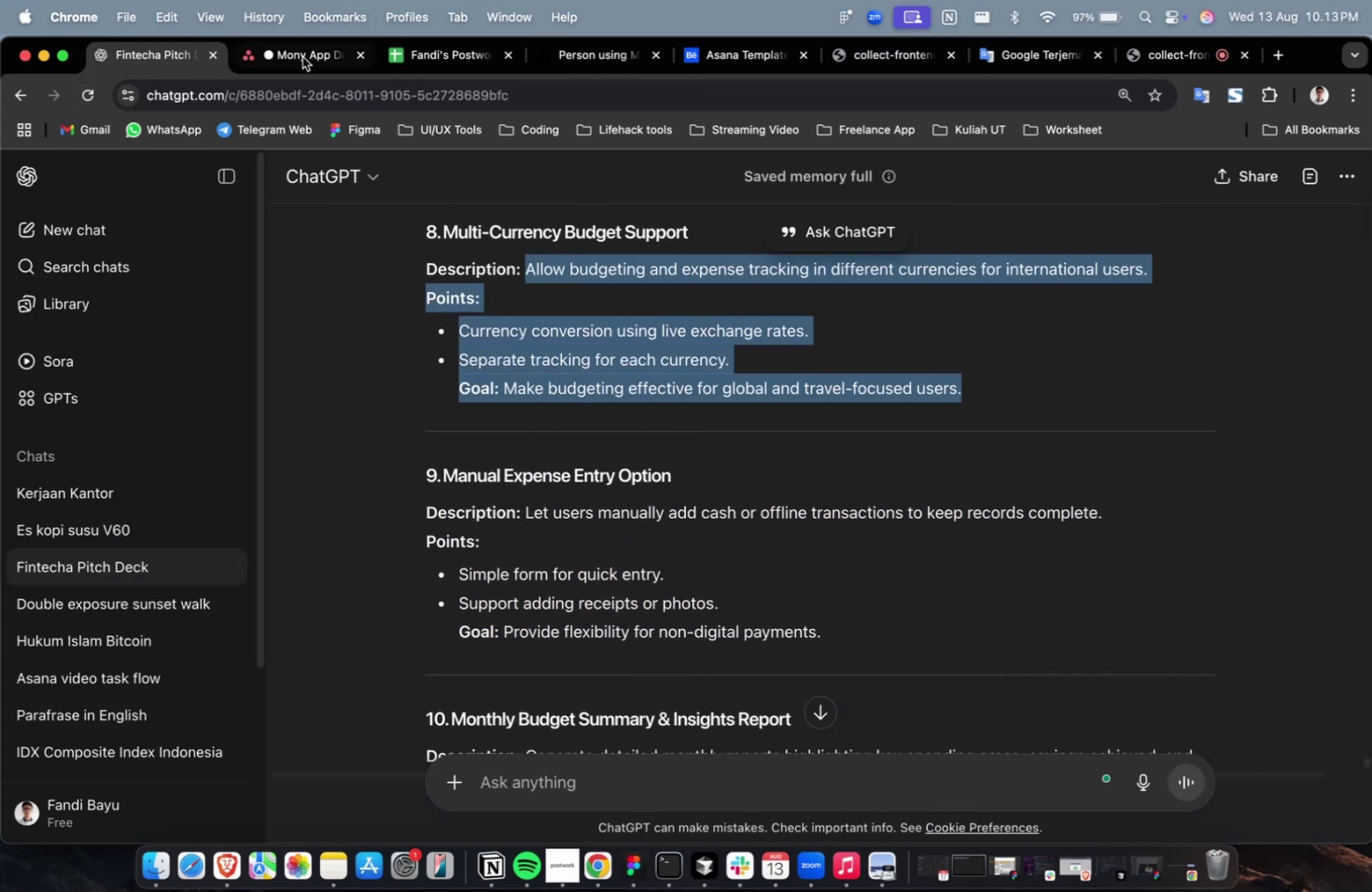 
key(Meta+C)
 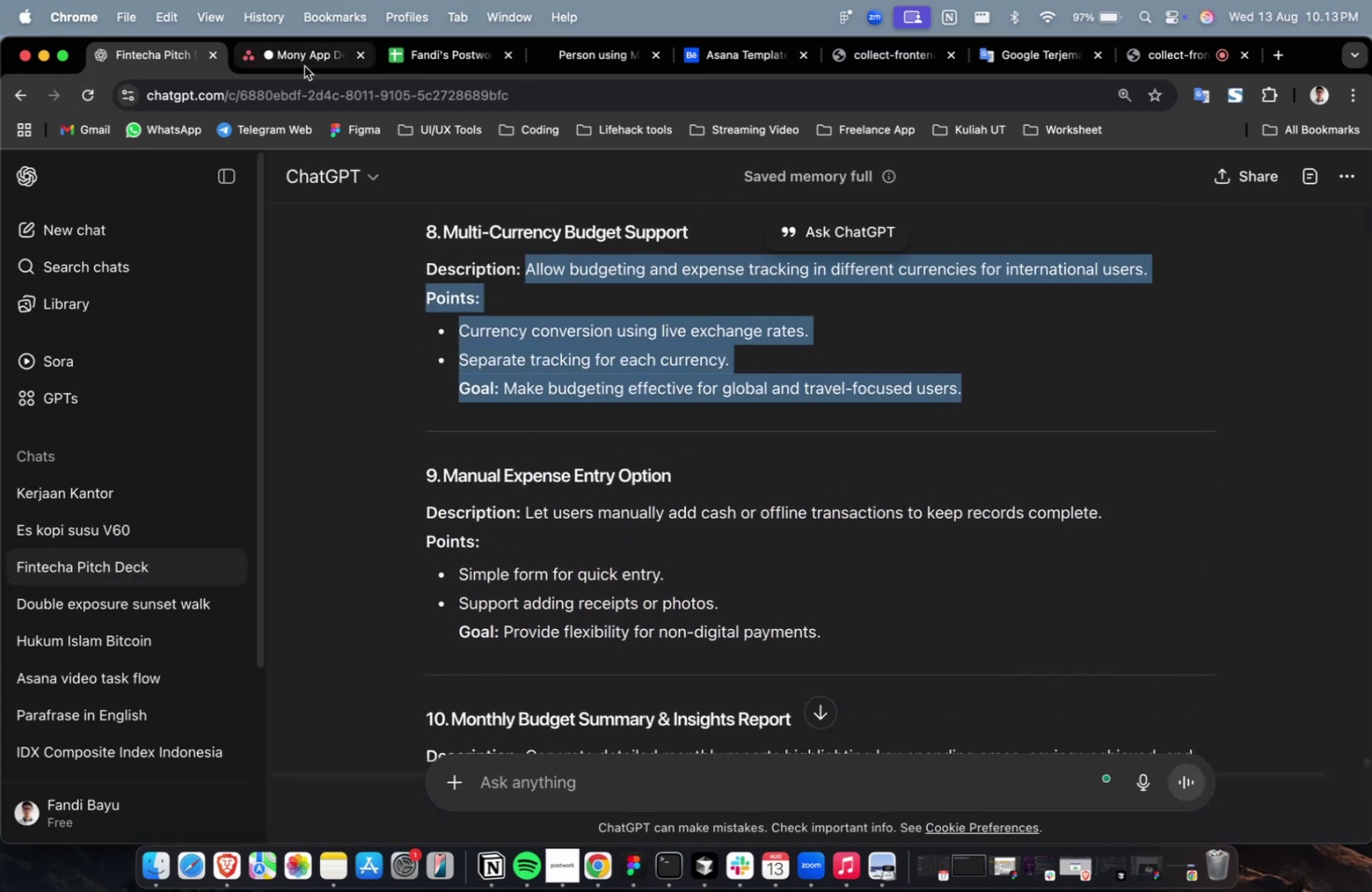 
left_click([304, 66])
 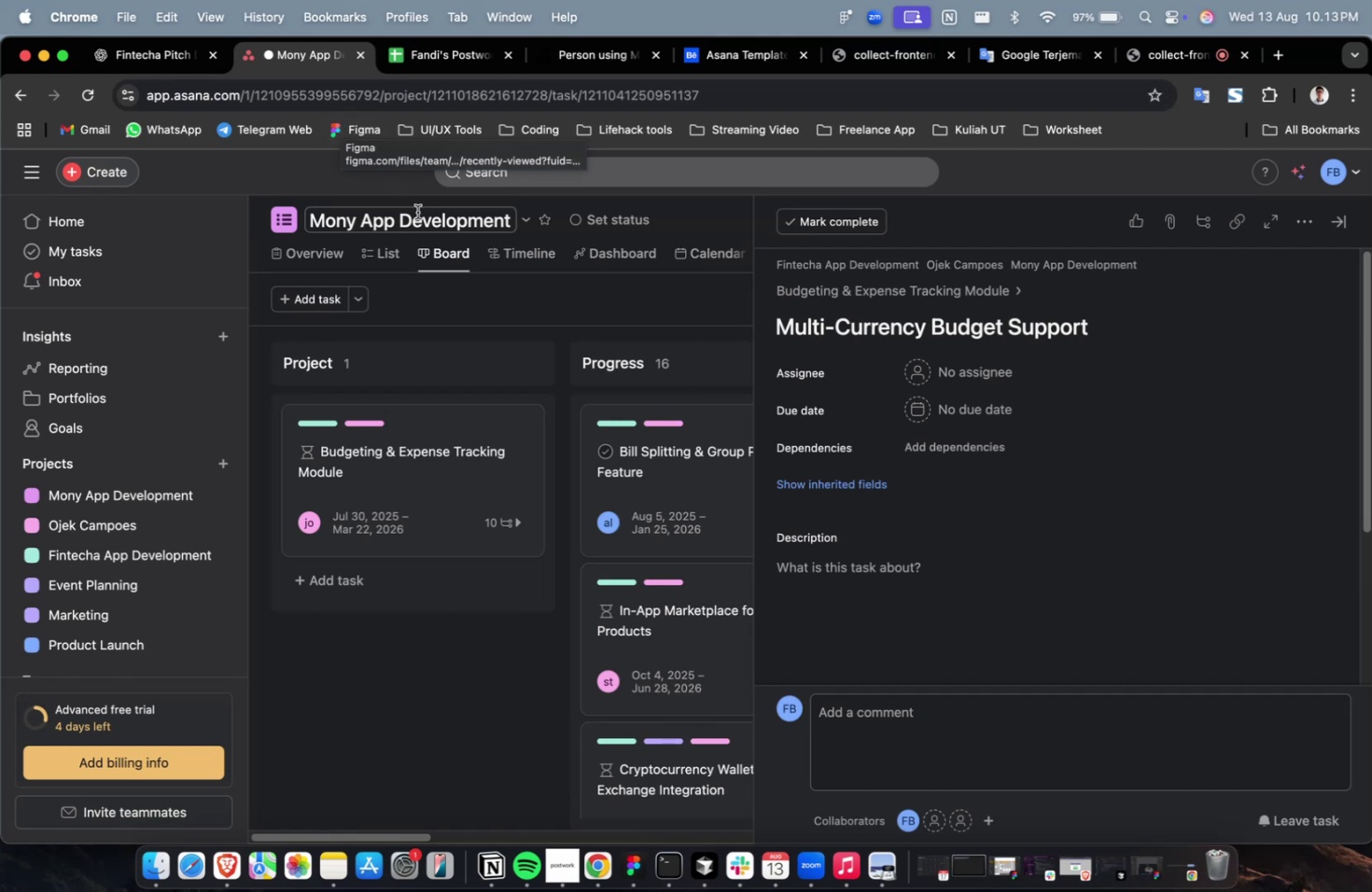 
wait(6.97)
 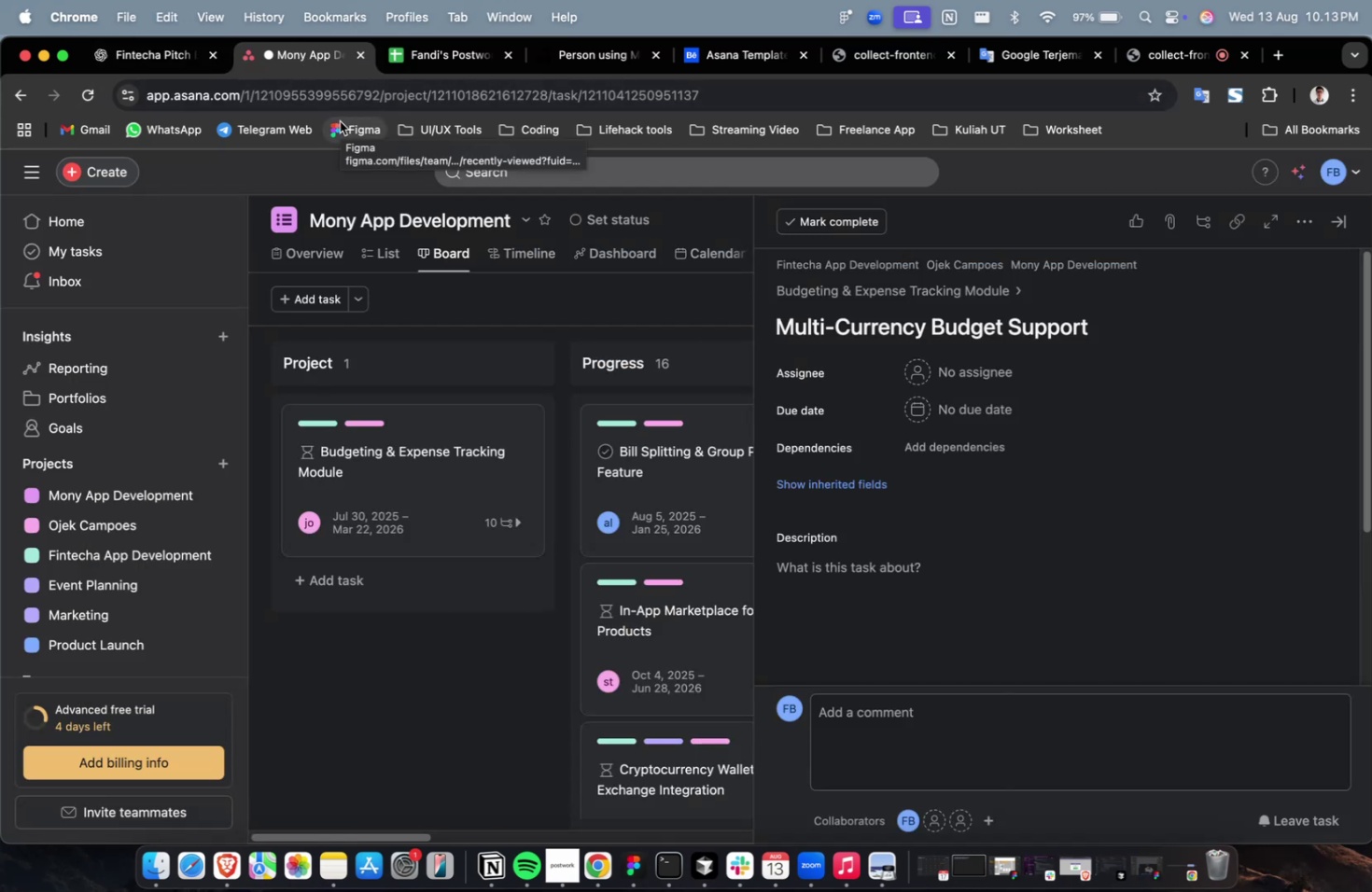 
left_click([856, 581])
 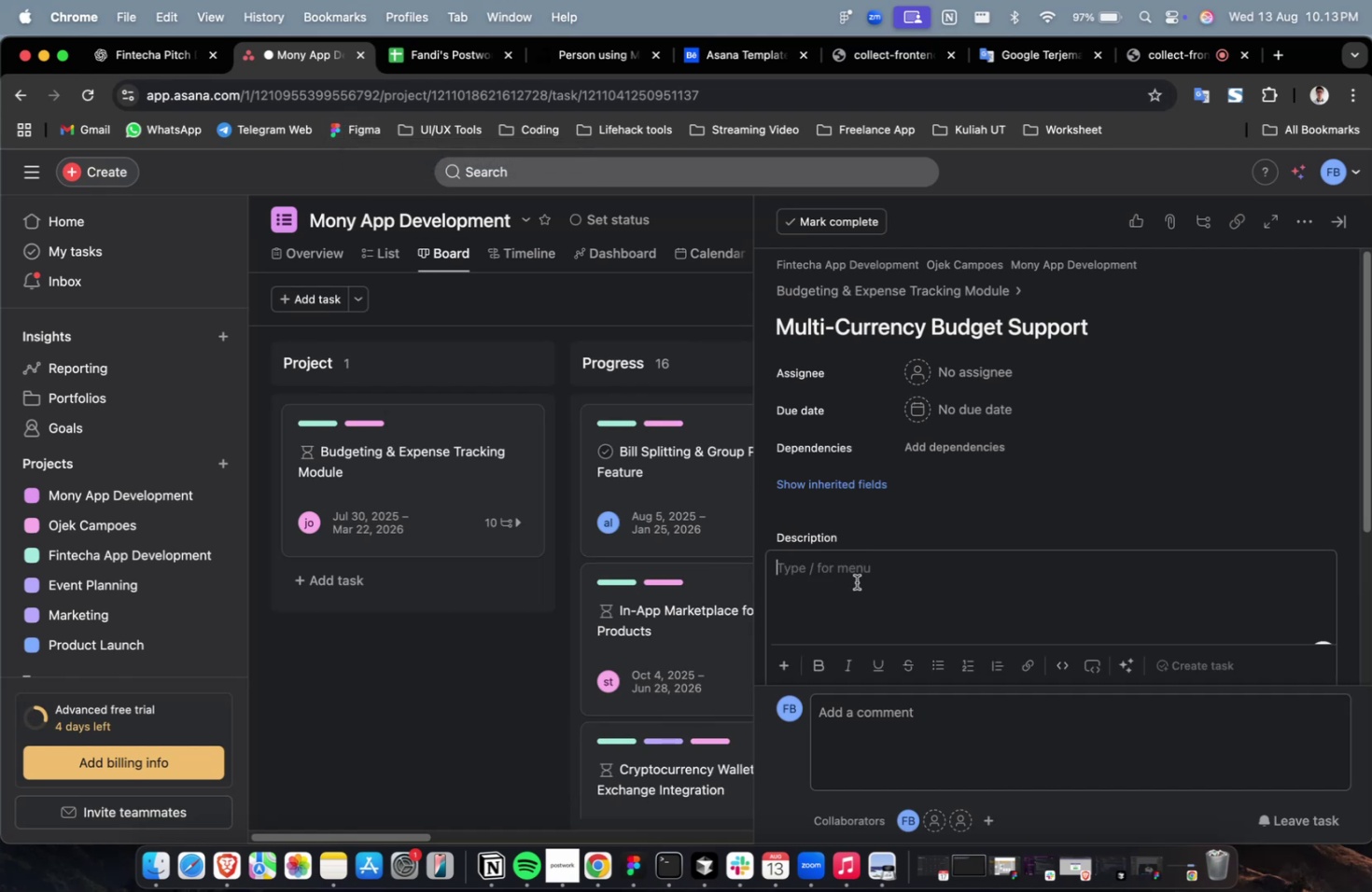 
key(Meta+V)
 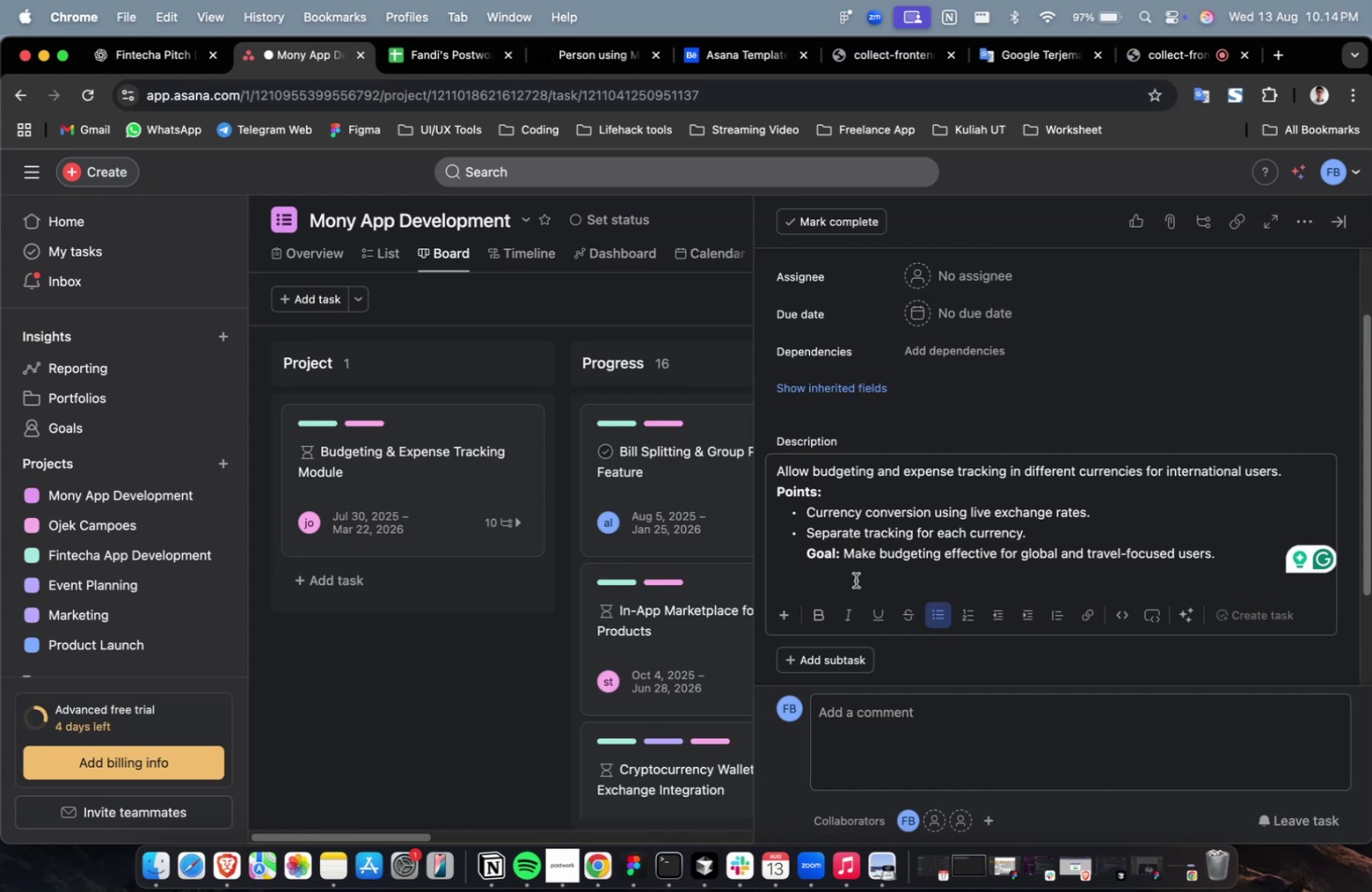 
wait(28.61)
 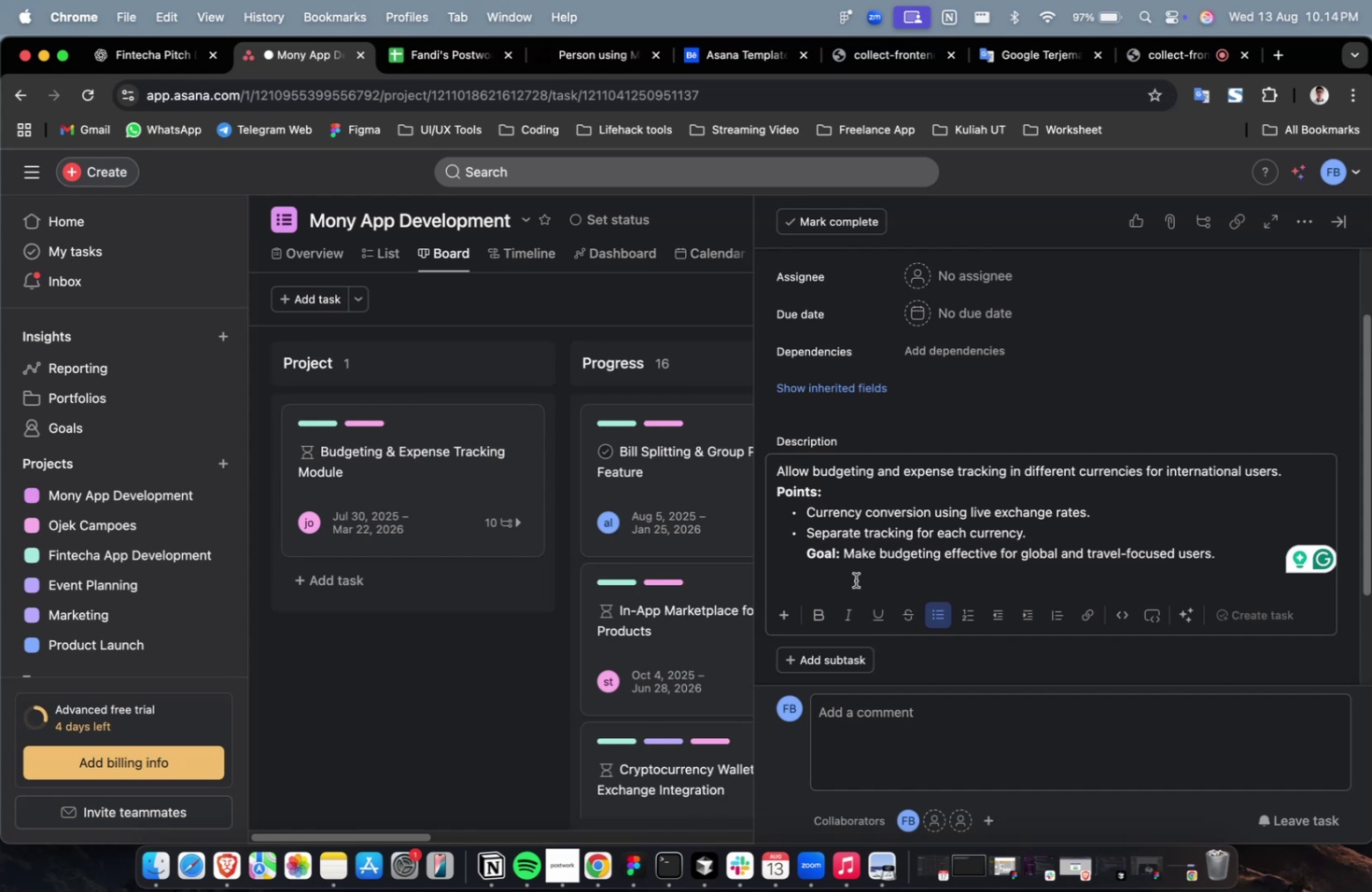 
scroll: coordinate [857, 568], scroll_direction: up, amount: 3.0
 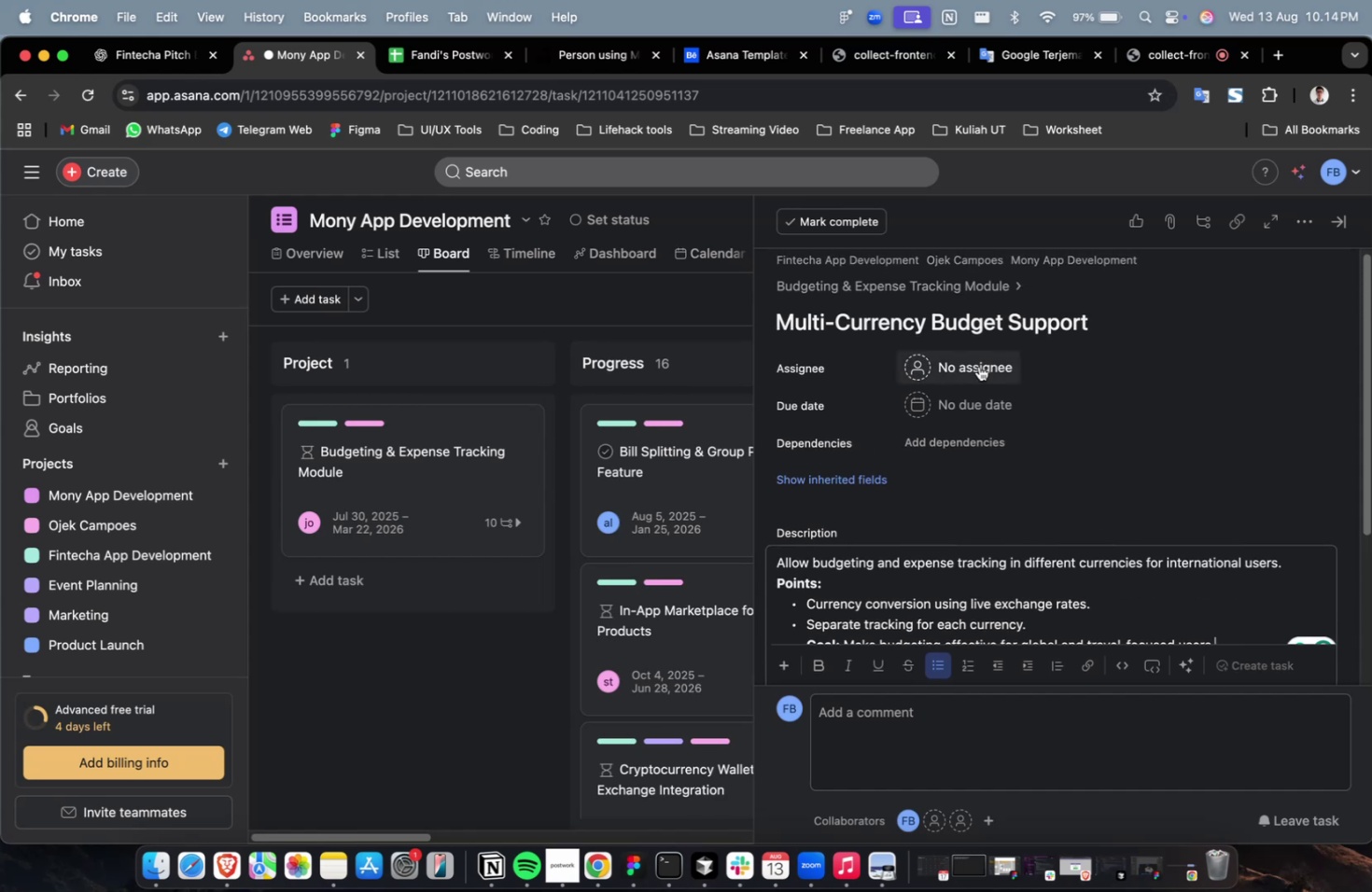 
left_click([984, 364])
 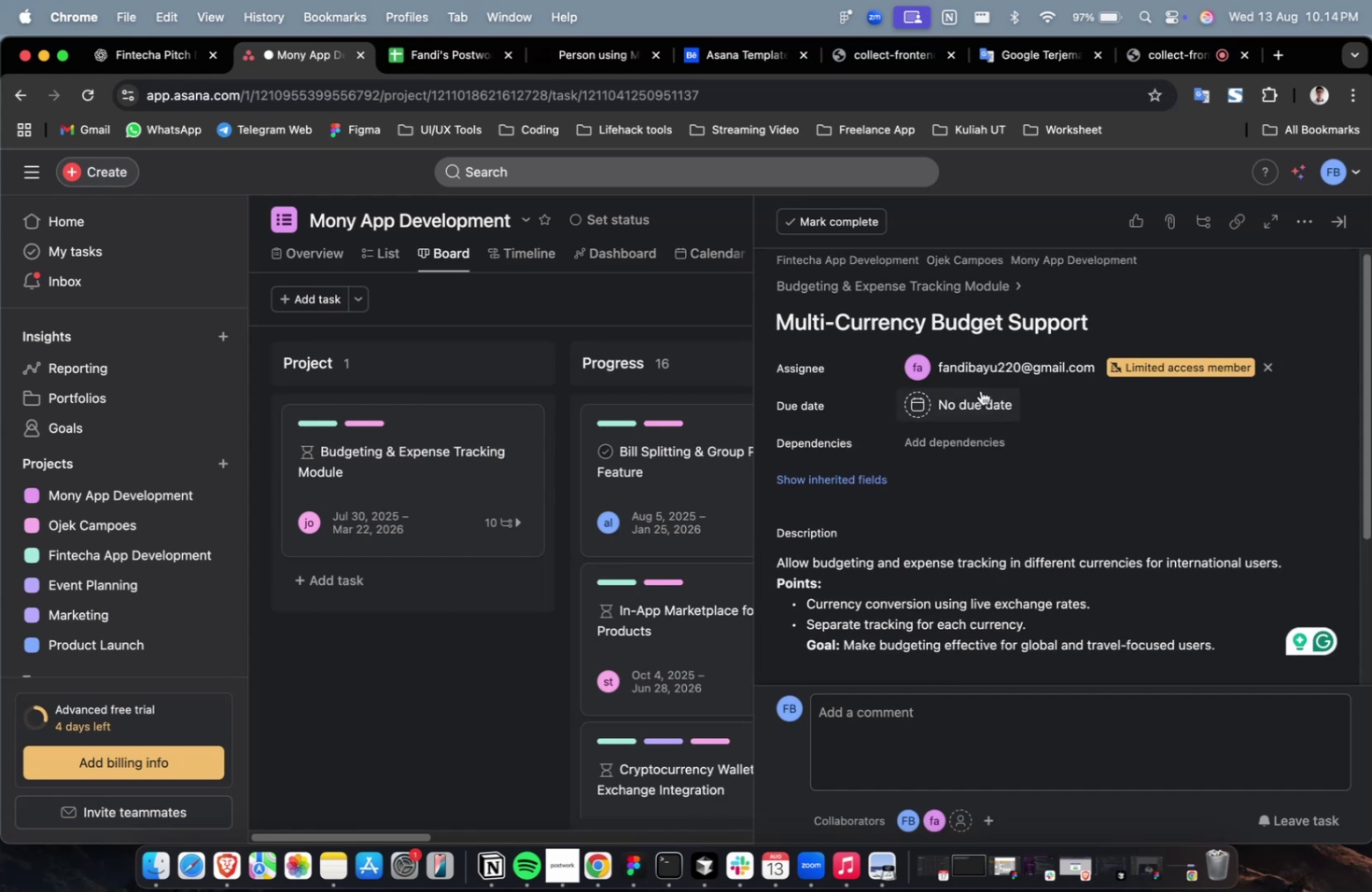 
double_click([985, 369])
 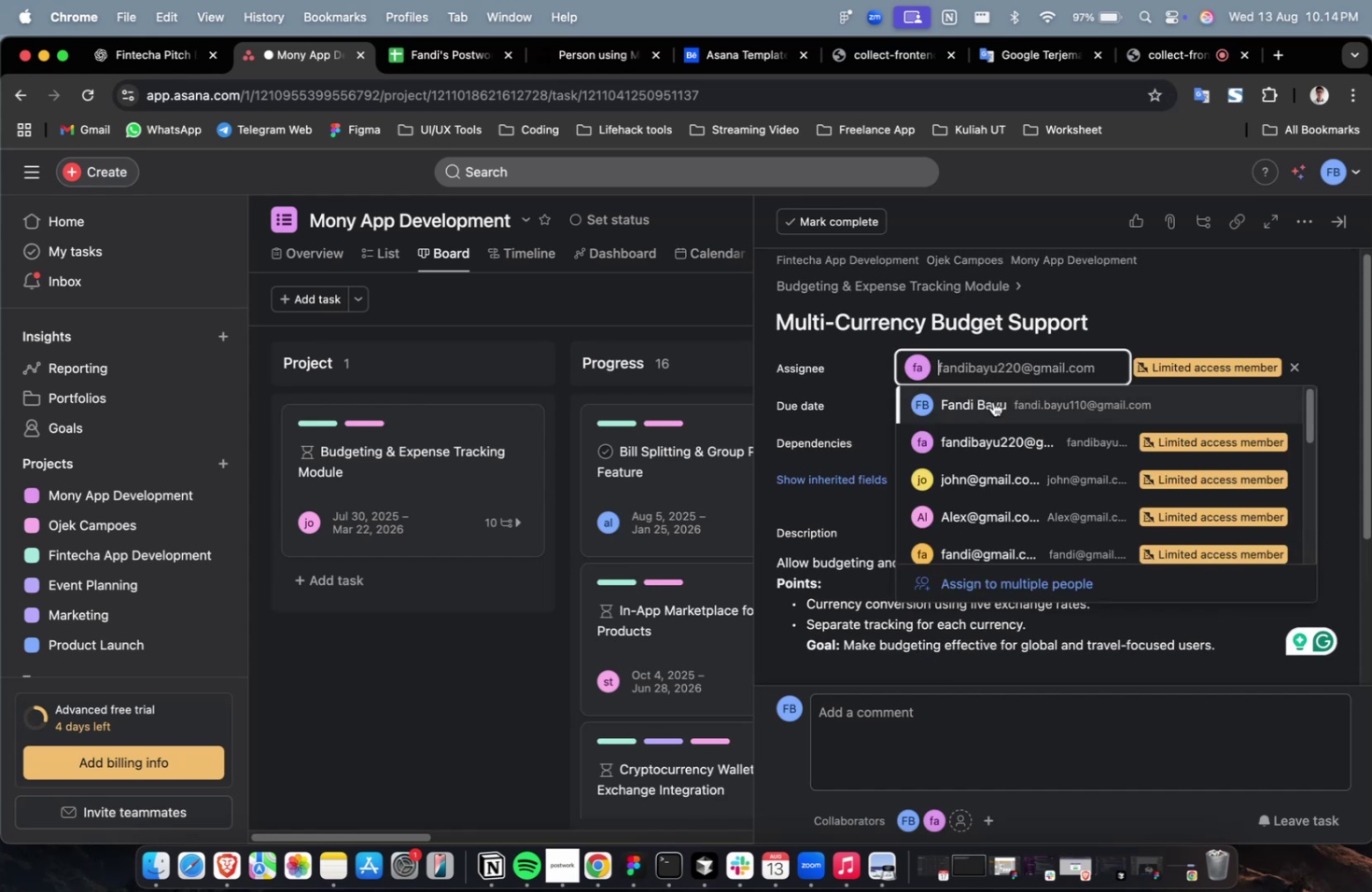 
scroll: coordinate [994, 425], scroll_direction: down, amount: 7.0
 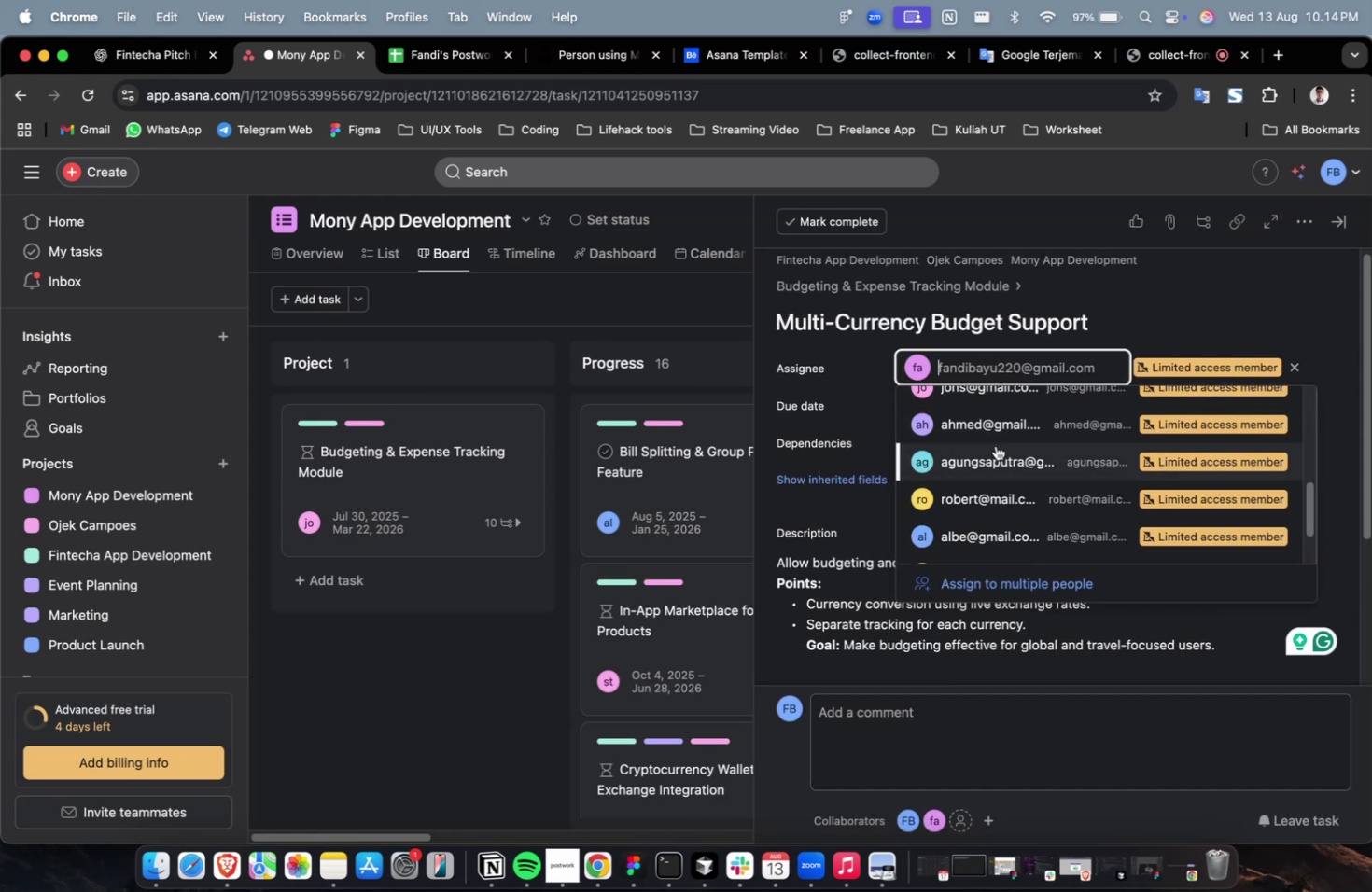 
left_click([995, 445])
 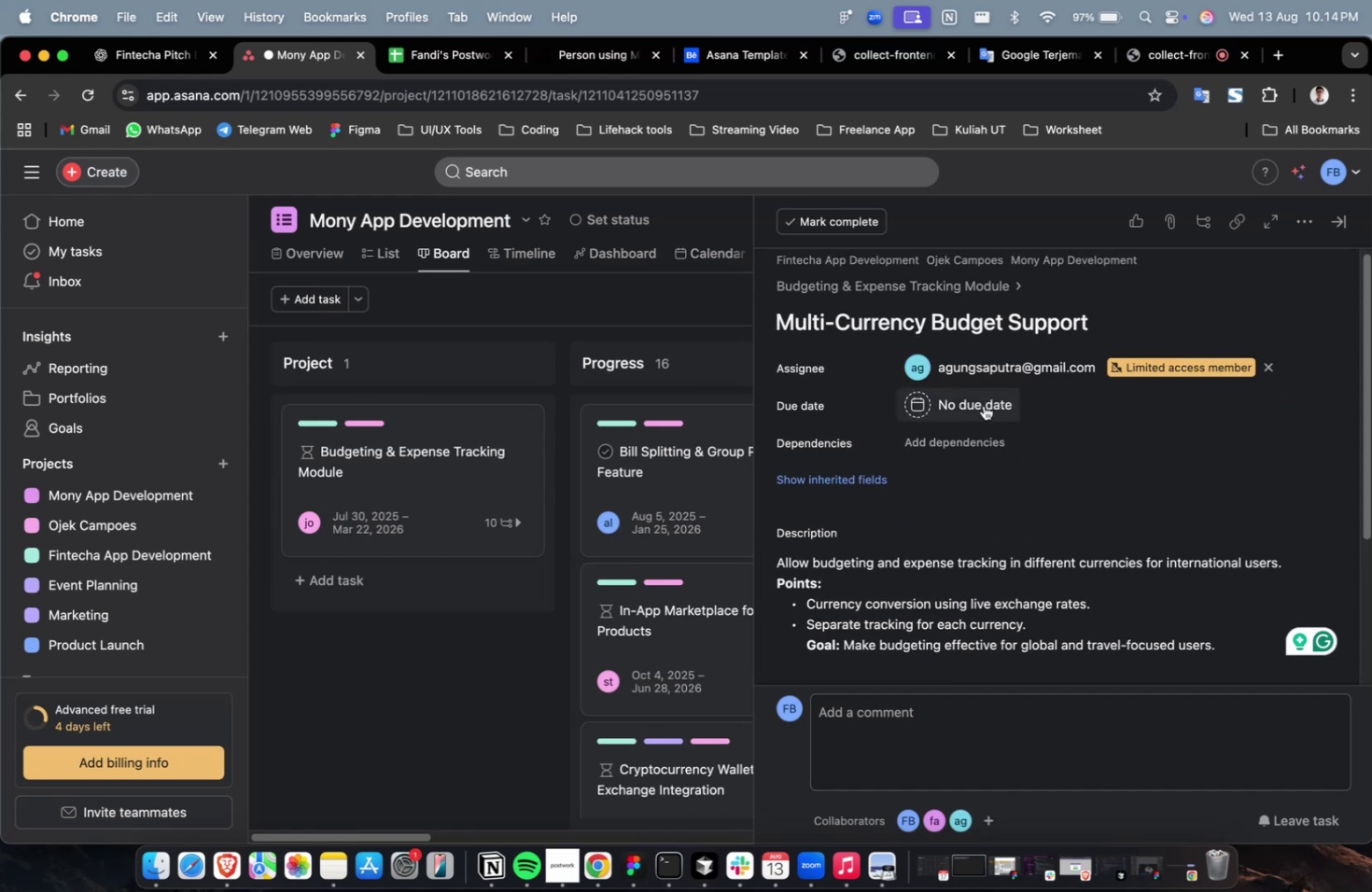 
double_click([983, 405])
 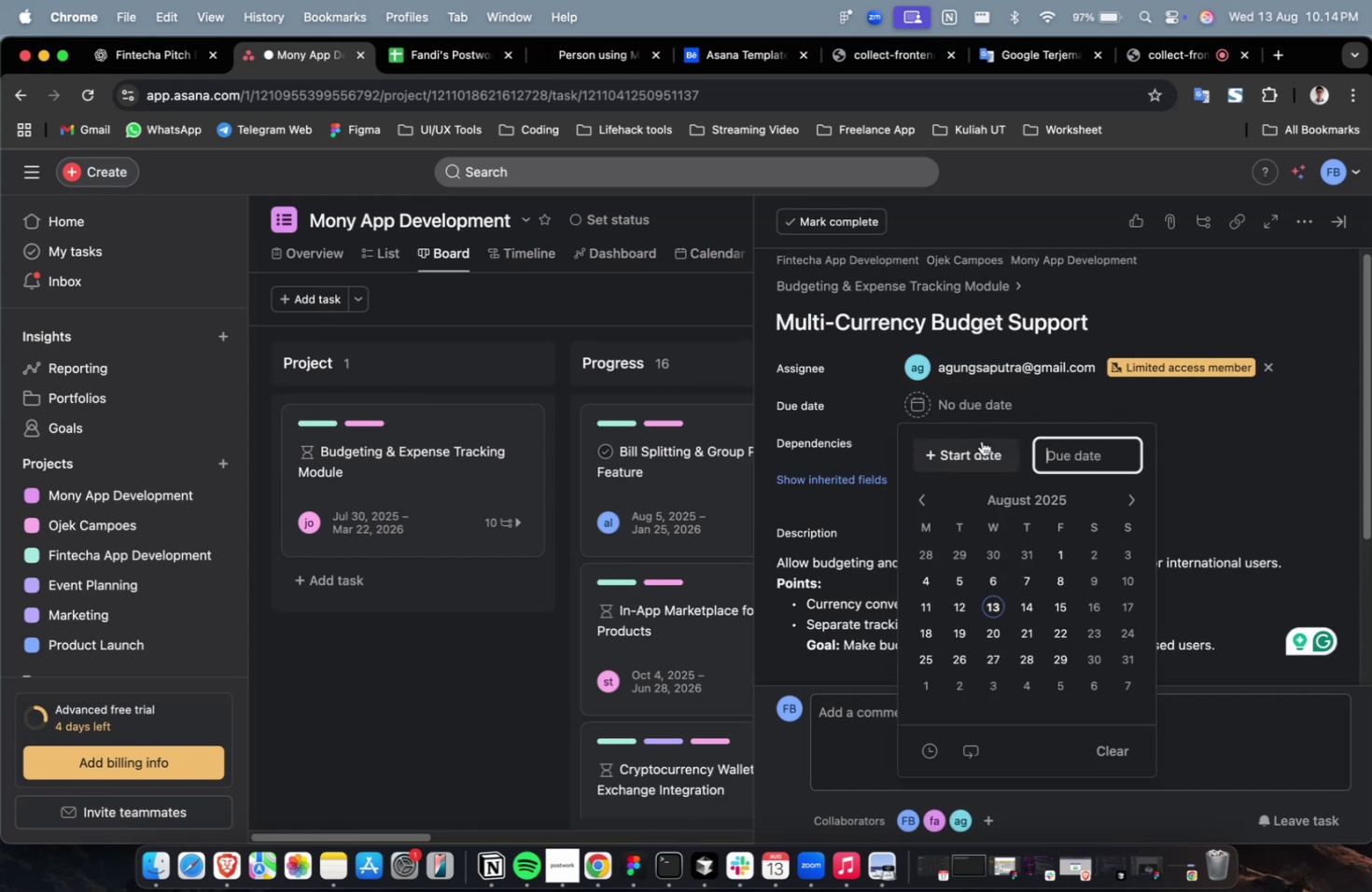 
triple_click([981, 440])
 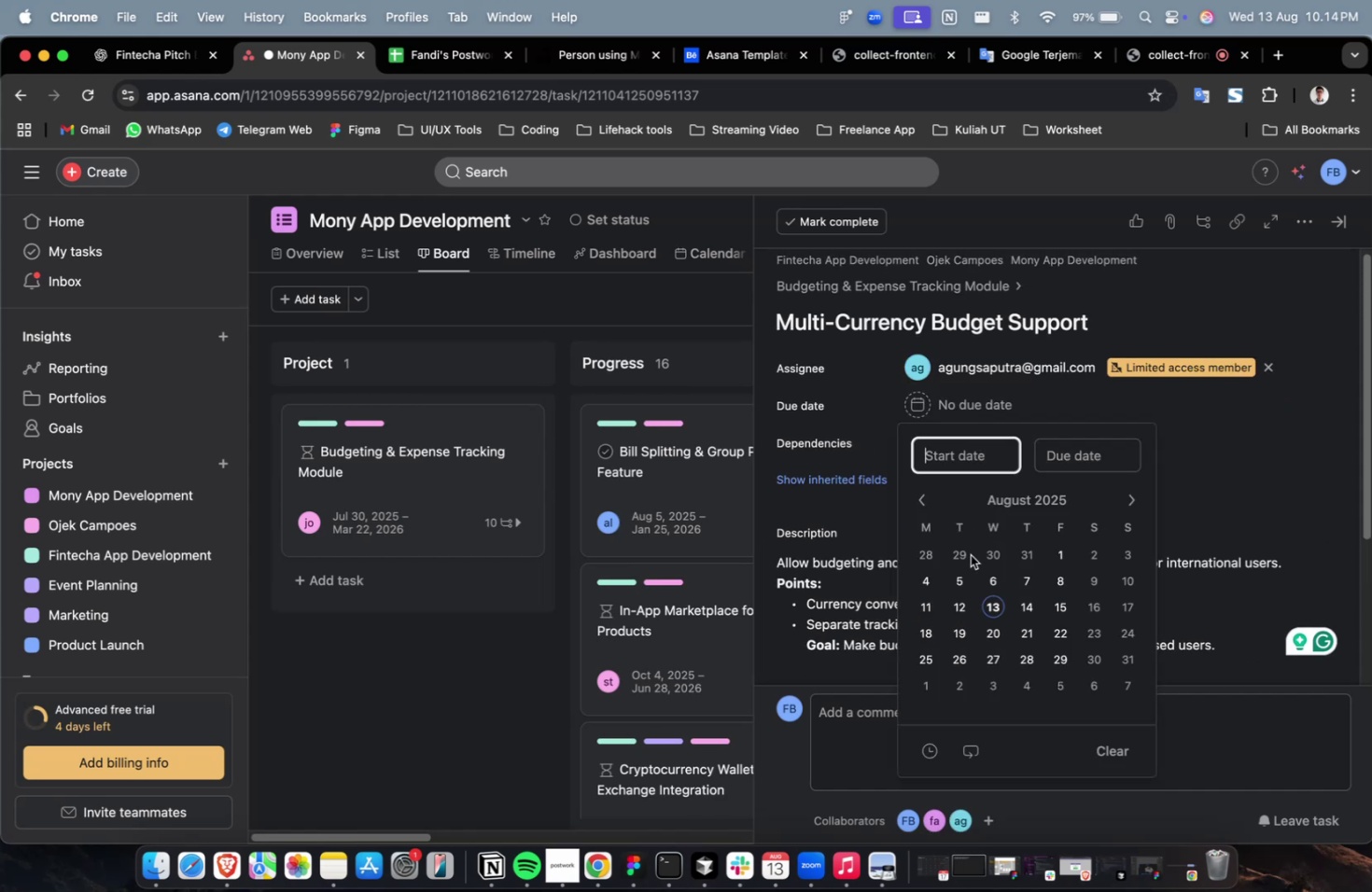 
triple_click([967, 556])
 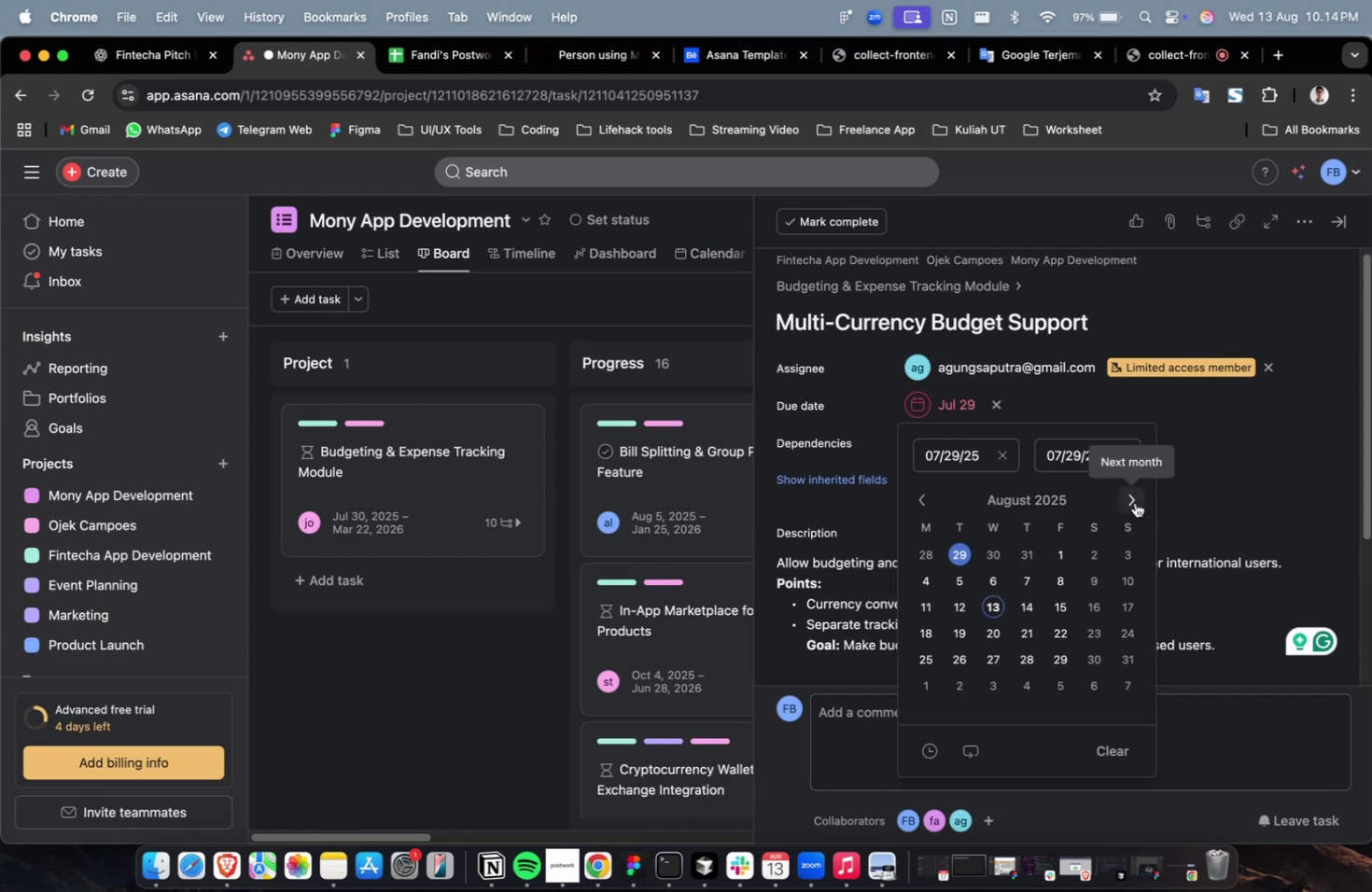 
double_click([1132, 502])
 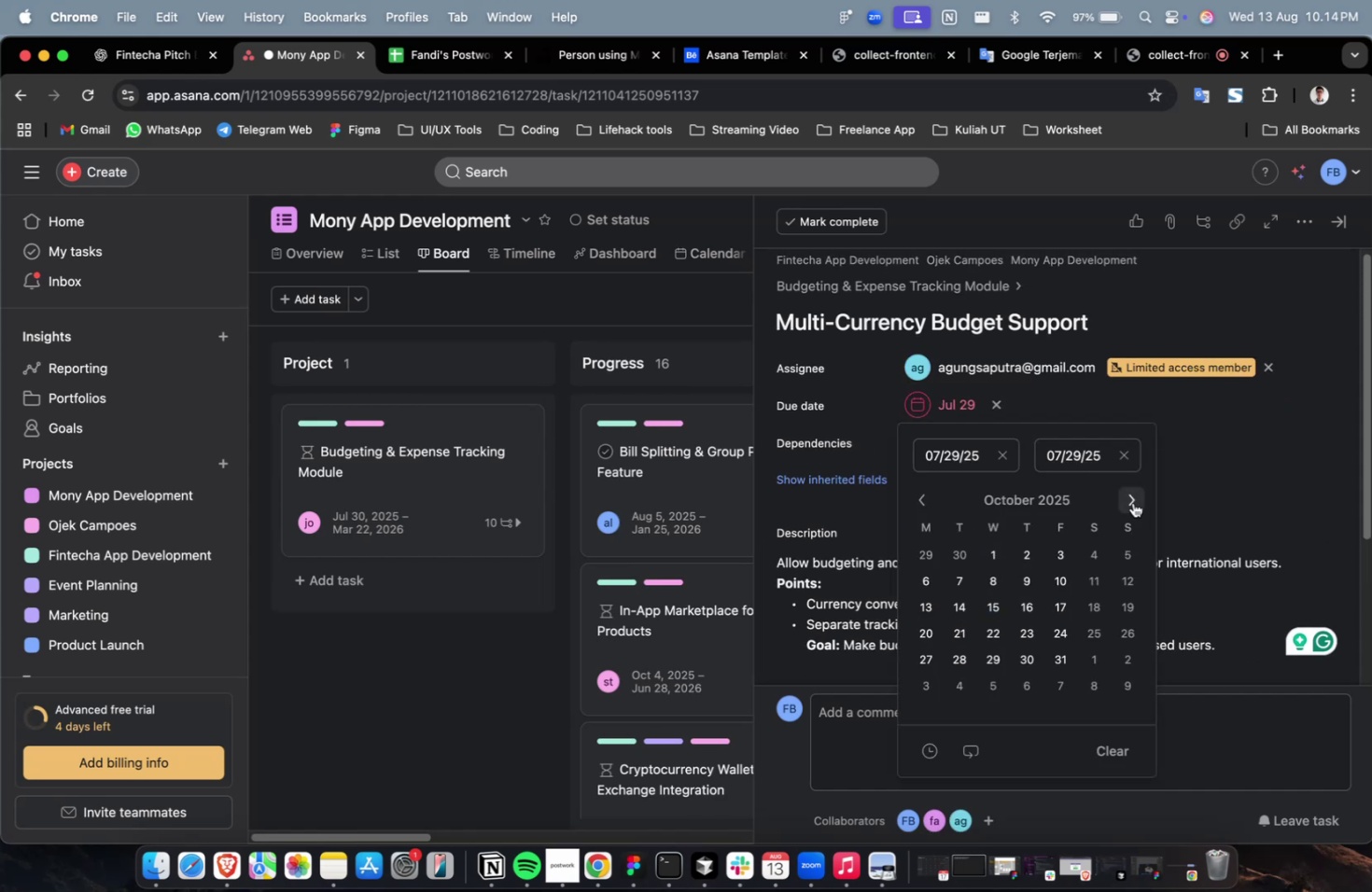 
triple_click([1132, 502])
 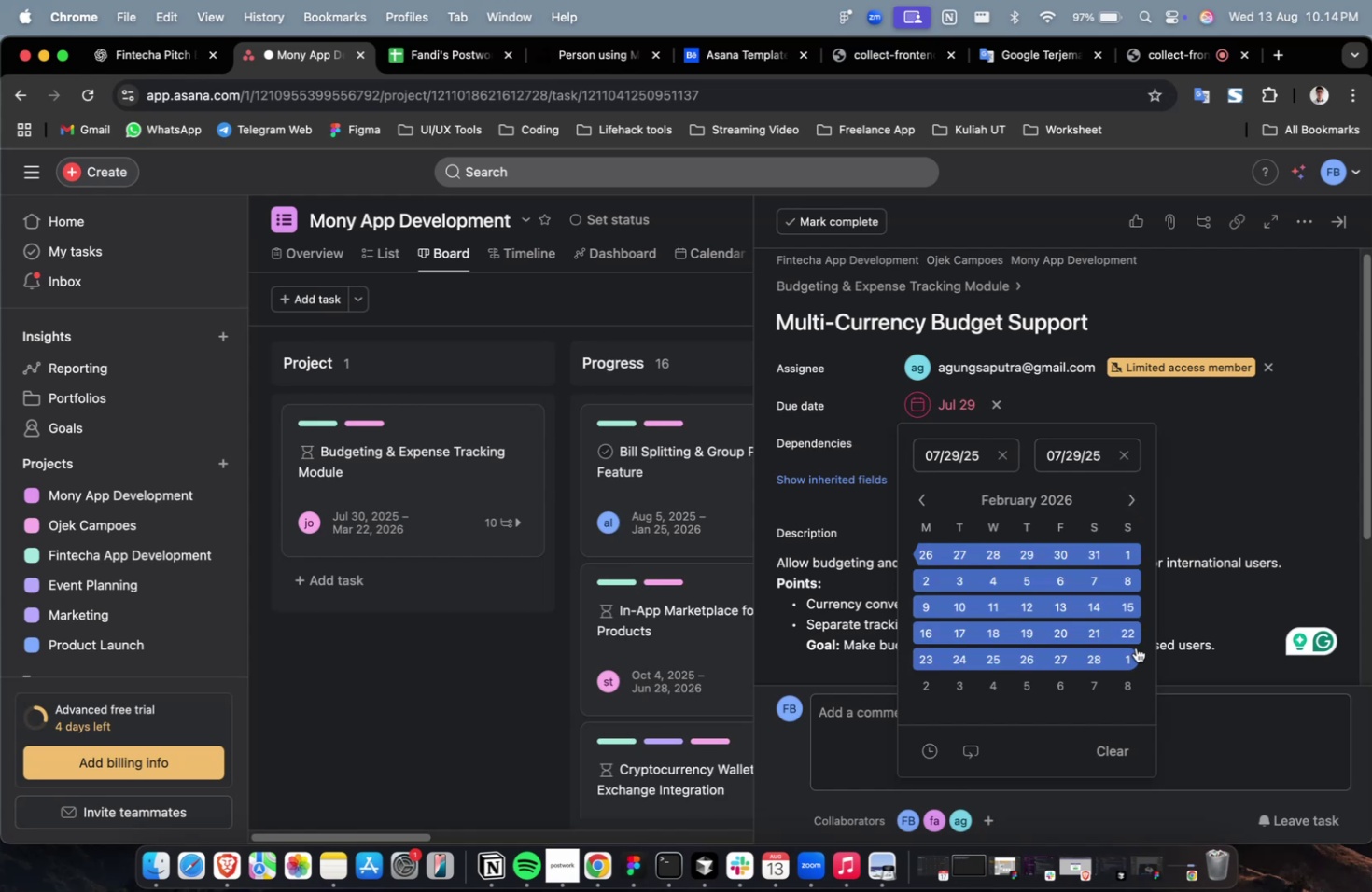 
triple_click([1135, 647])
 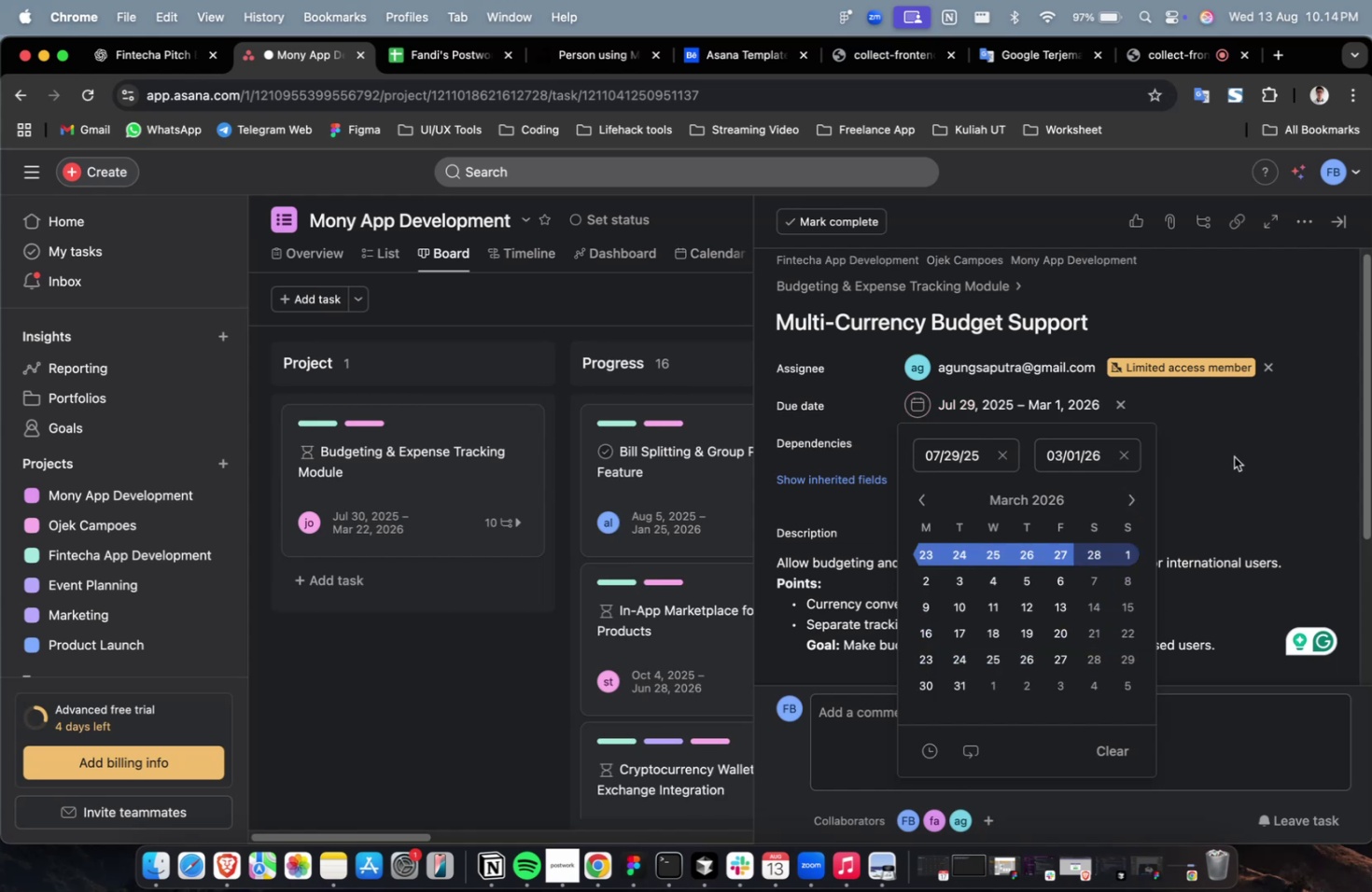 
triple_click([1233, 456])
 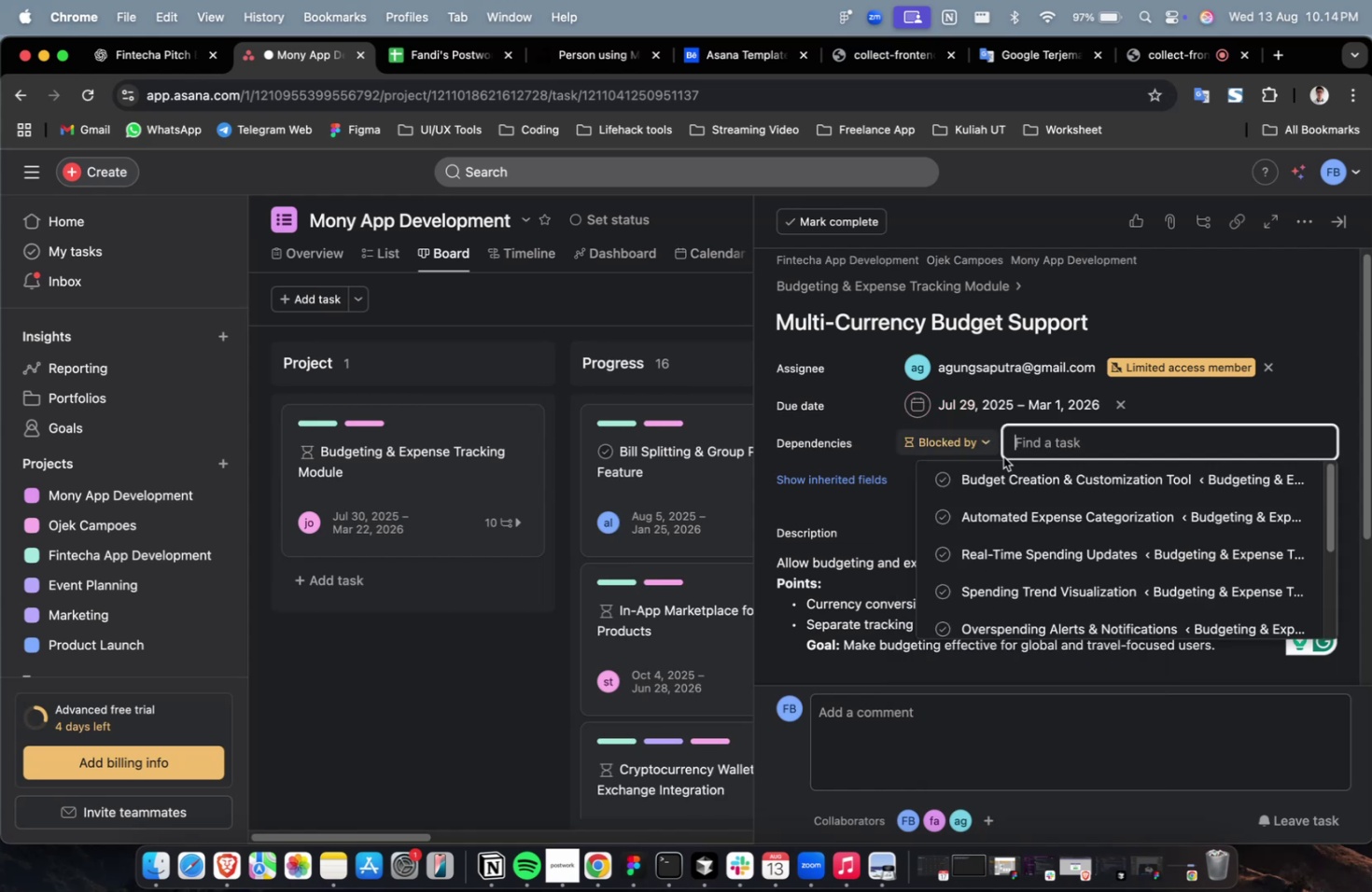 
triple_click([1014, 467])
 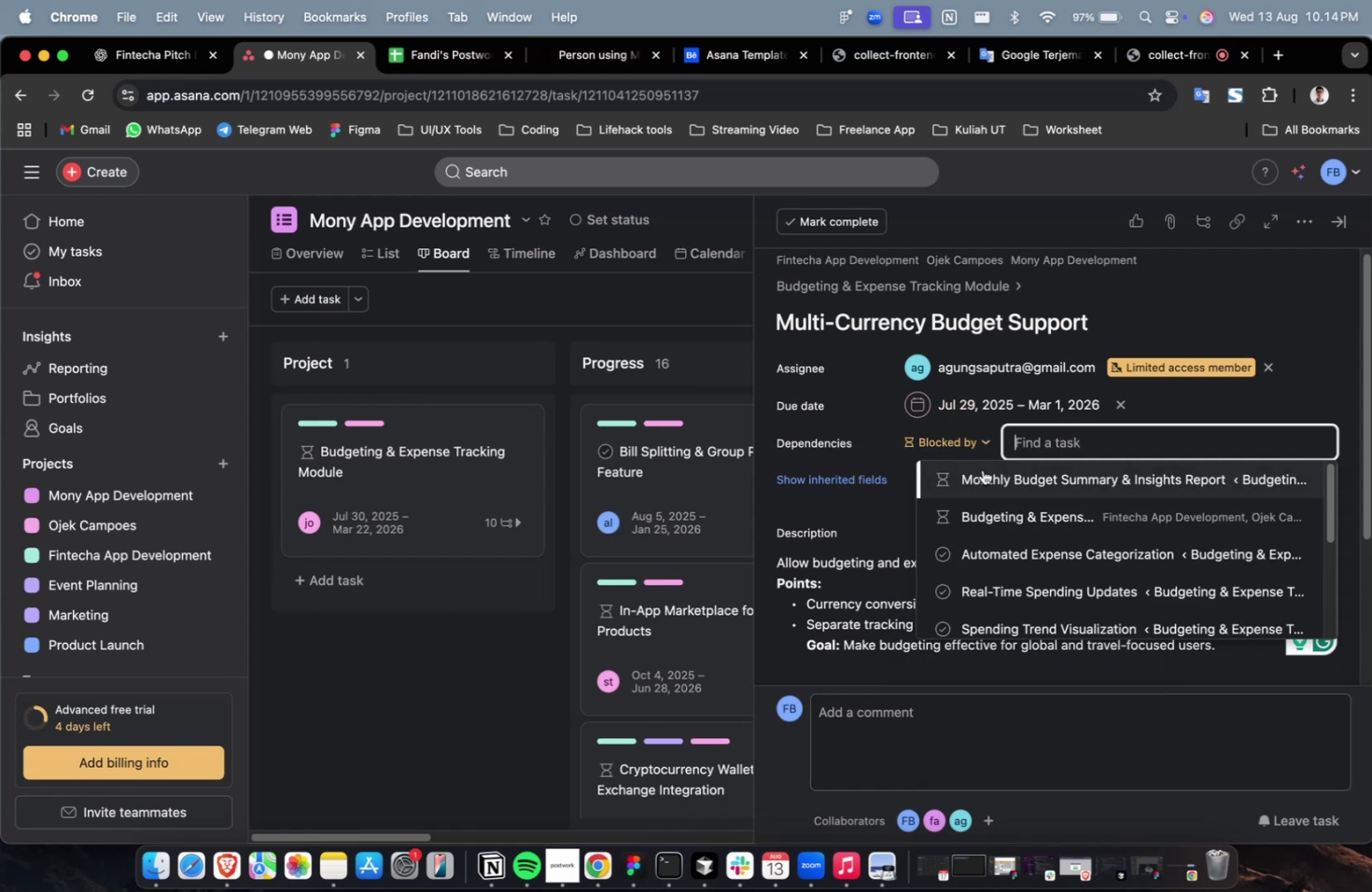 
triple_click([982, 469])
 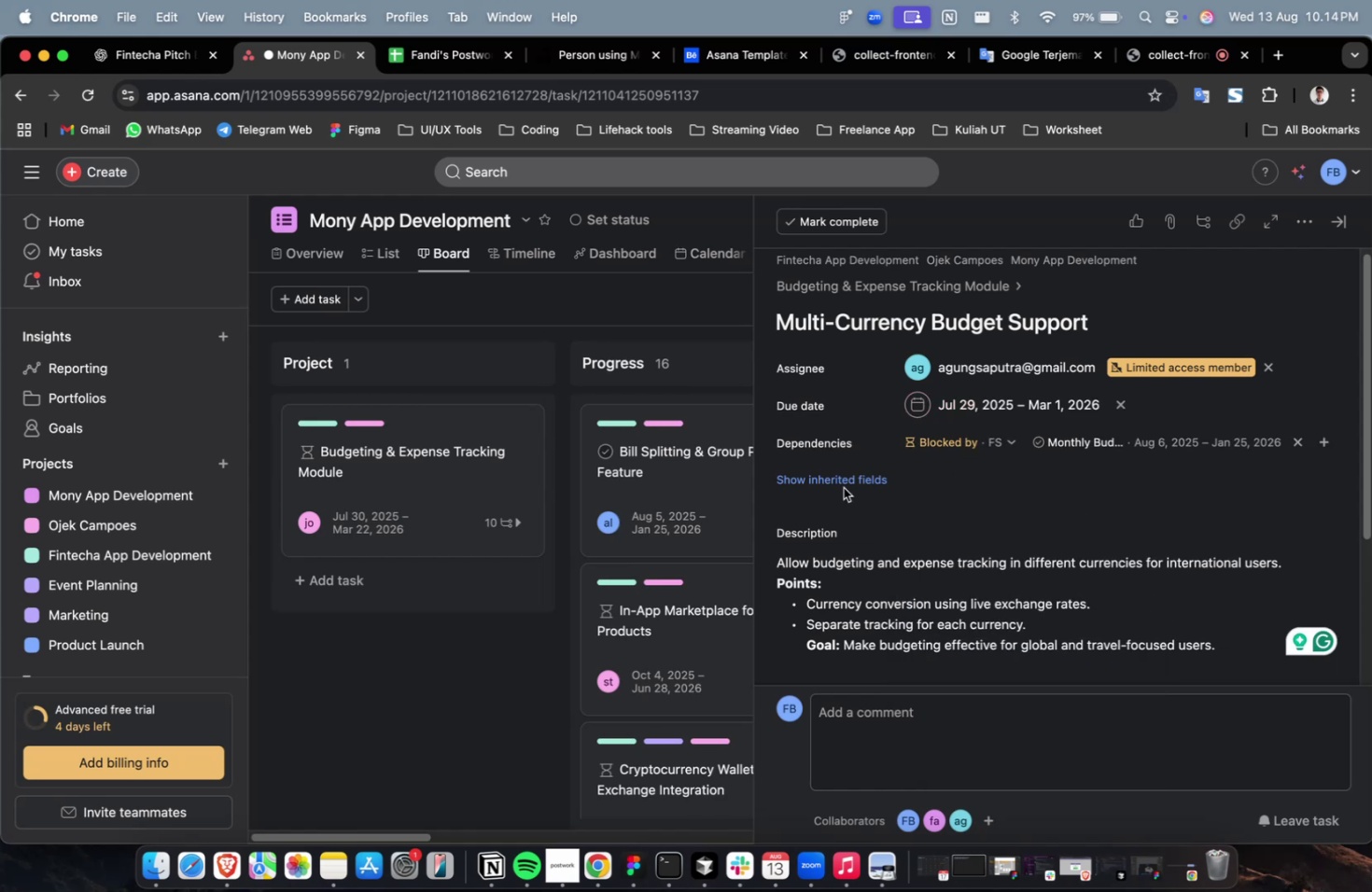 
triple_click([843, 487])
 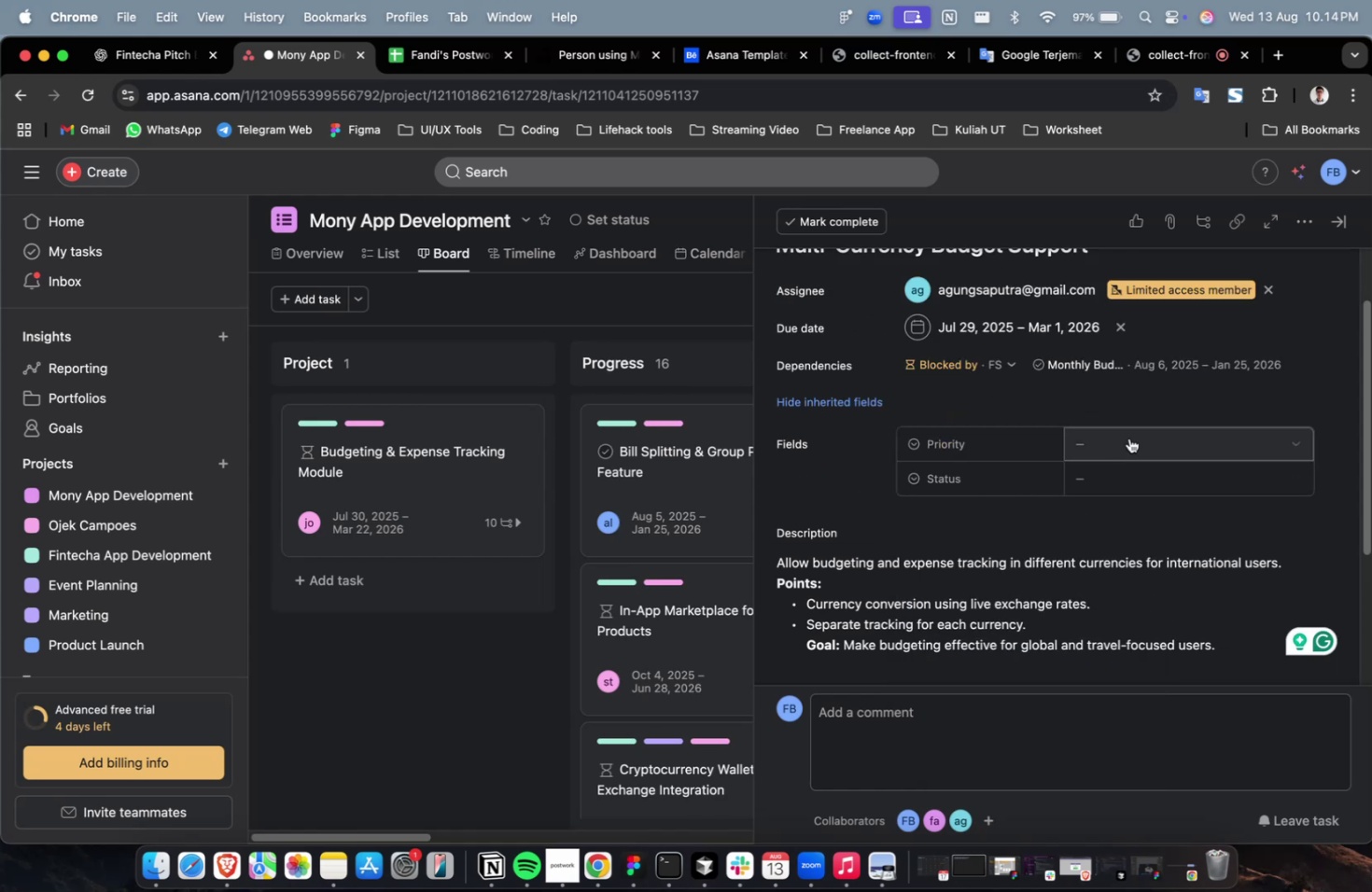 
triple_click([1128, 437])
 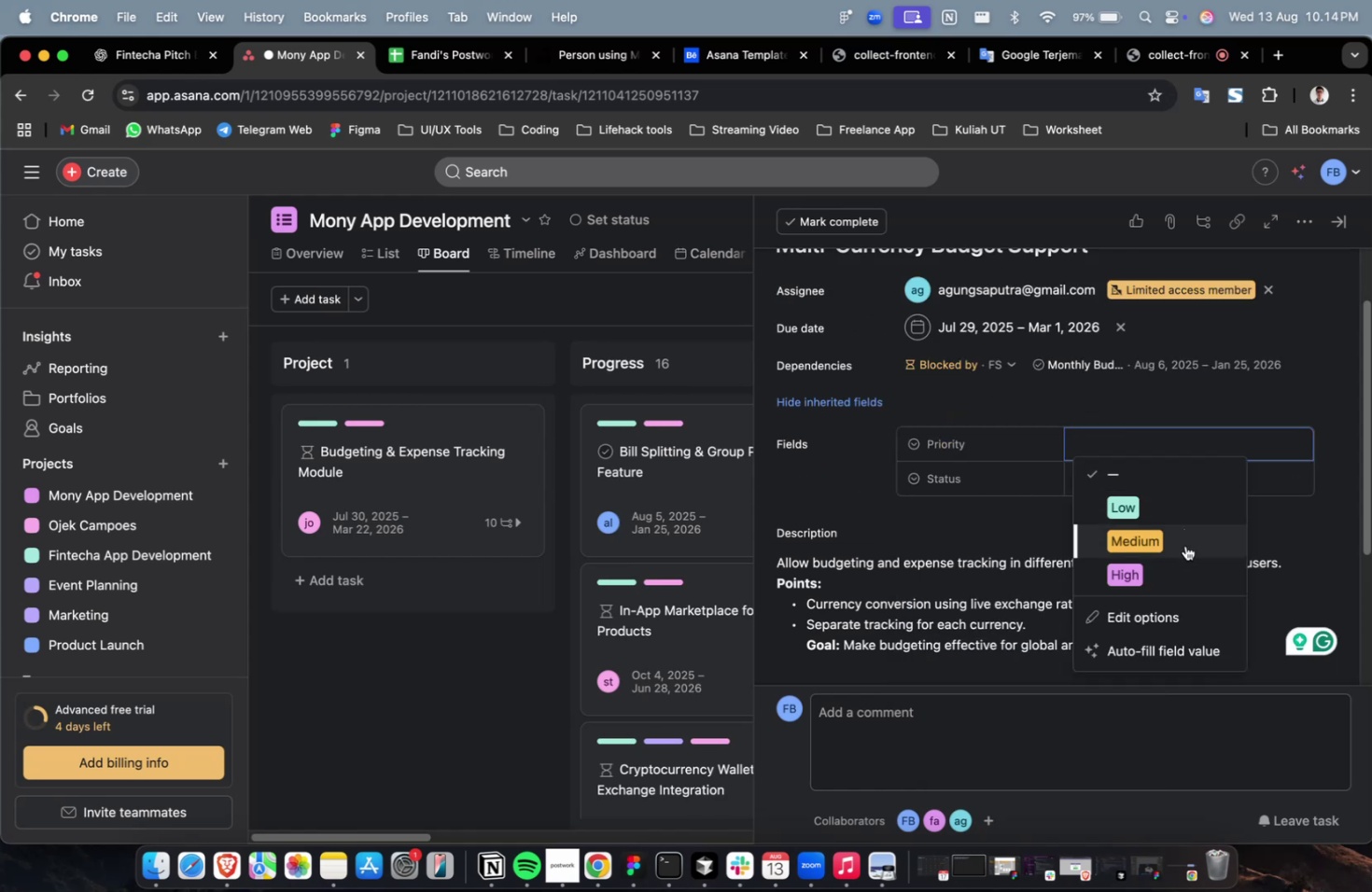 
left_click([1180, 565])
 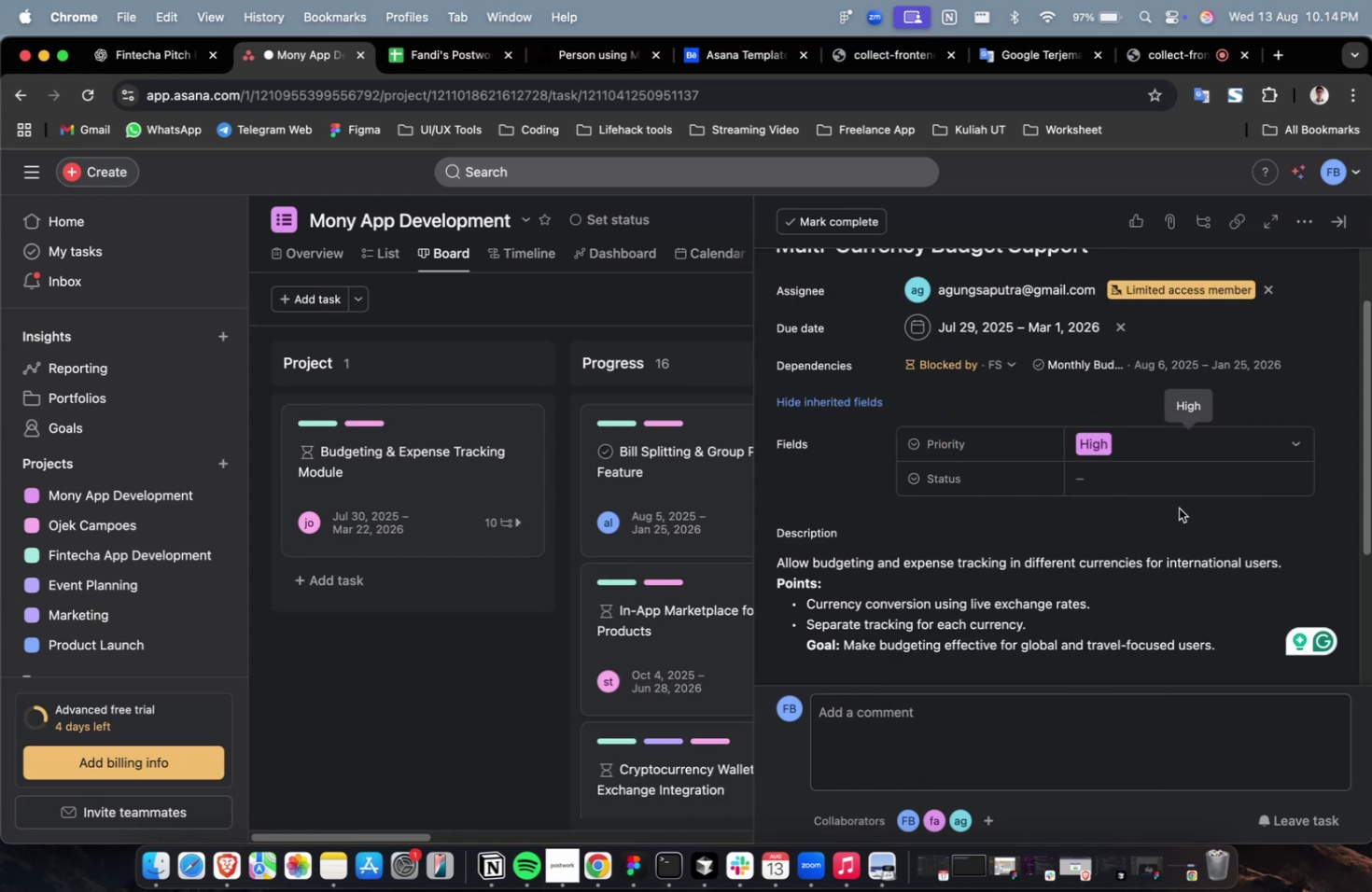 
left_click([1181, 486])
 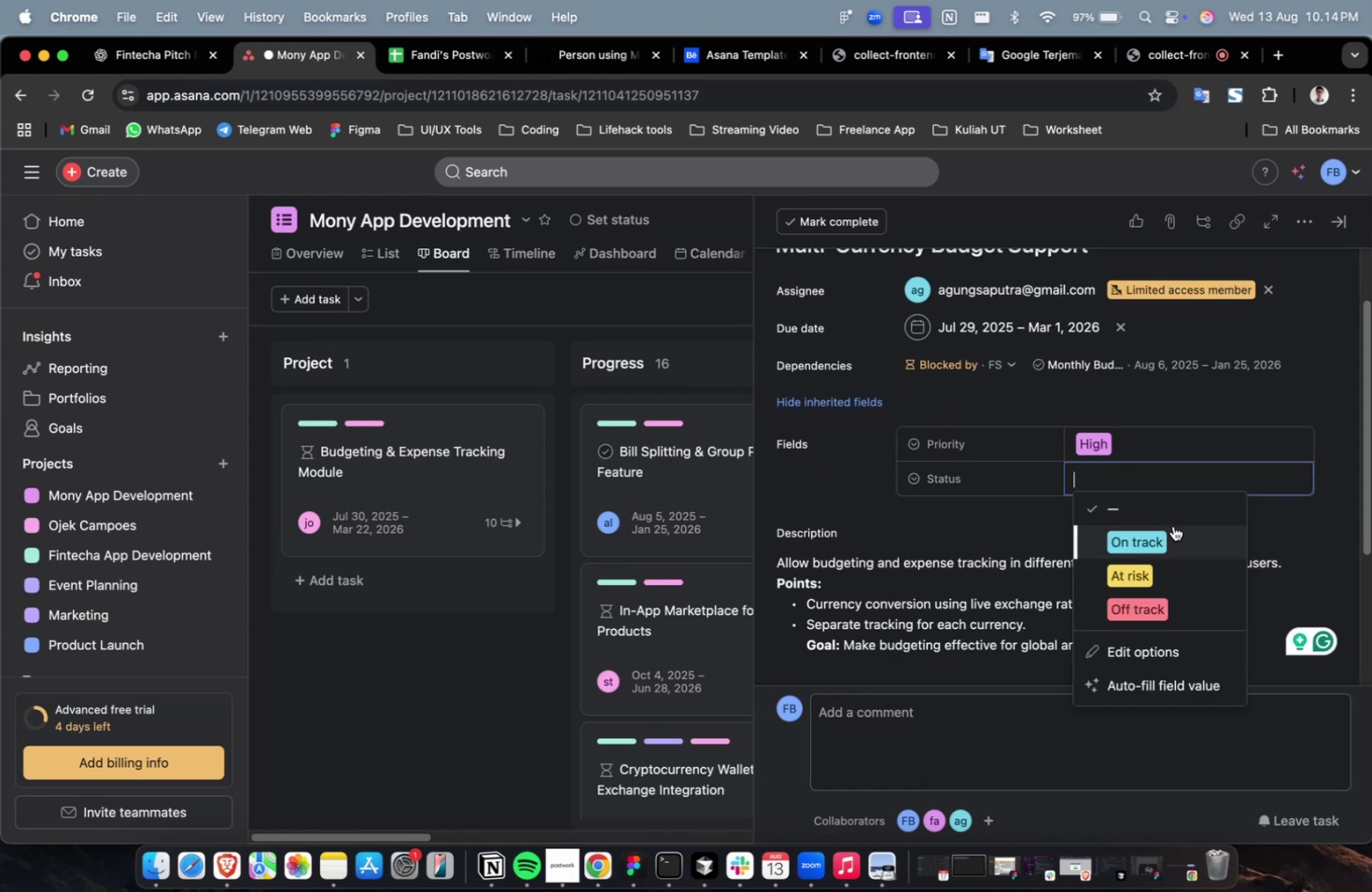 
double_click([1172, 525])
 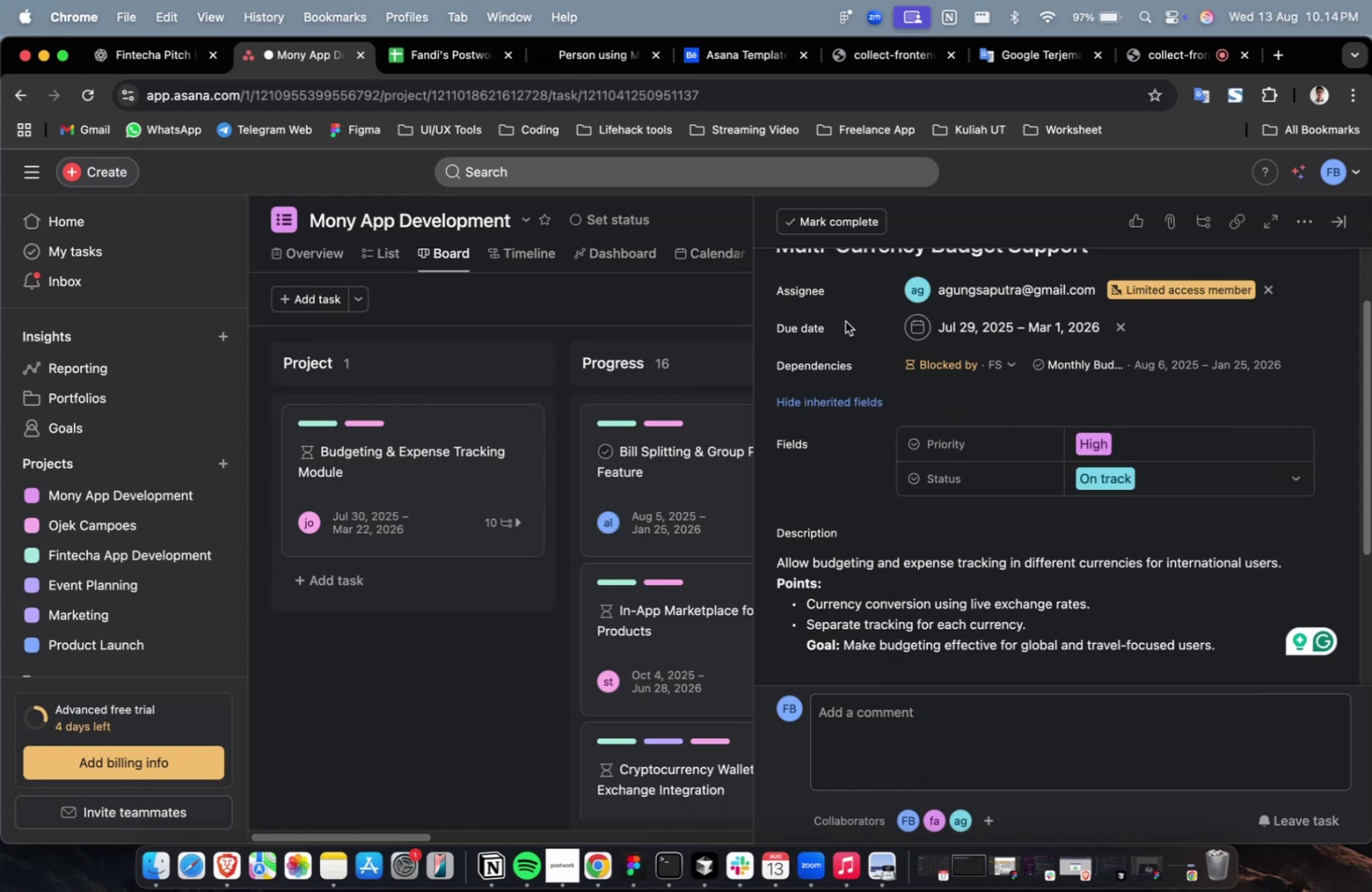 
scroll: coordinate [844, 320], scroll_direction: down, amount: 14.0
 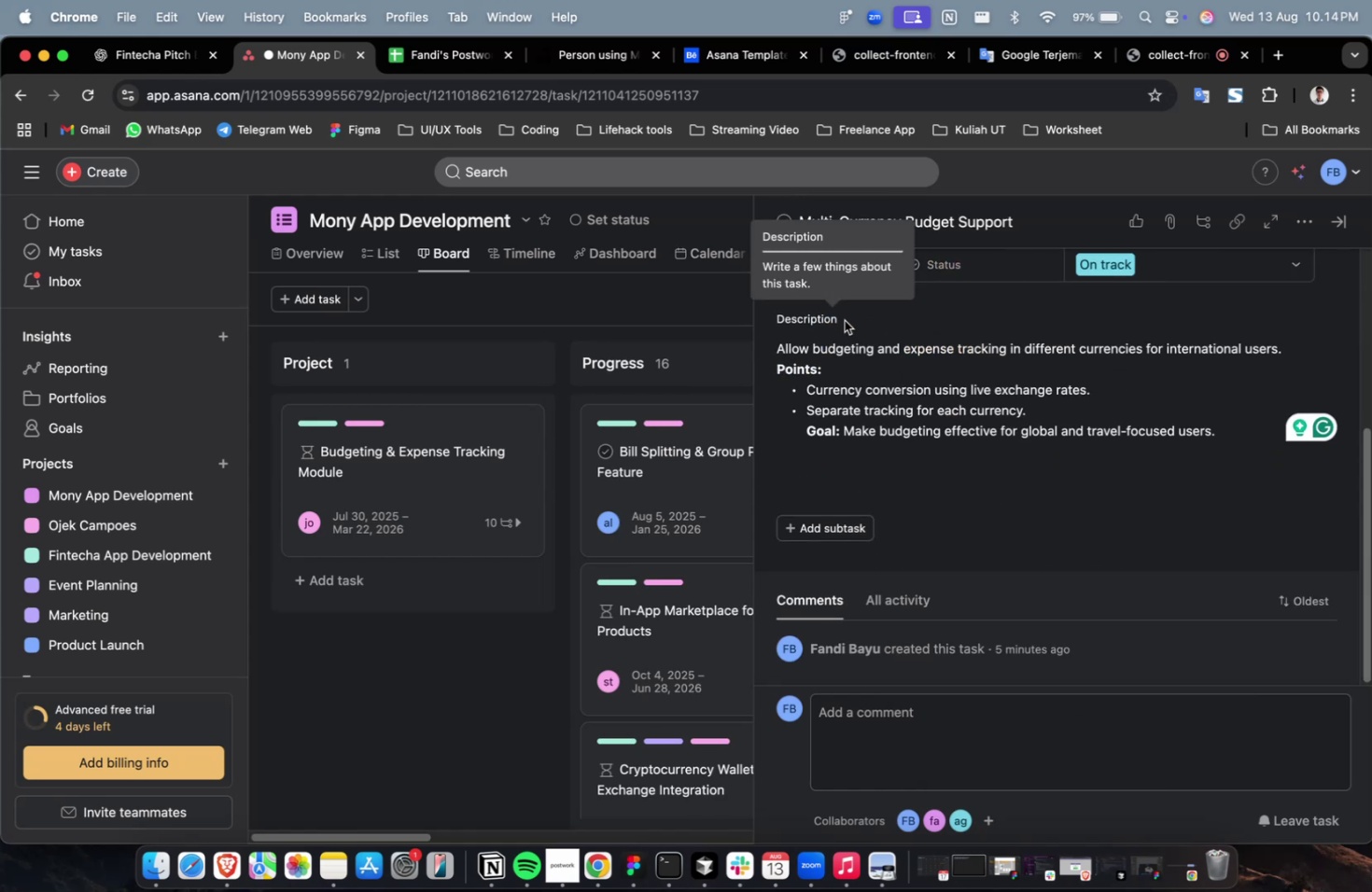 
scroll: coordinate [844, 320], scroll_direction: up, amount: 9.0
 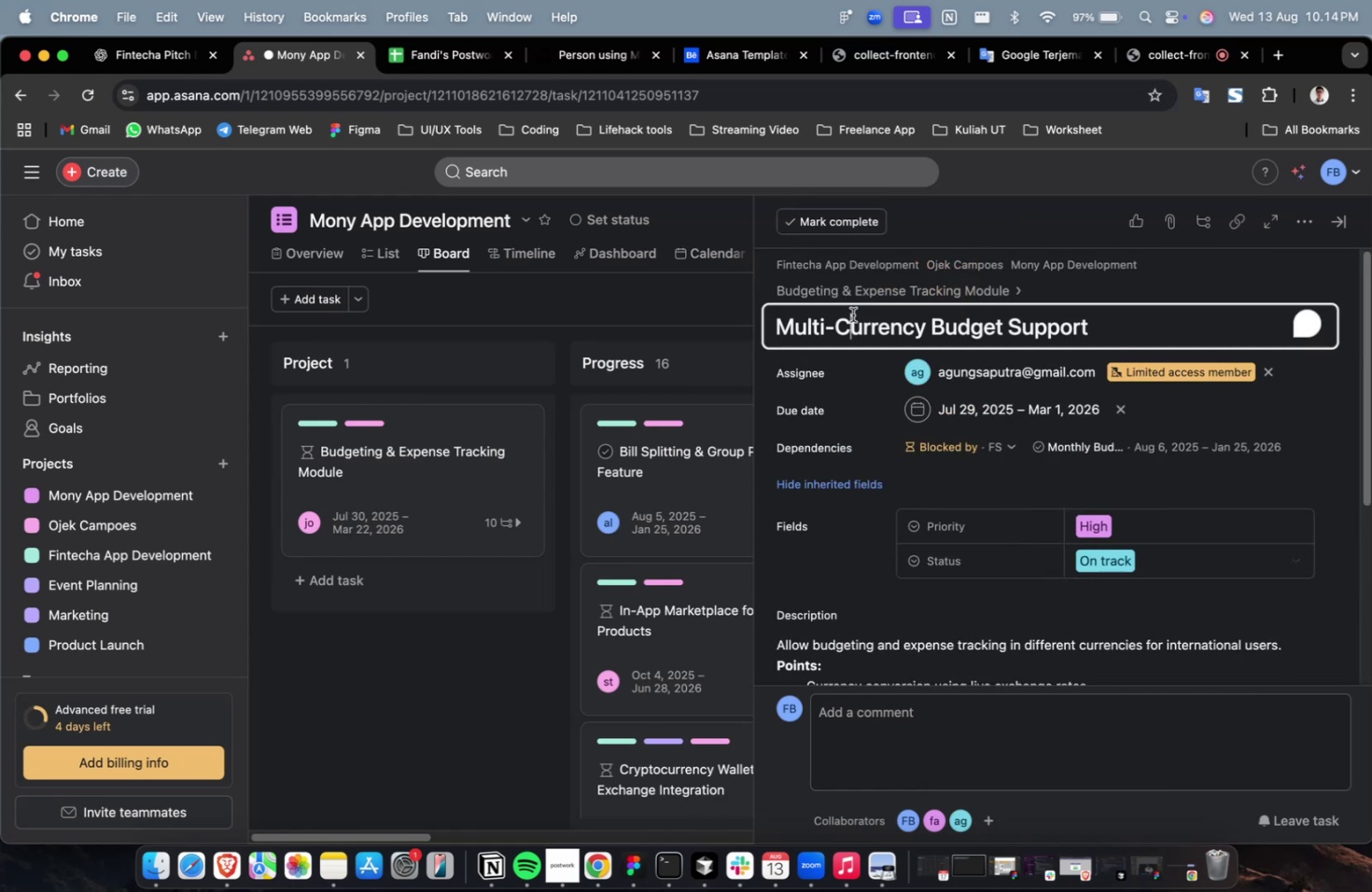 
scroll: coordinate [852, 314], scroll_direction: down, amount: 32.0
 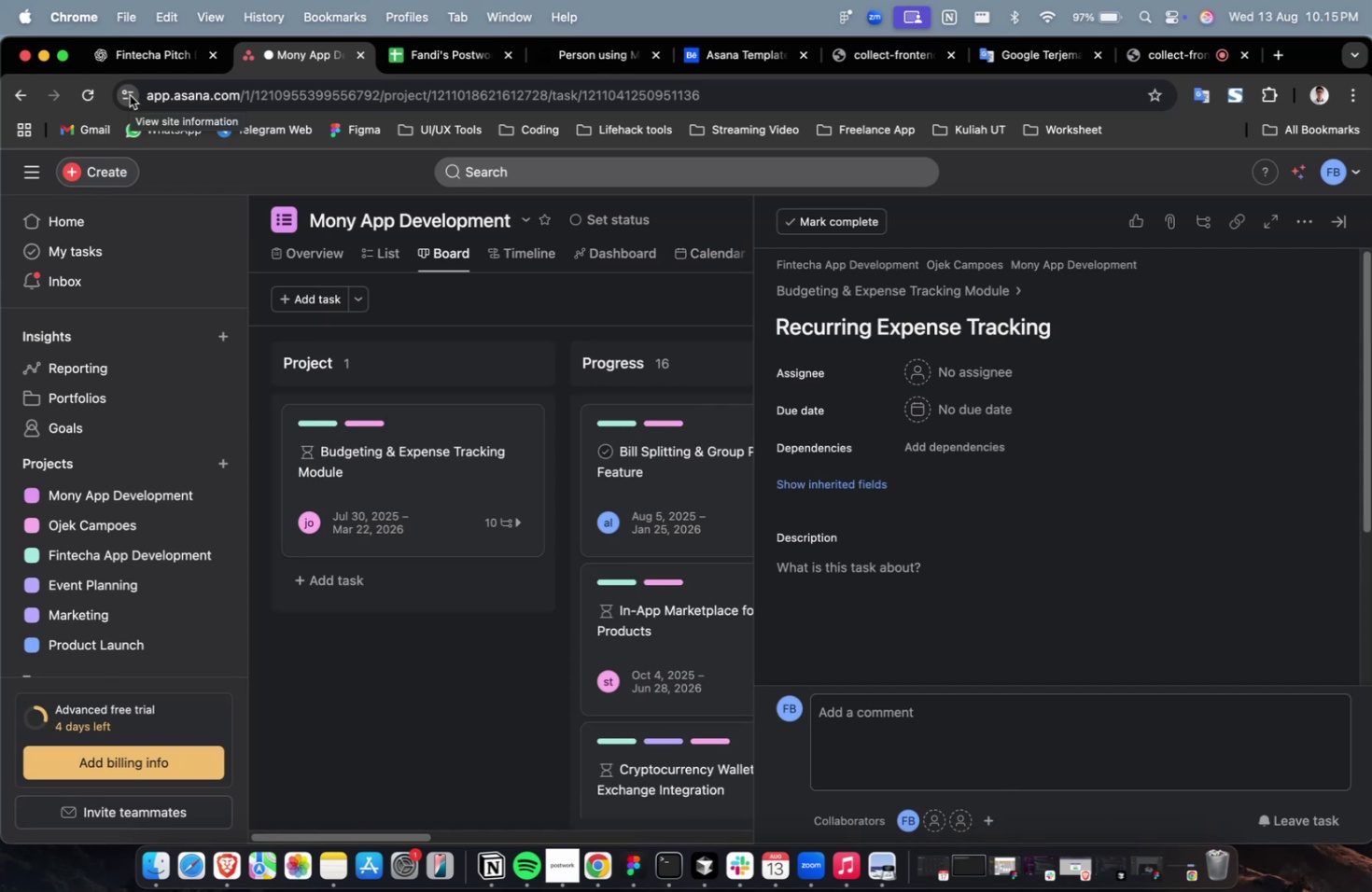 
wait(48.58)
 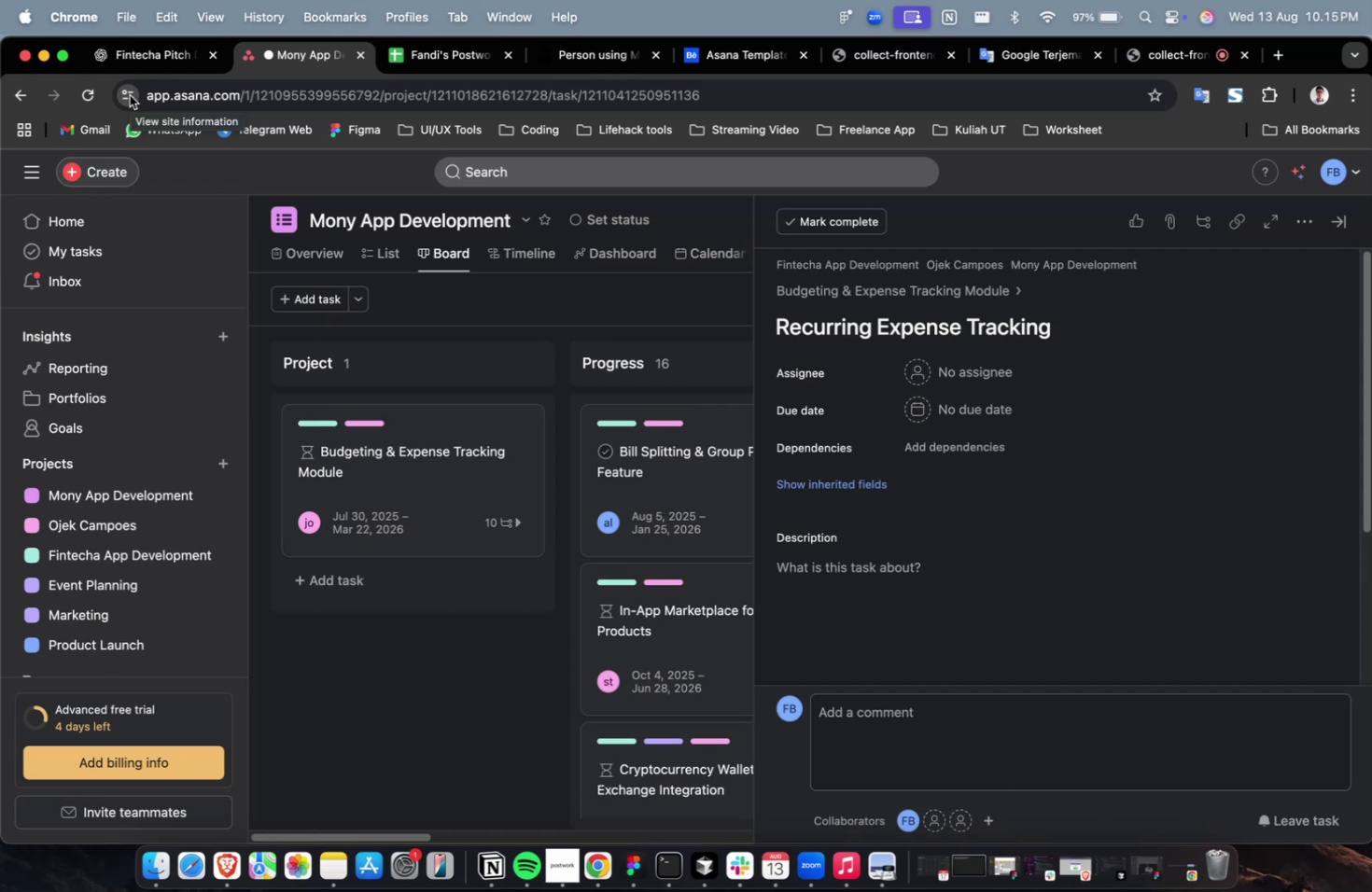 
left_click([1003, 374])
 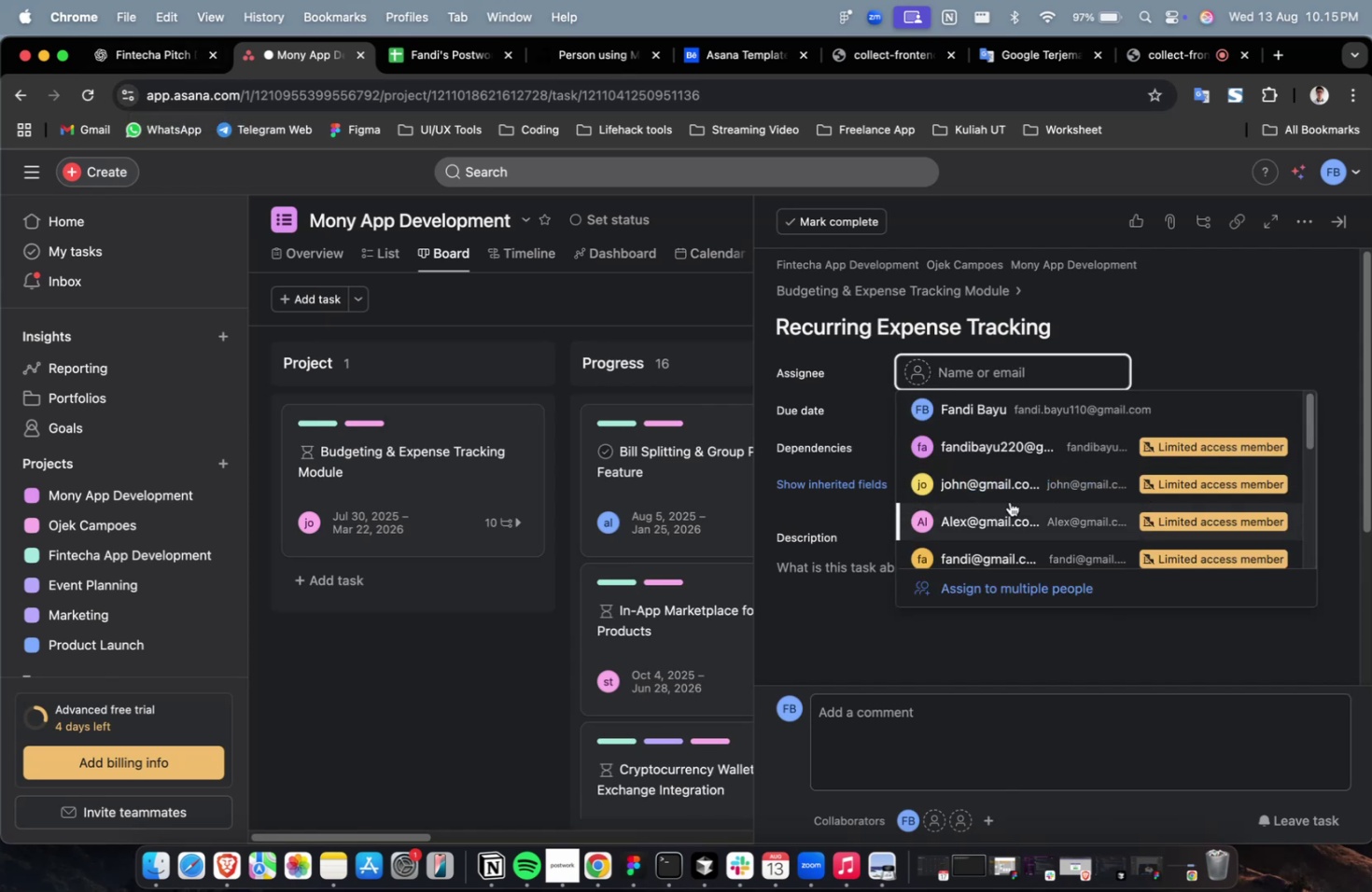 
double_click([1010, 501])
 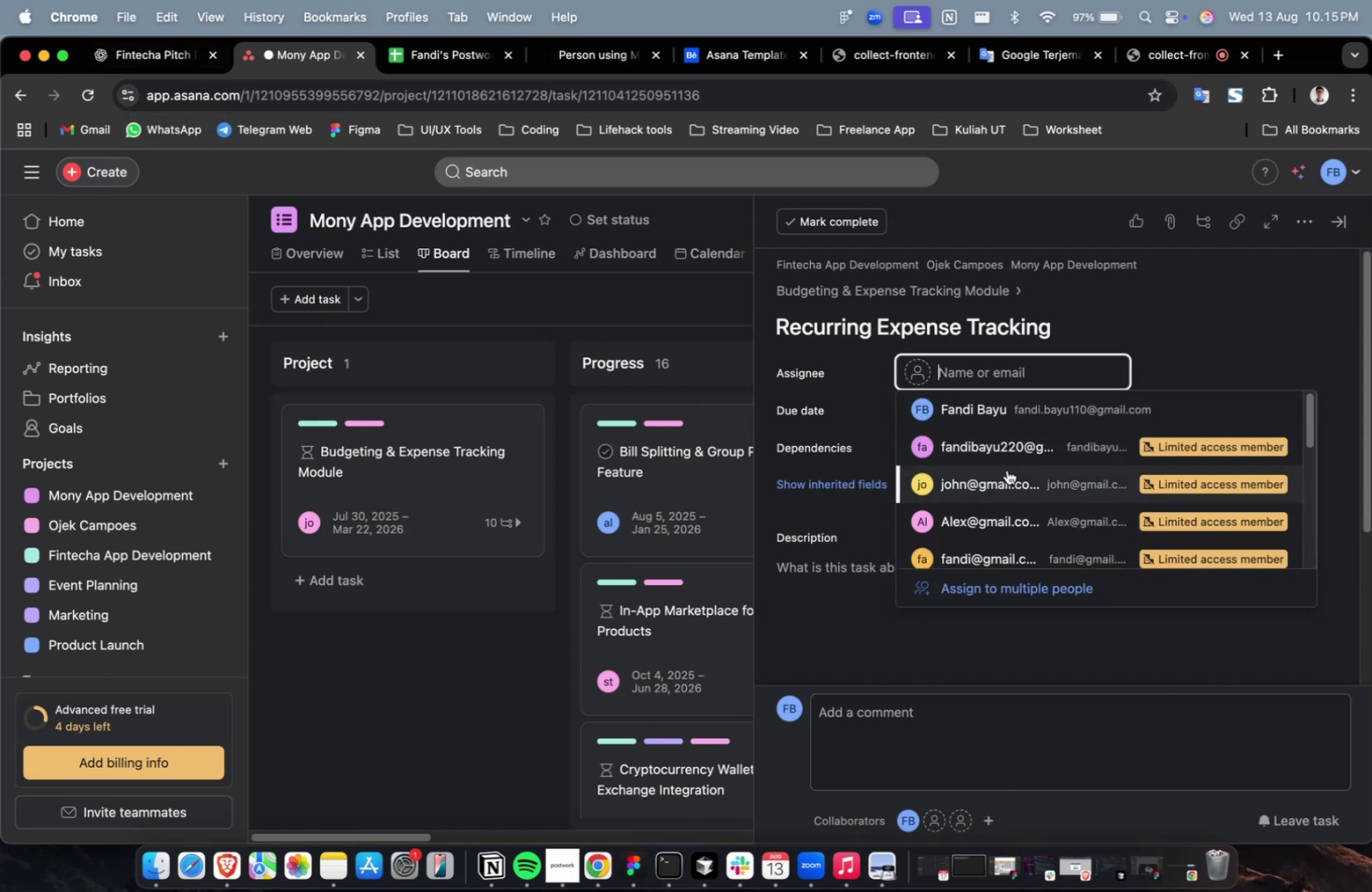 
triple_click([1006, 469])
 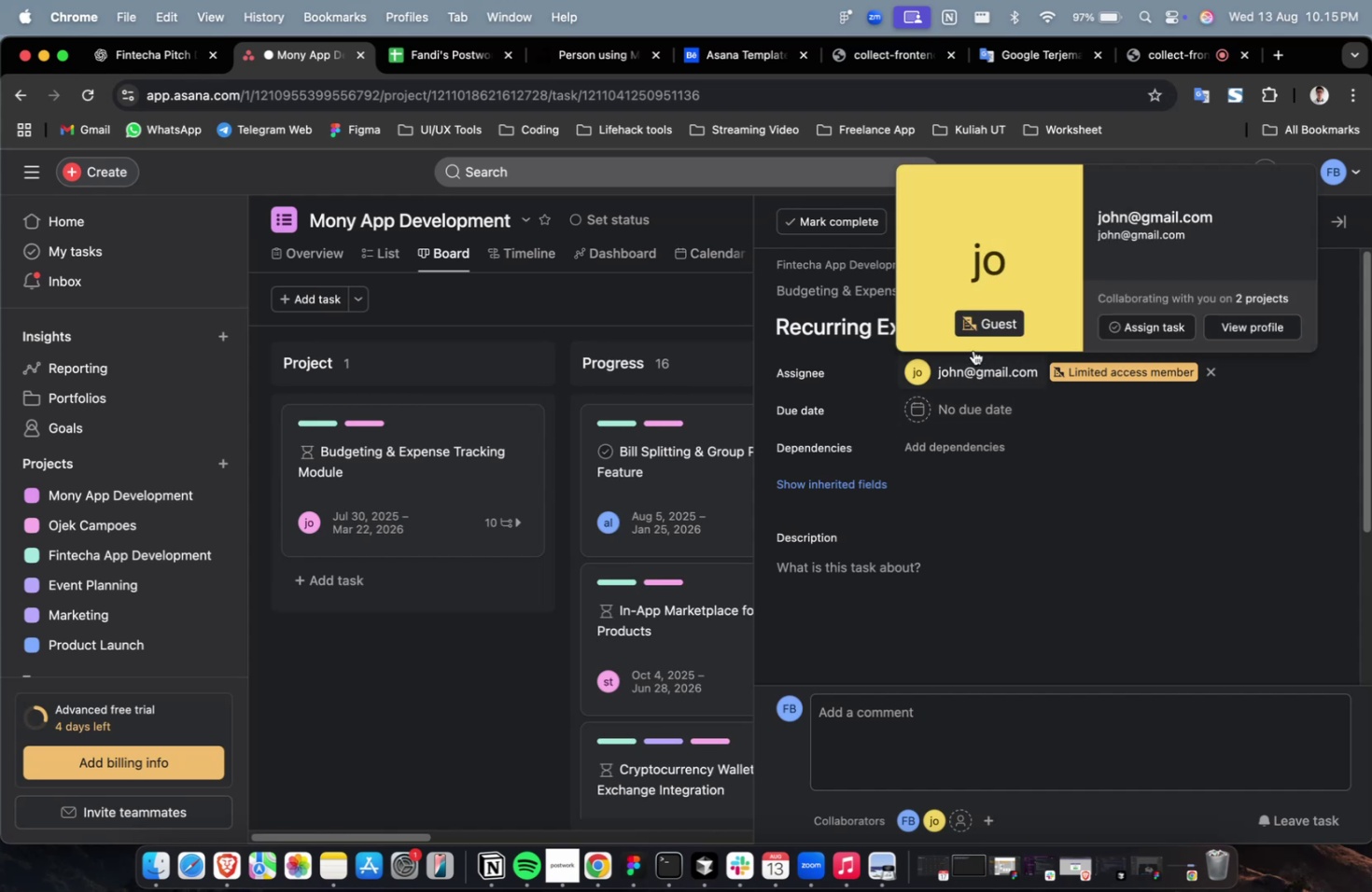 
left_click([970, 364])
 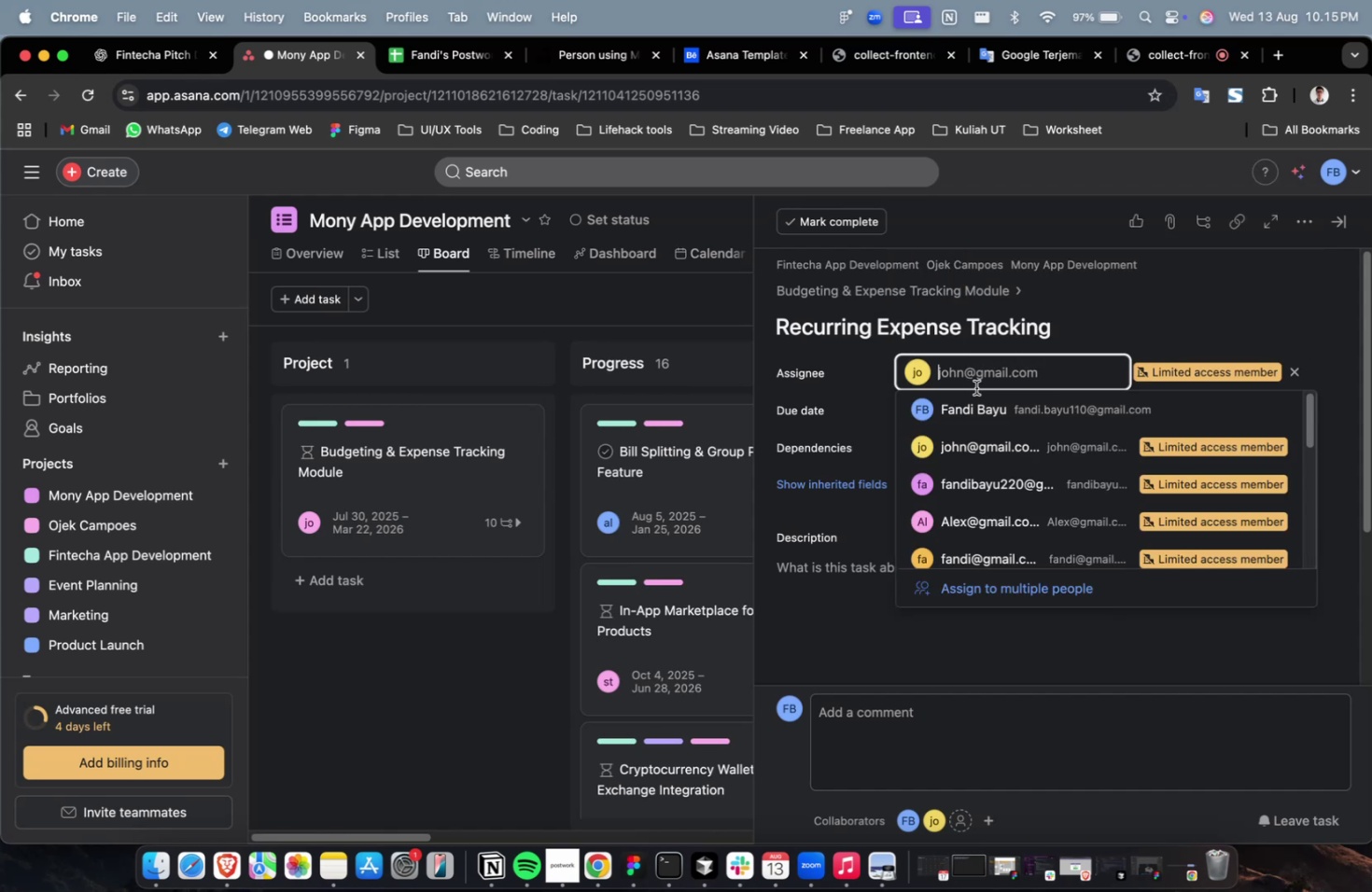 
scroll: coordinate [976, 392], scroll_direction: down, amount: 13.0
 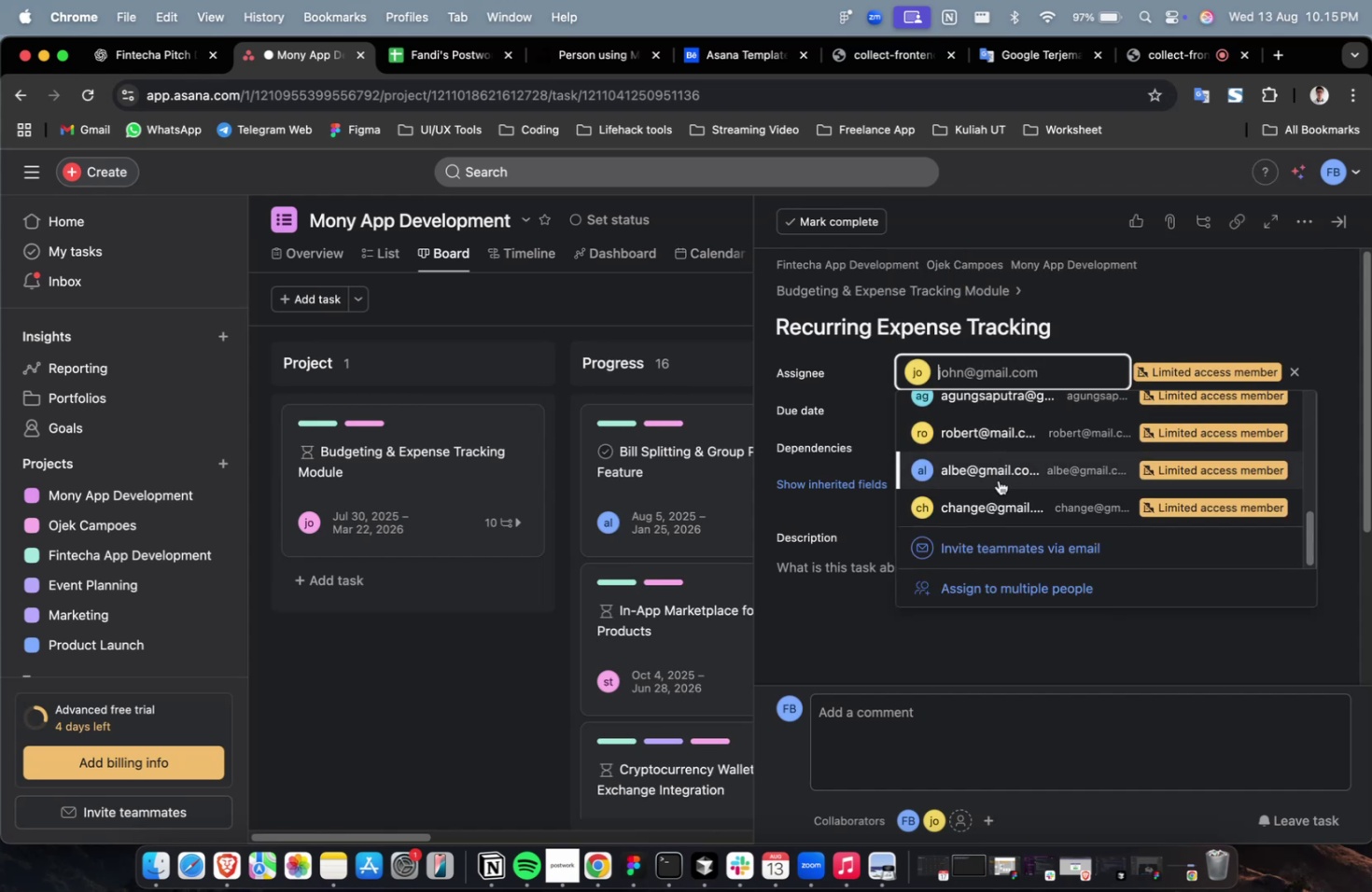 
left_click([998, 480])
 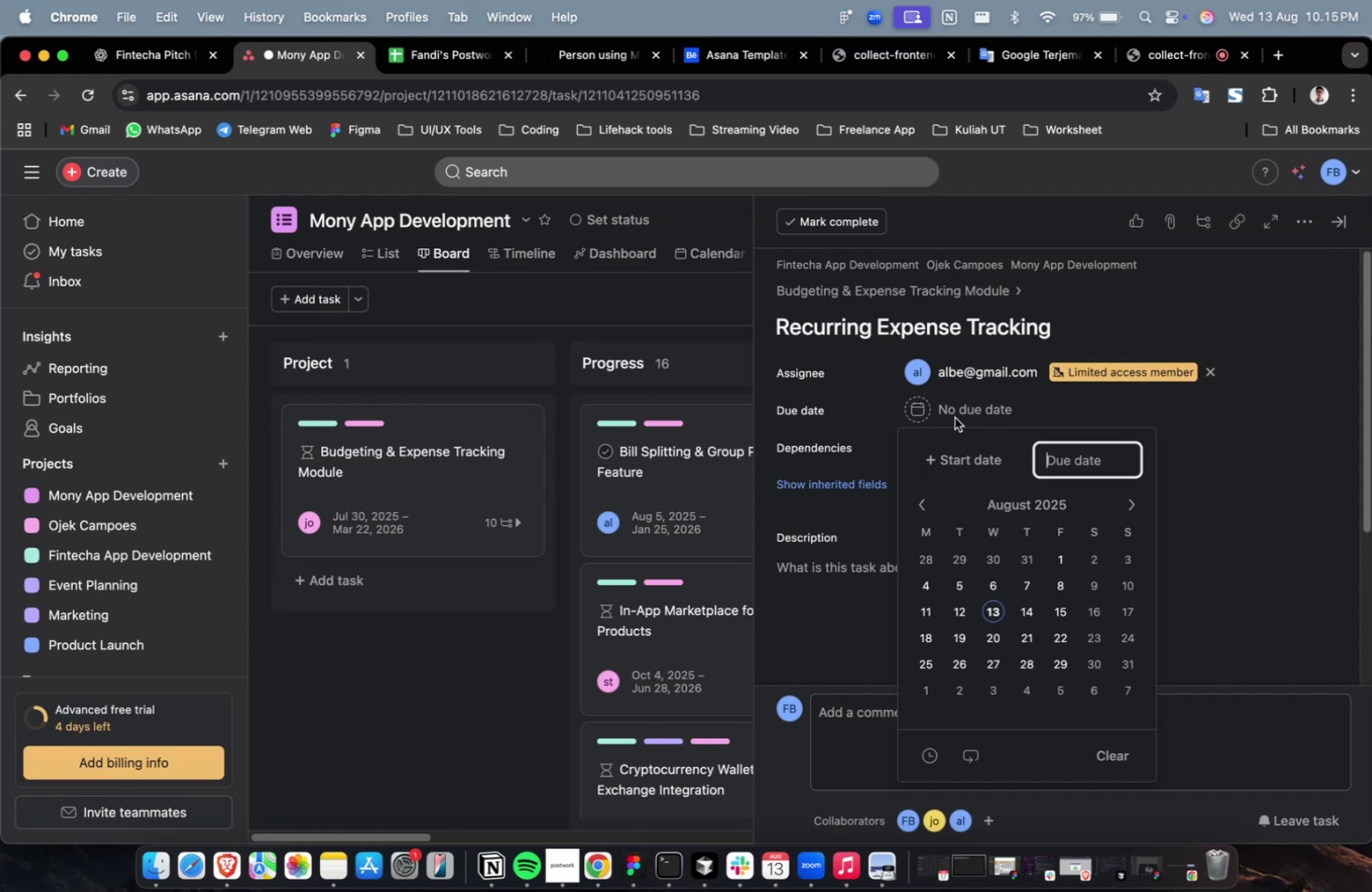 
double_click([979, 450])
 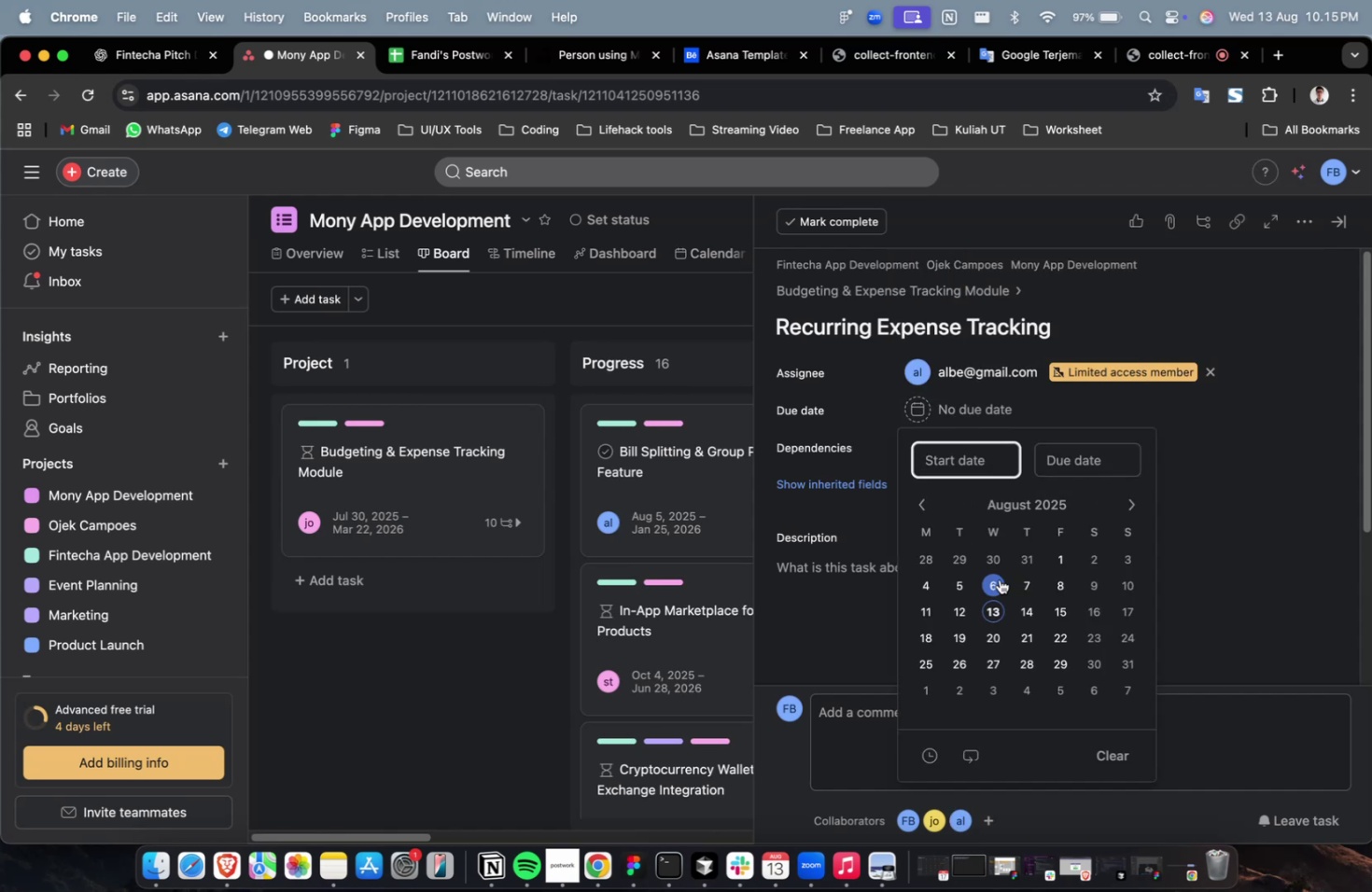 
triple_click([997, 579])
 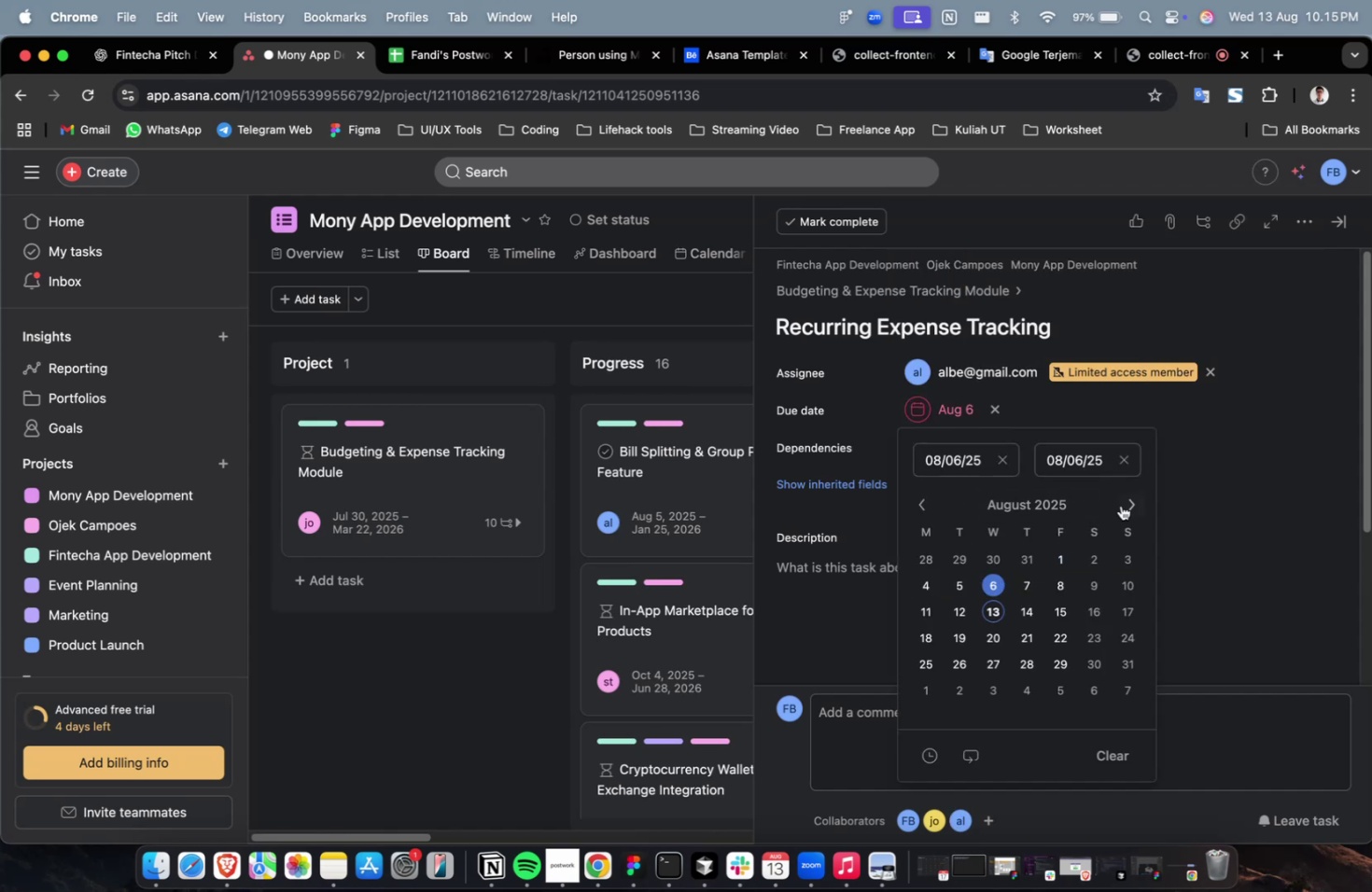 
triple_click([1120, 505])
 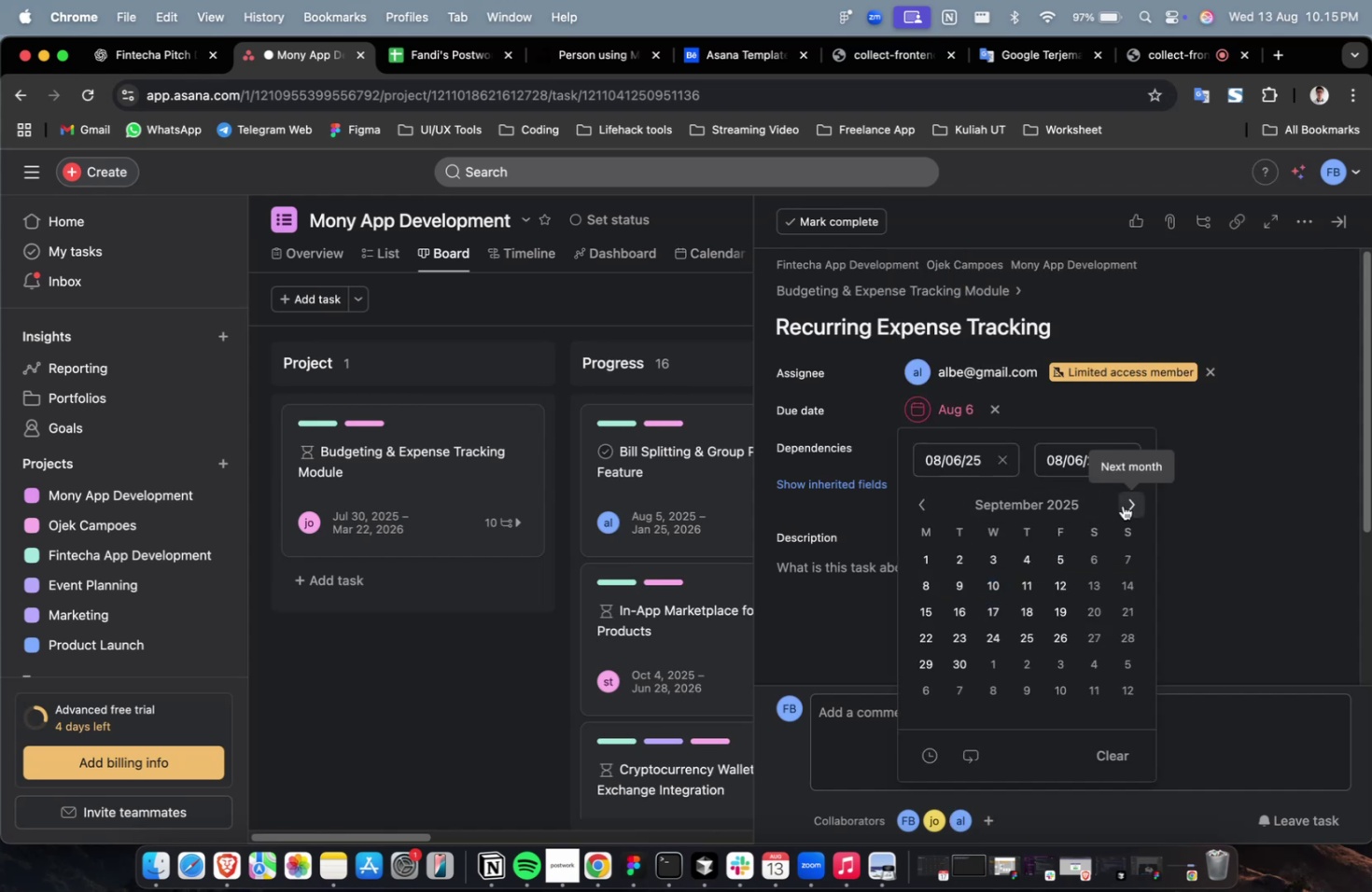 
triple_click([1122, 505])
 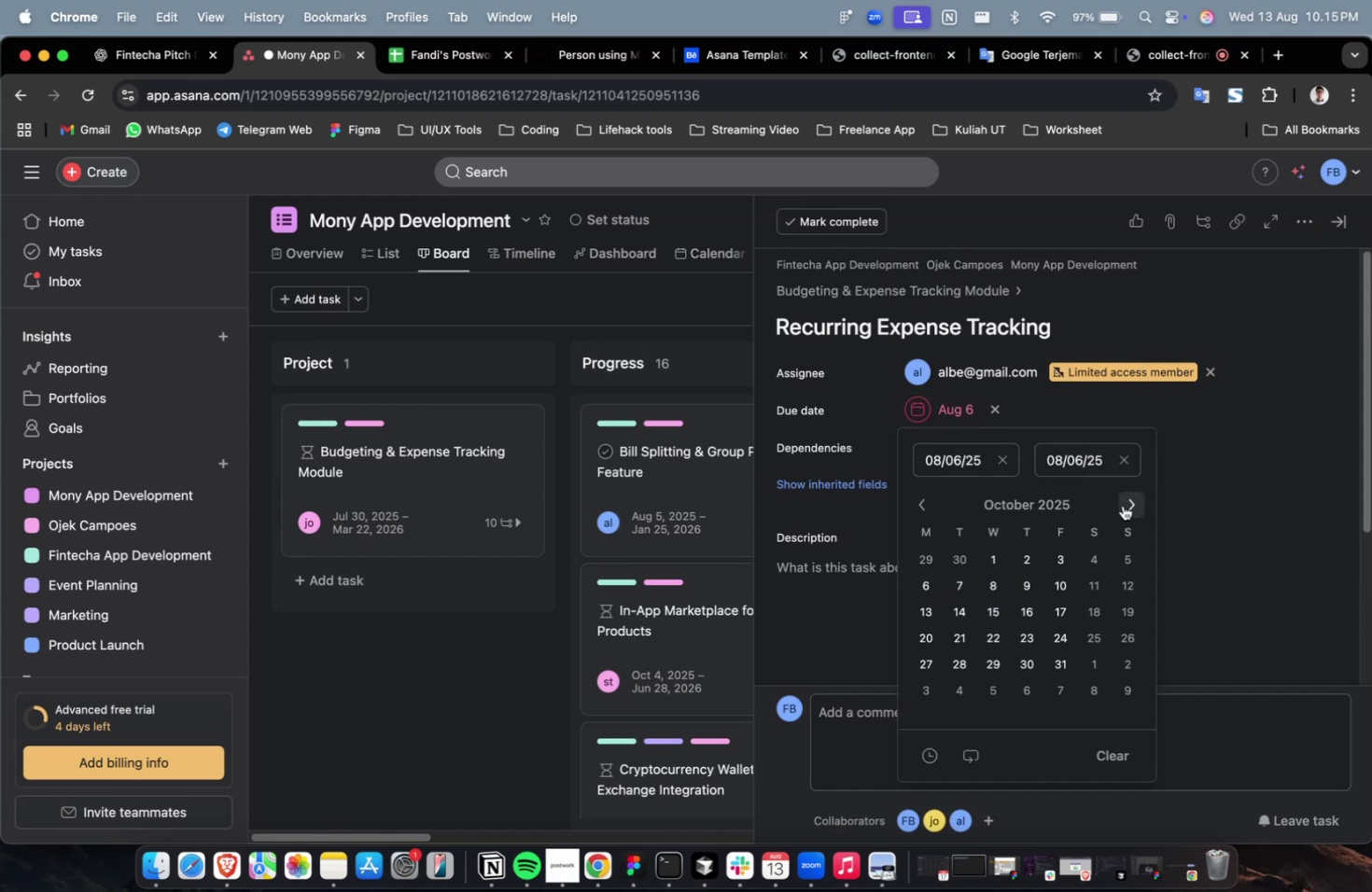 
triple_click([1122, 505])
 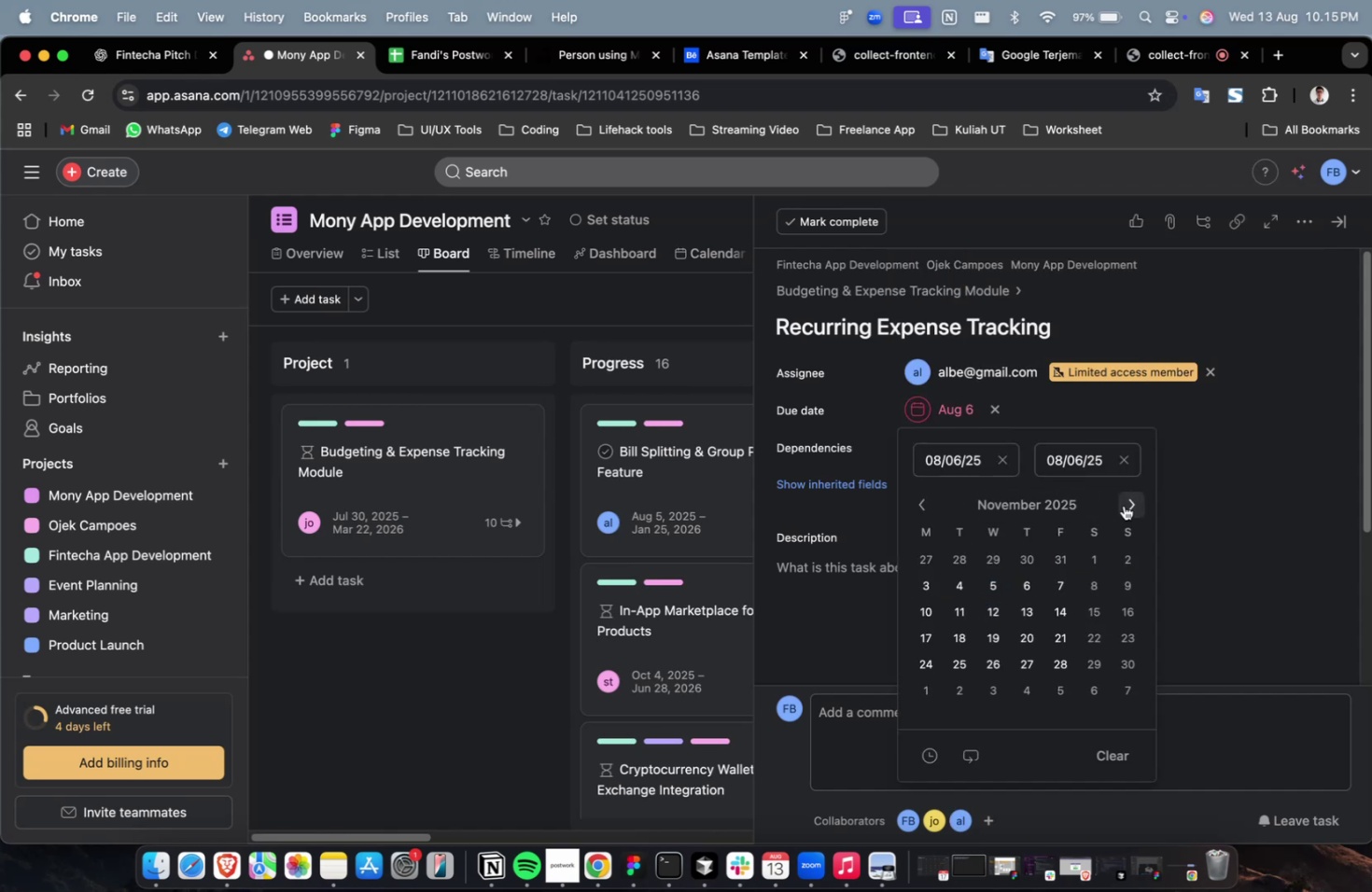 
triple_click([1123, 505])
 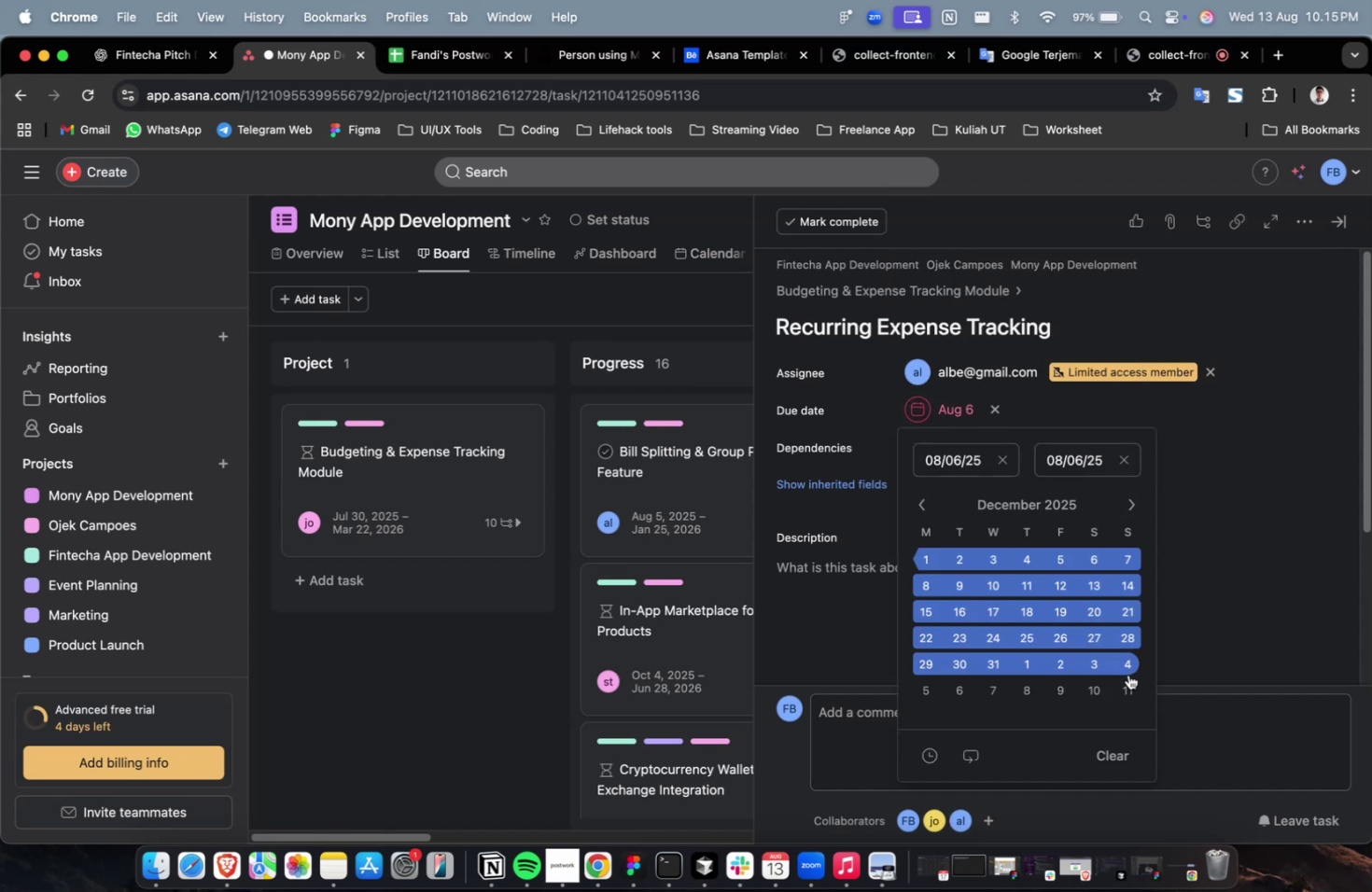 
left_click([1125, 664])
 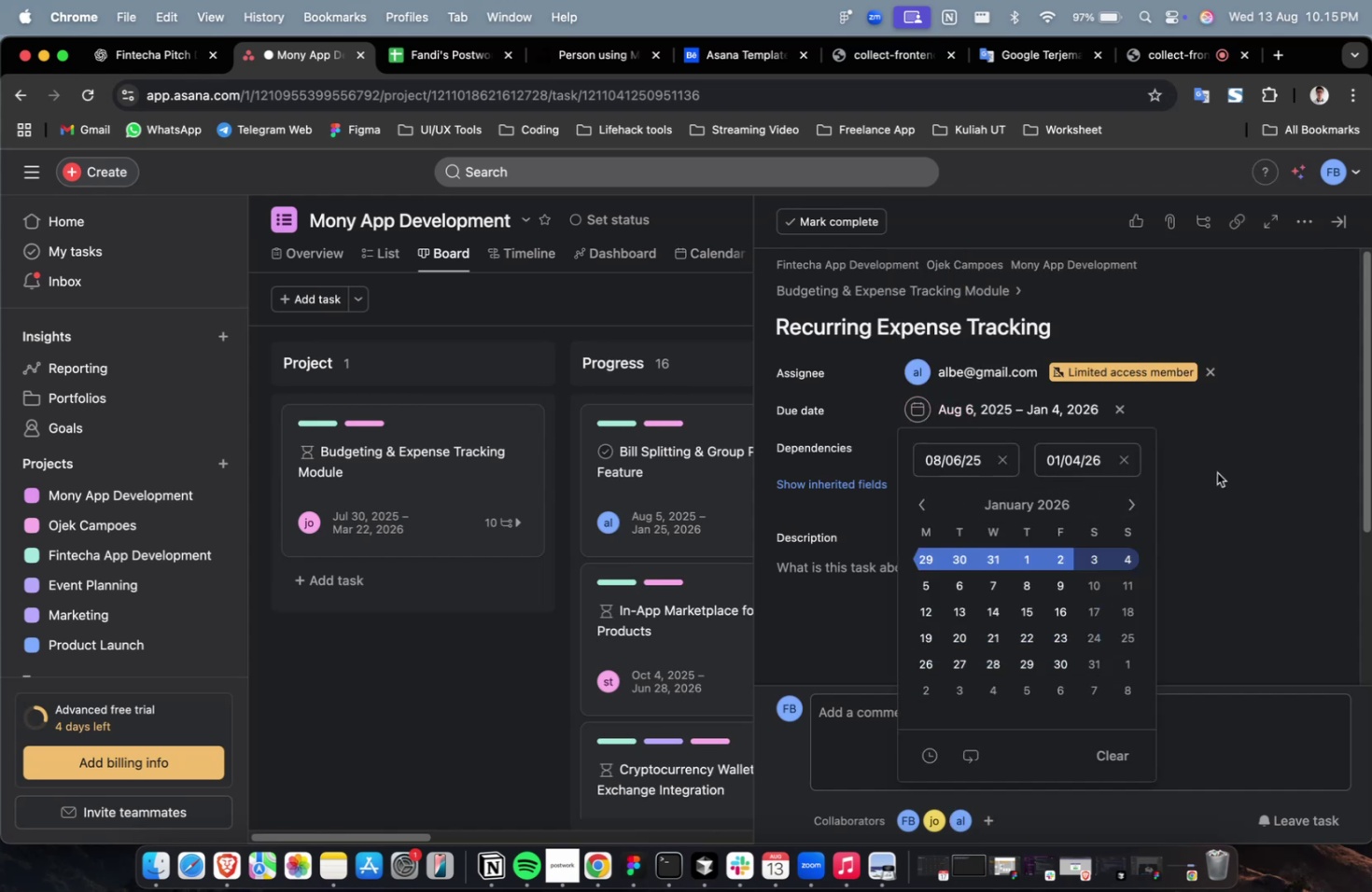 
double_click([1216, 472])
 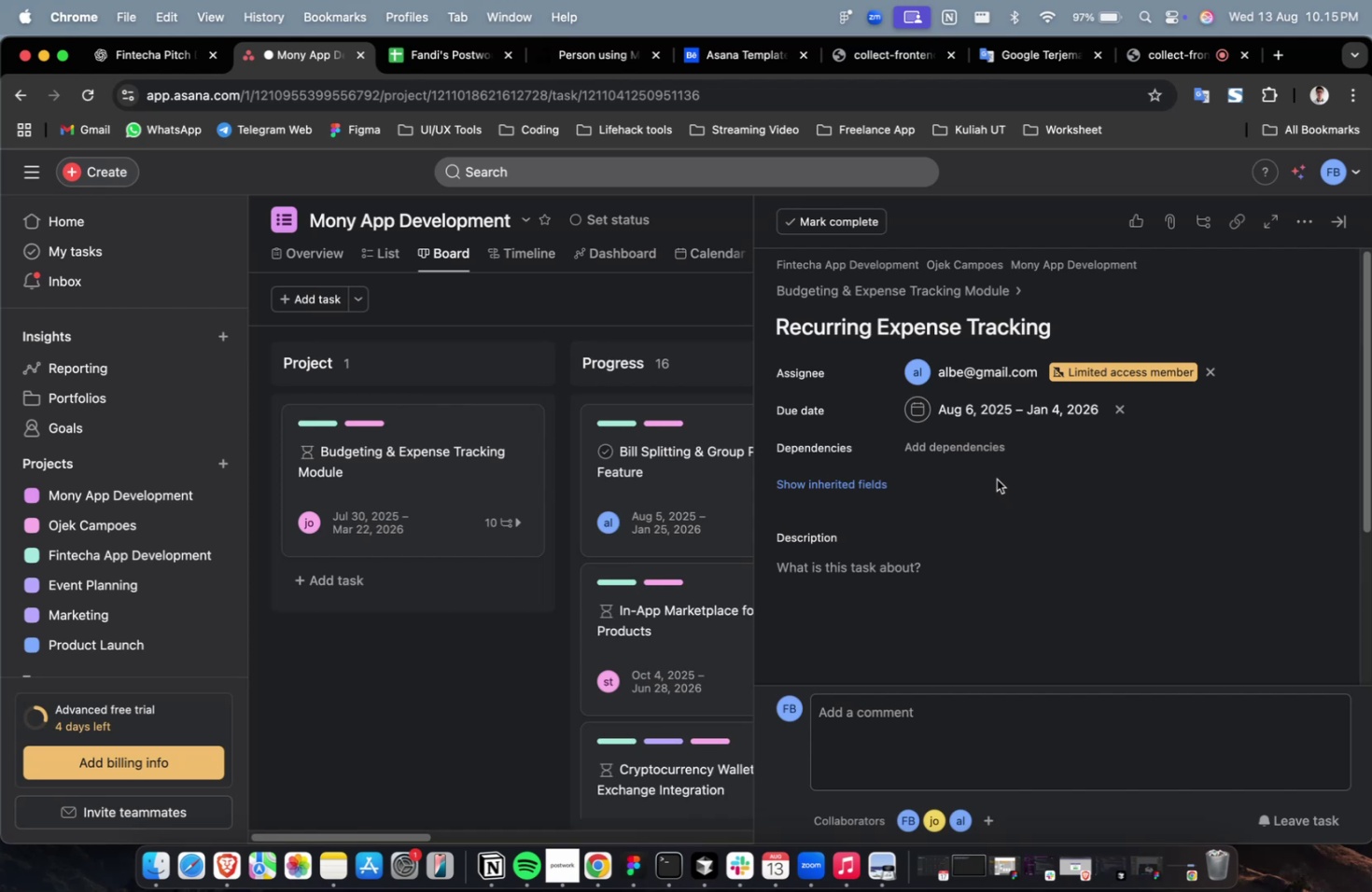 
left_click([971, 453])
 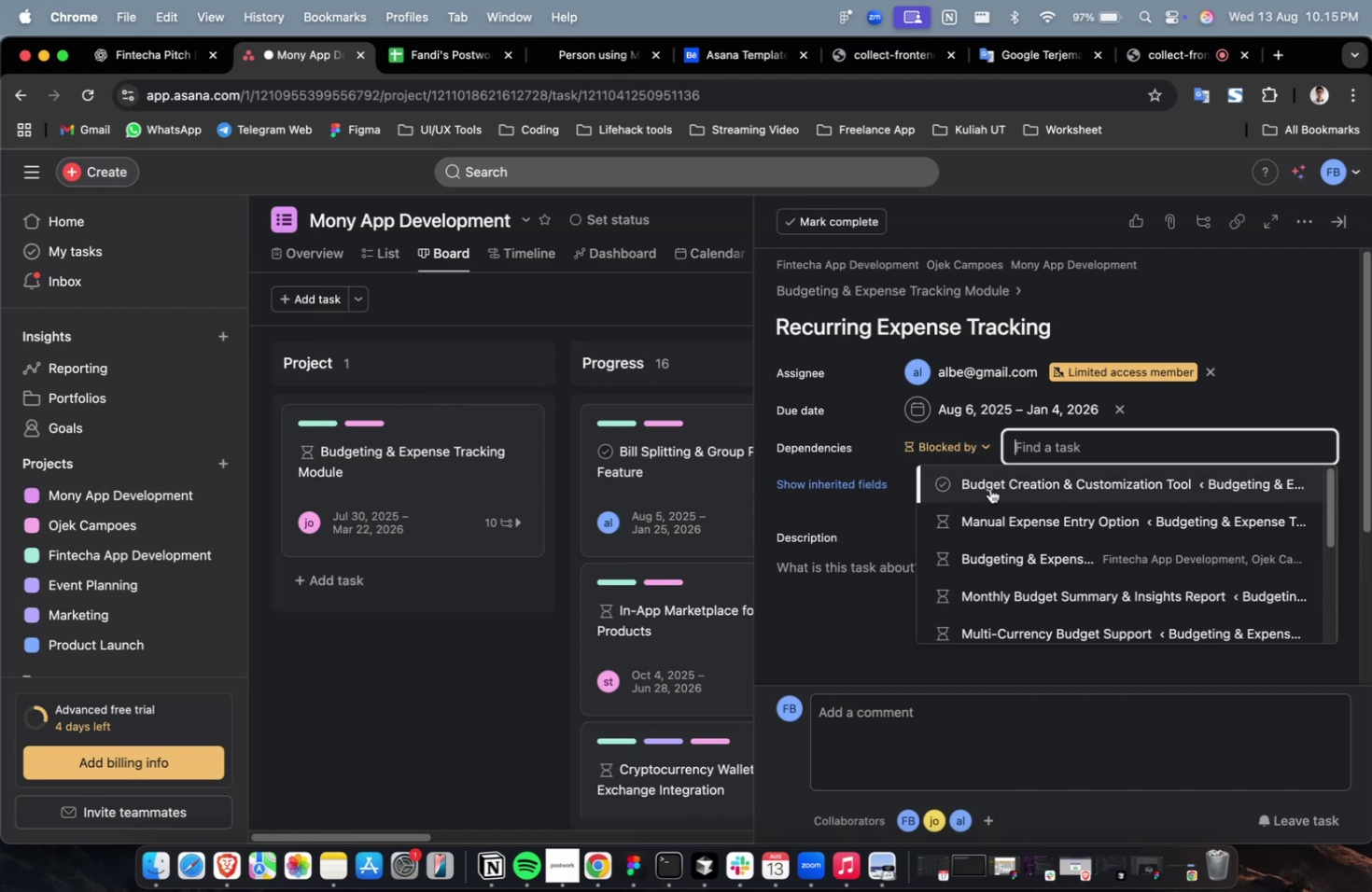 
double_click([989, 488])
 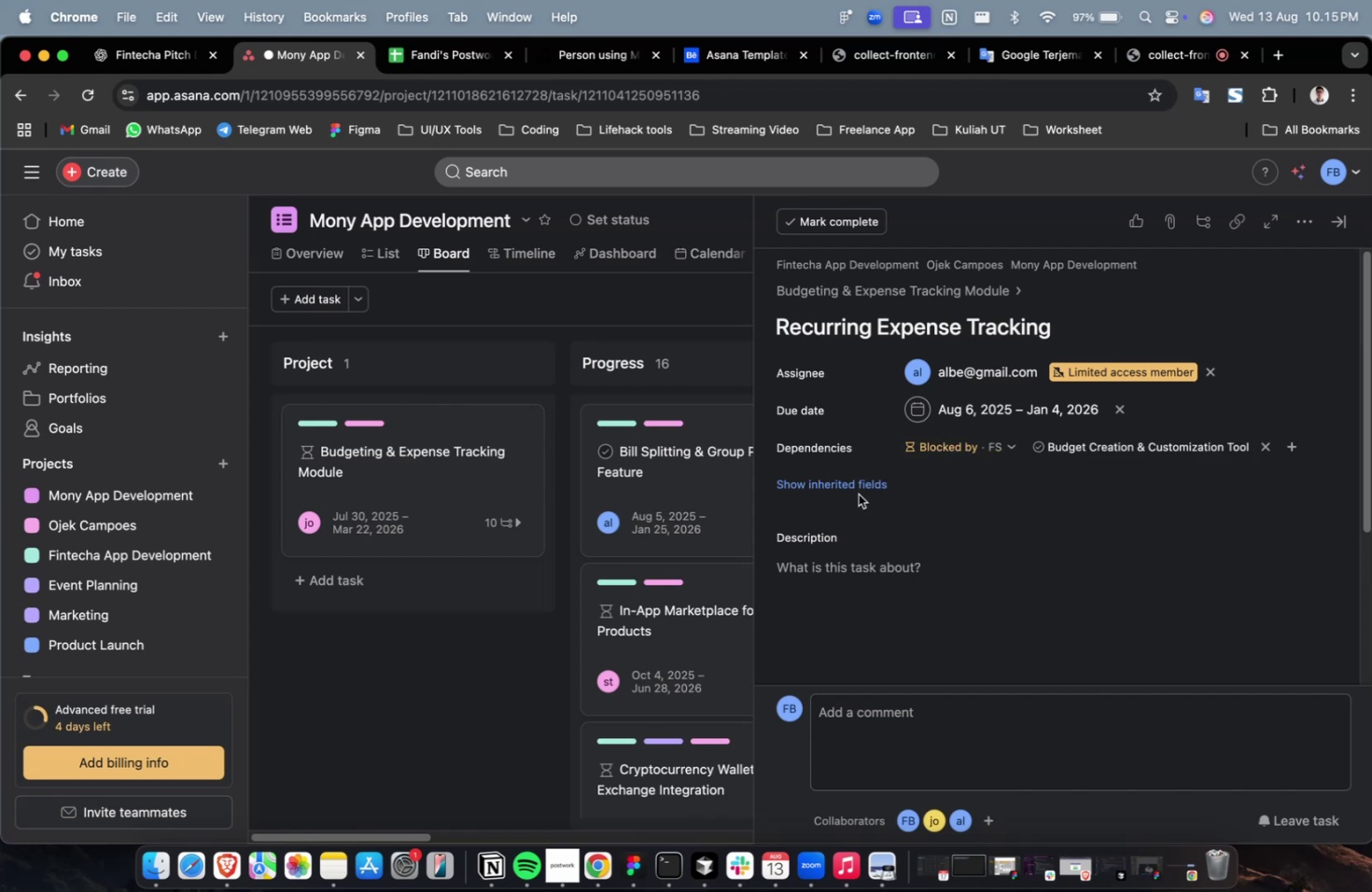 
left_click([854, 490])
 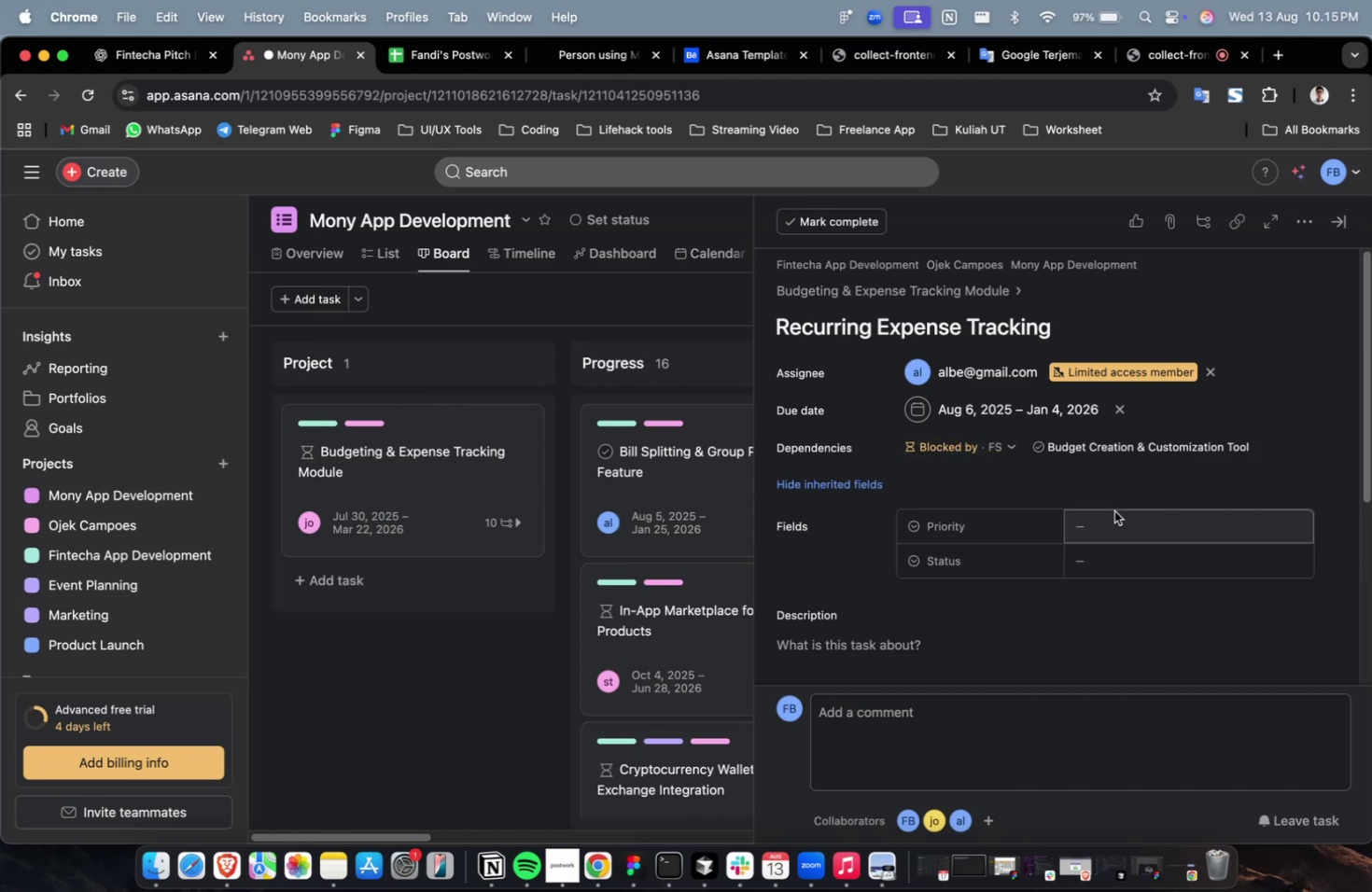 
double_click([1120, 518])
 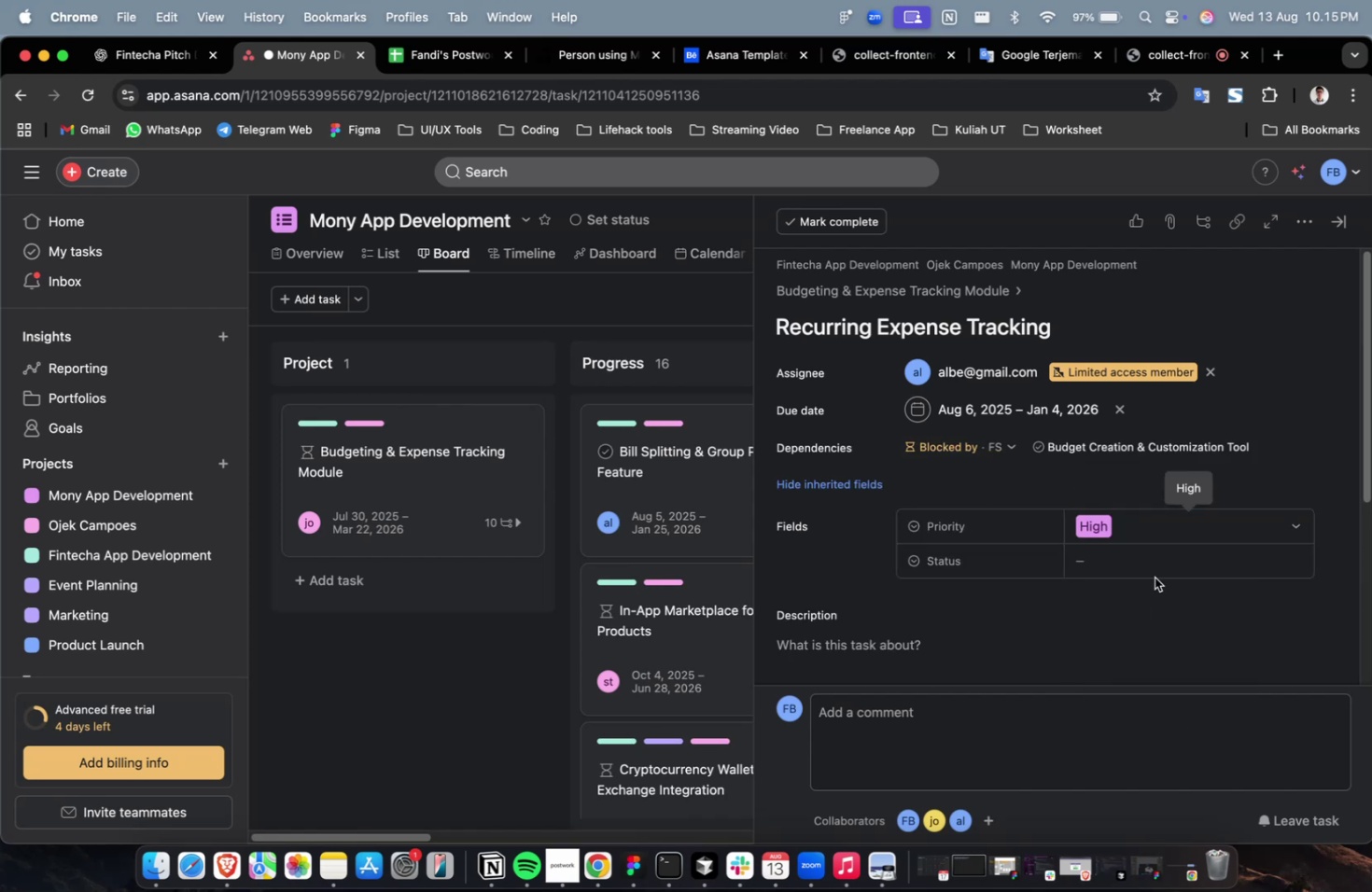 
triple_click([1155, 558])
 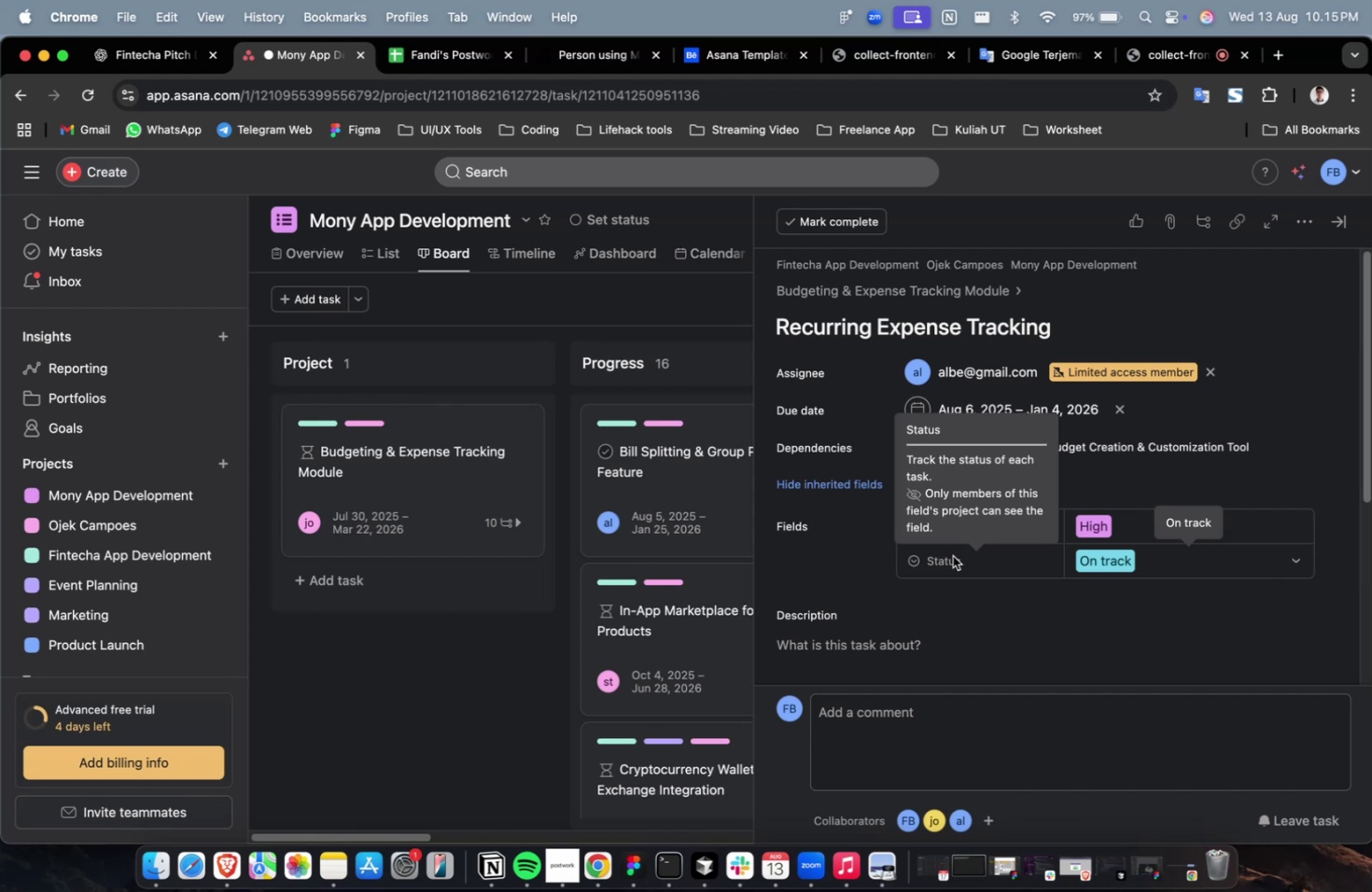 
wait(7.2)
 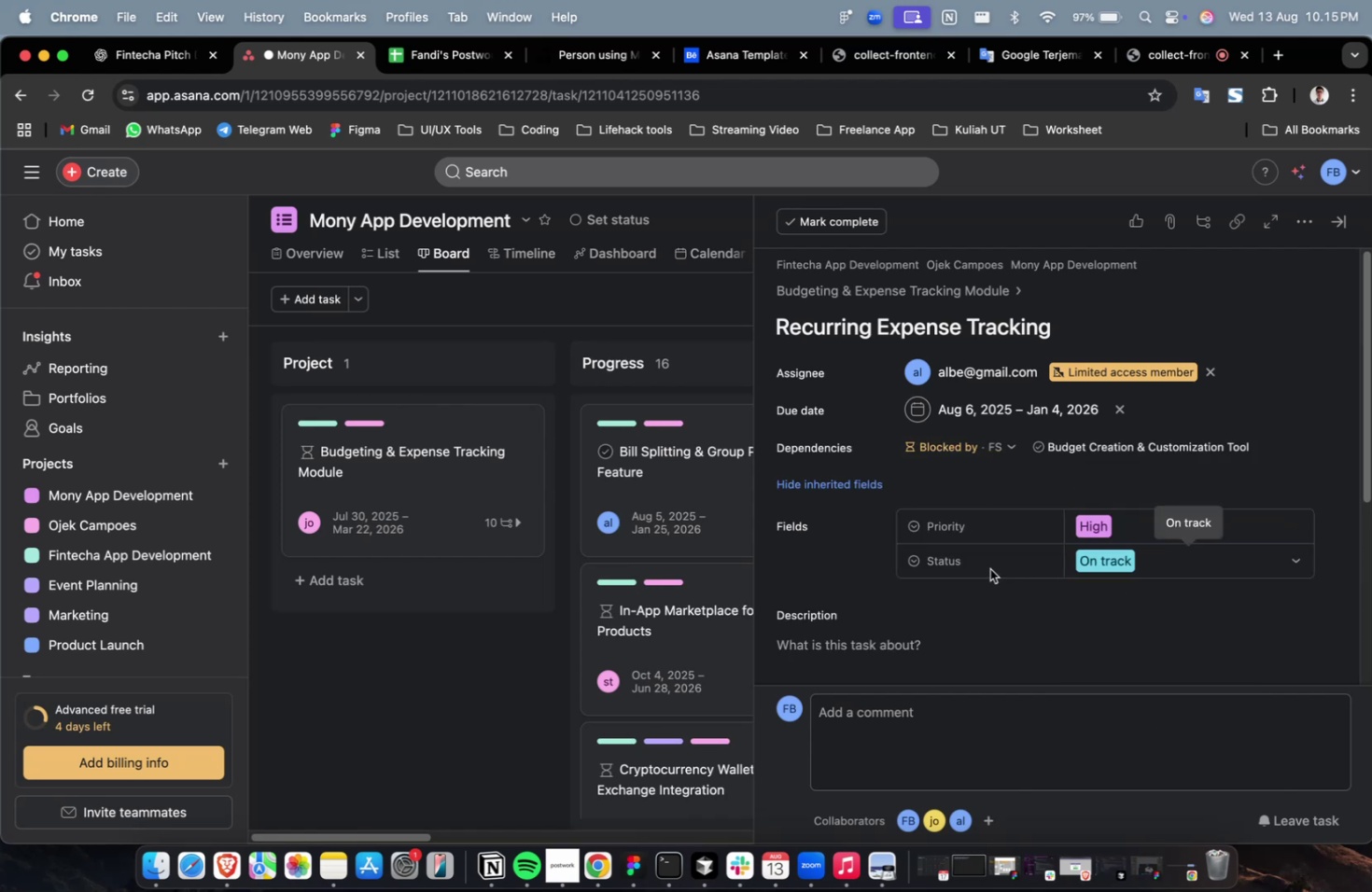 
left_click([147, 63])
 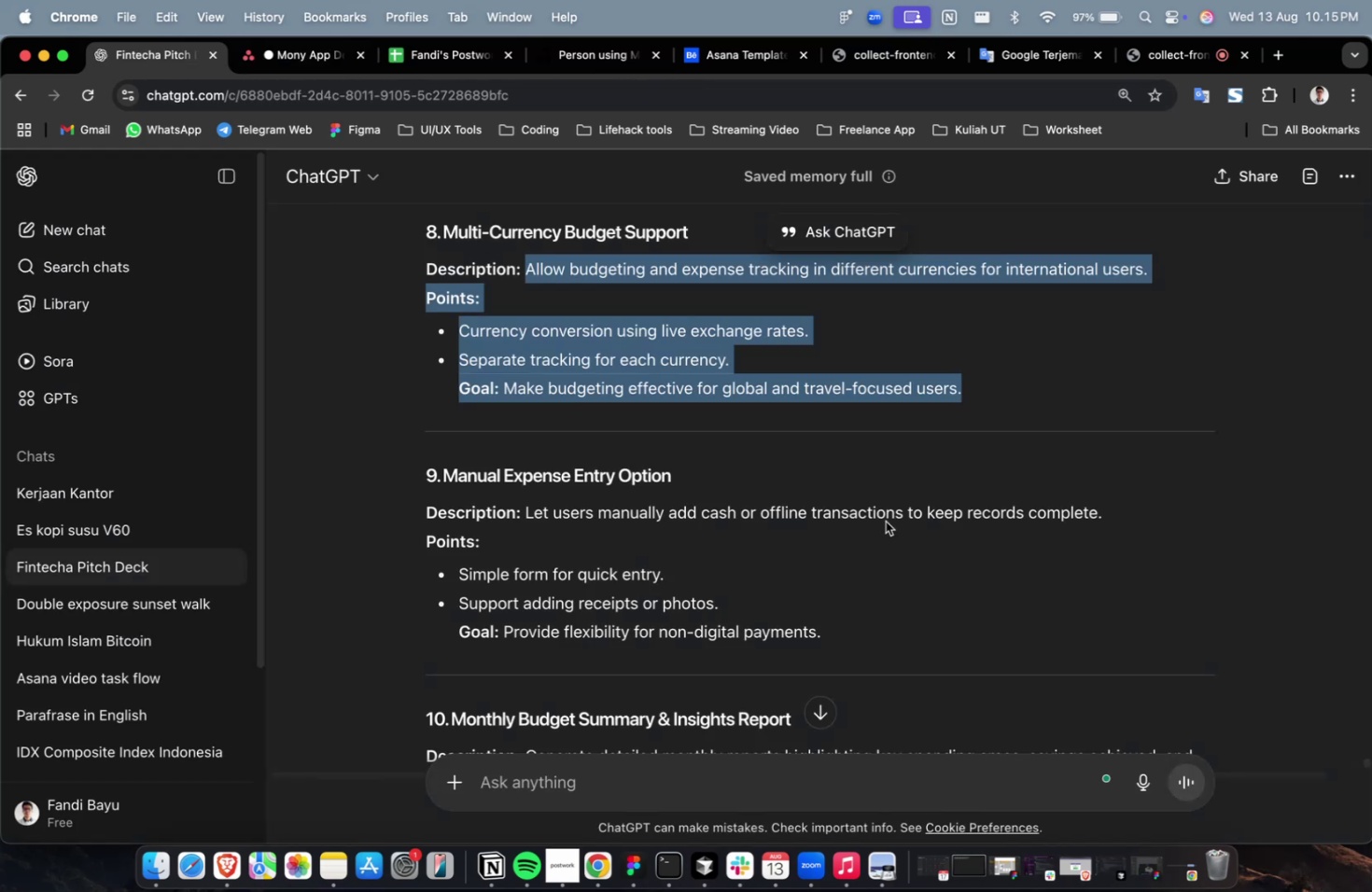 
scroll: coordinate [868, 525], scroll_direction: up, amount: 3.0
 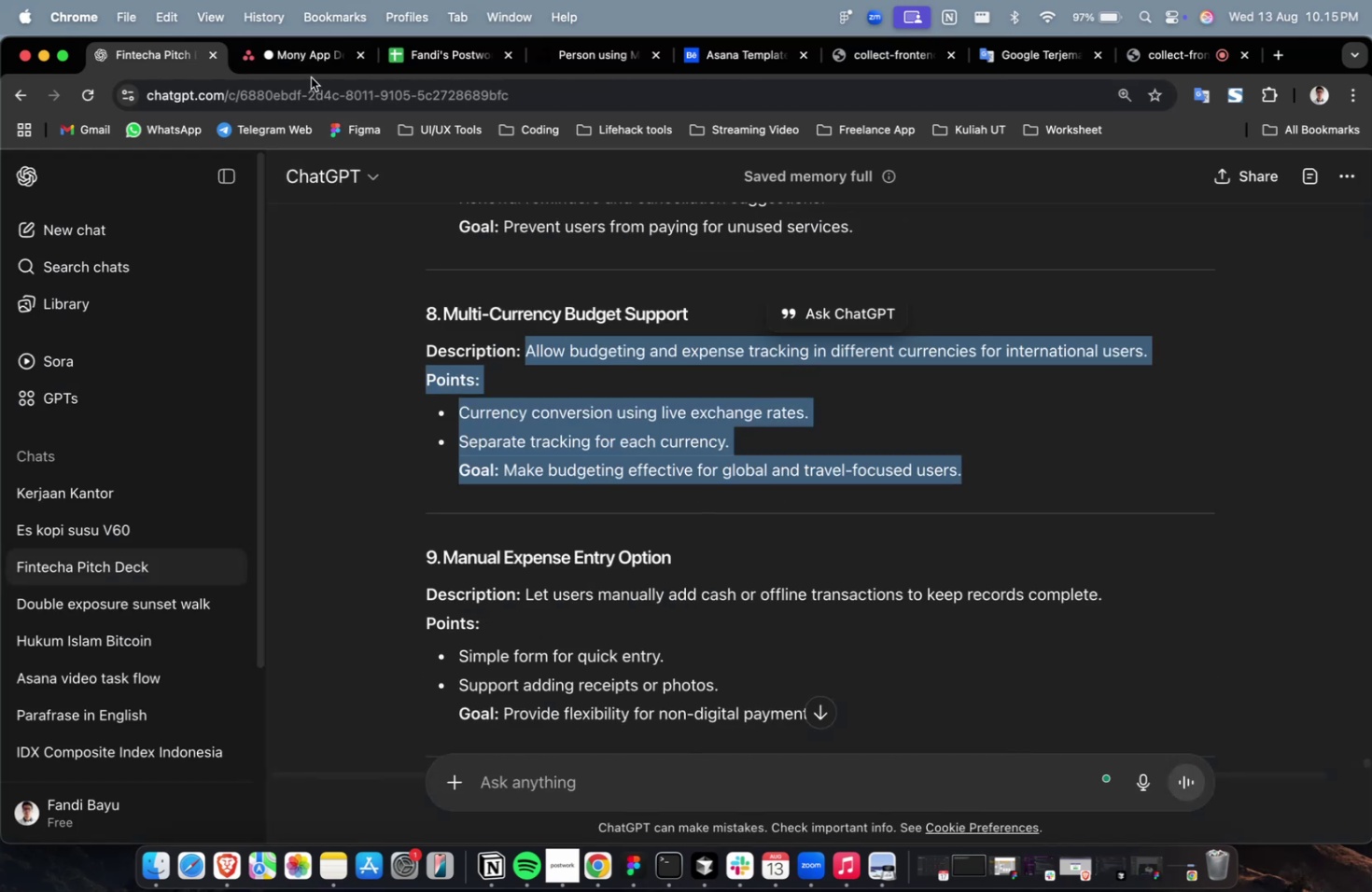 
double_click([315, 69])
 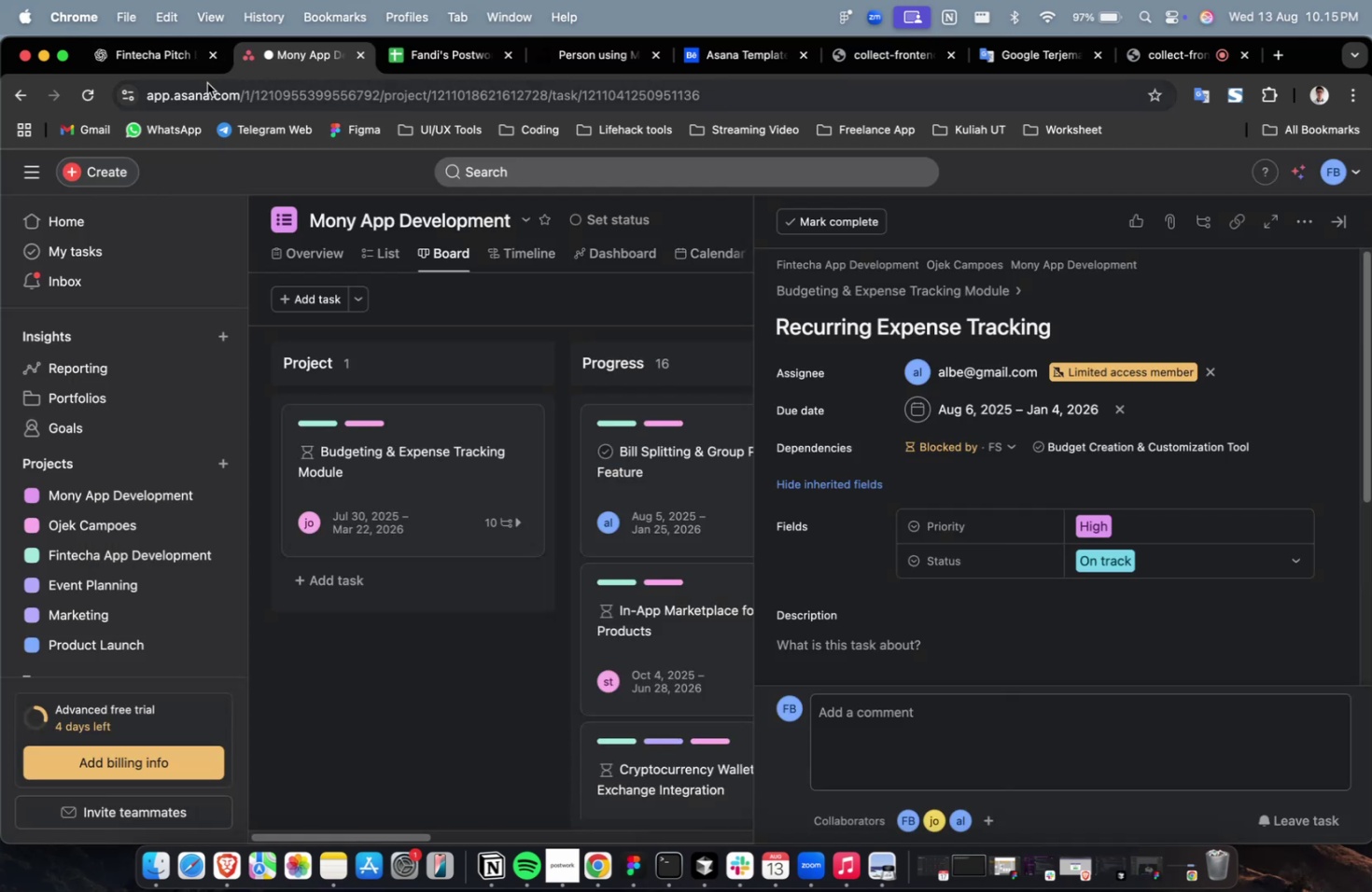 
left_click([166, 68])
 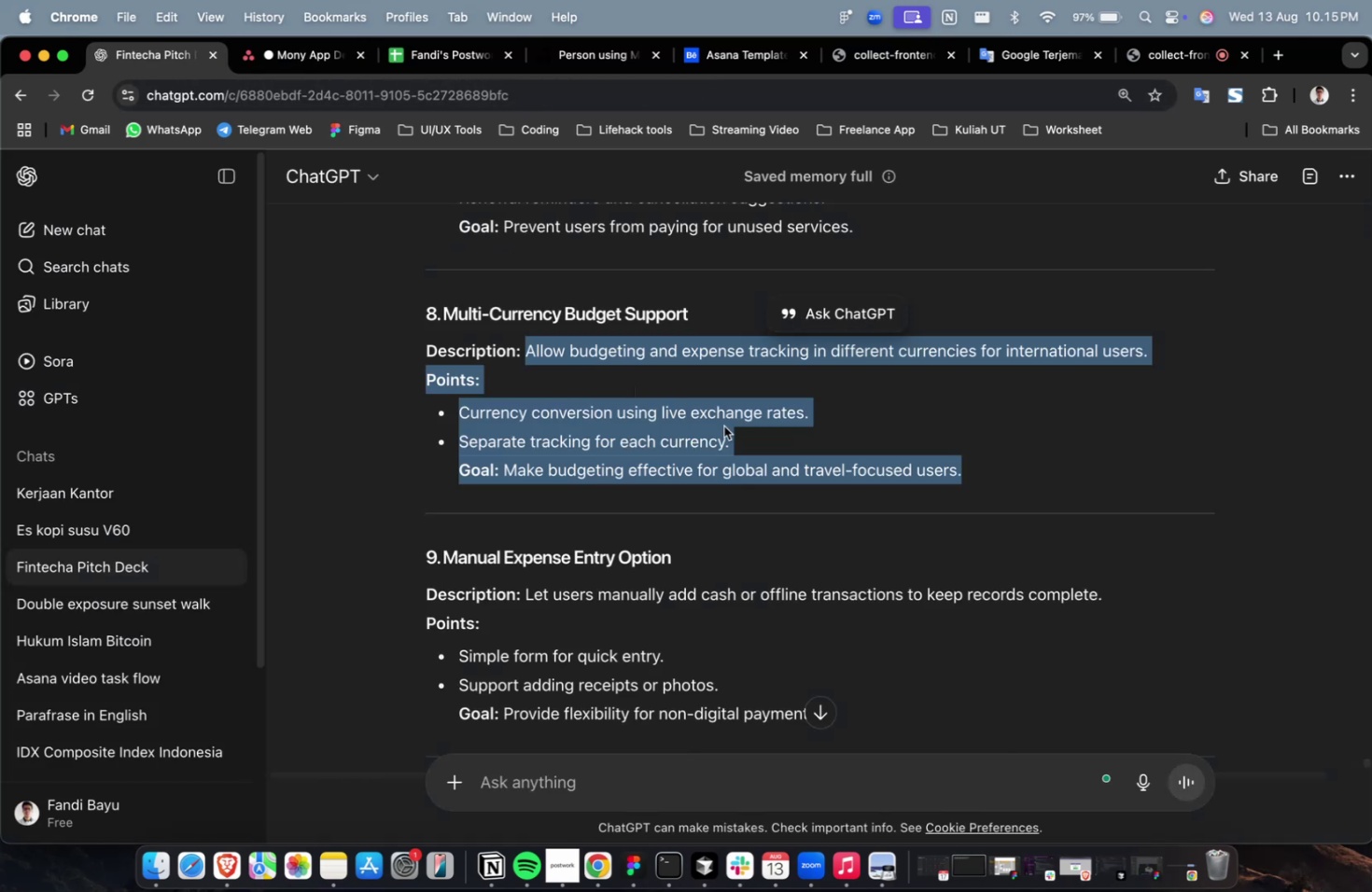 
scroll: coordinate [725, 425], scroll_direction: up, amount: 6.0
 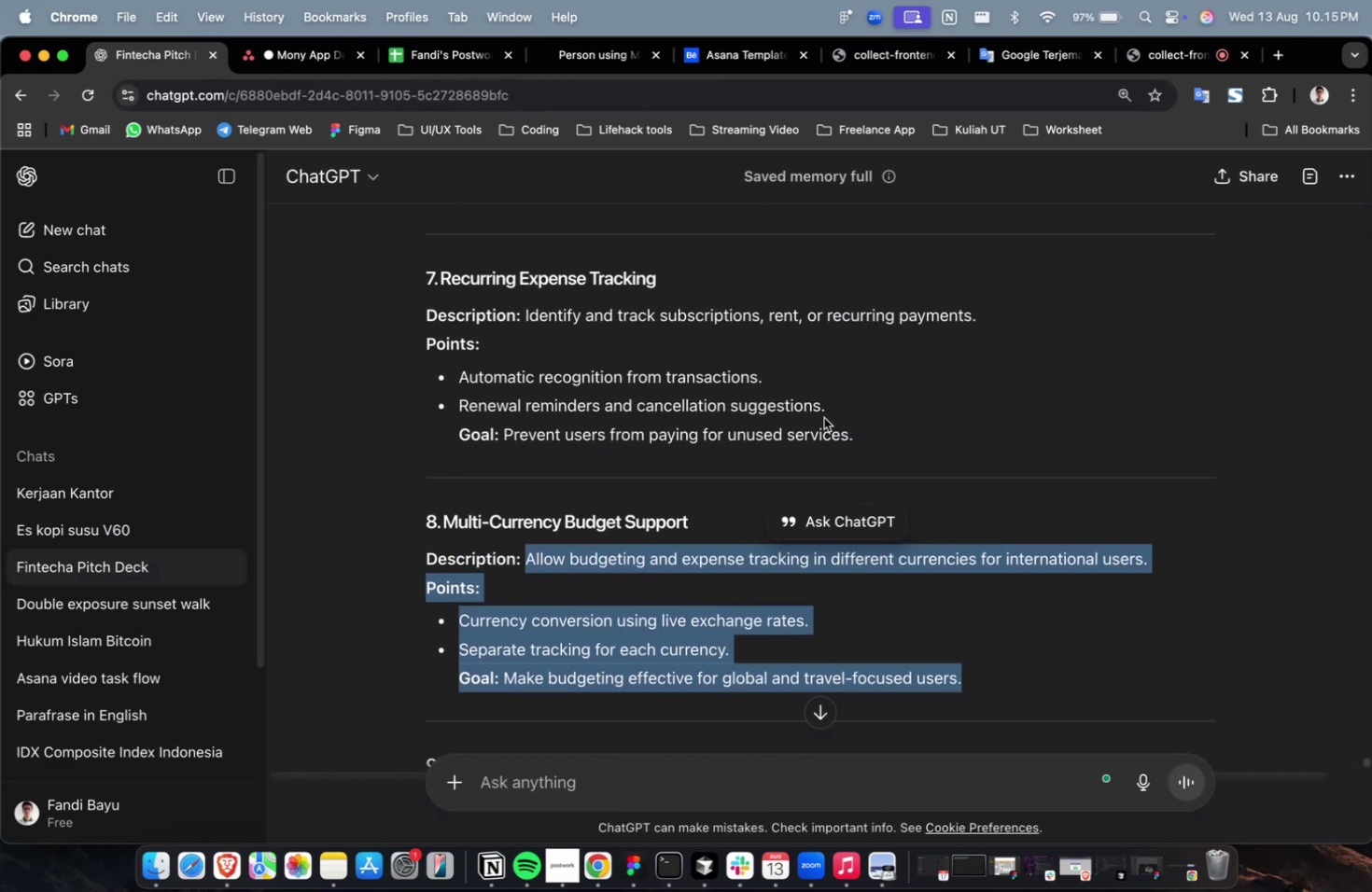 
left_click_drag(start_coordinate=[859, 431], to_coordinate=[522, 326])
 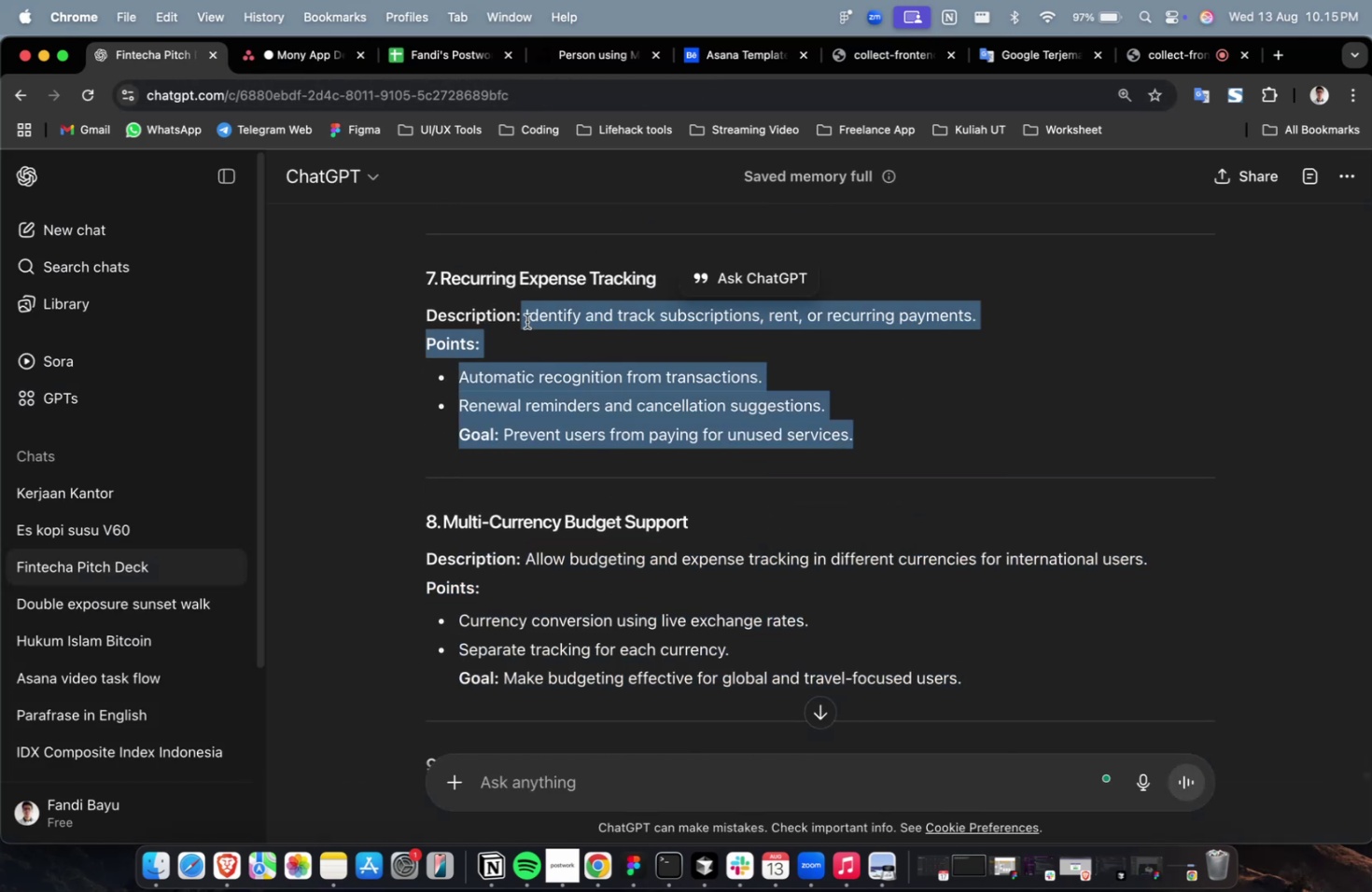 
key(Meta+C)
 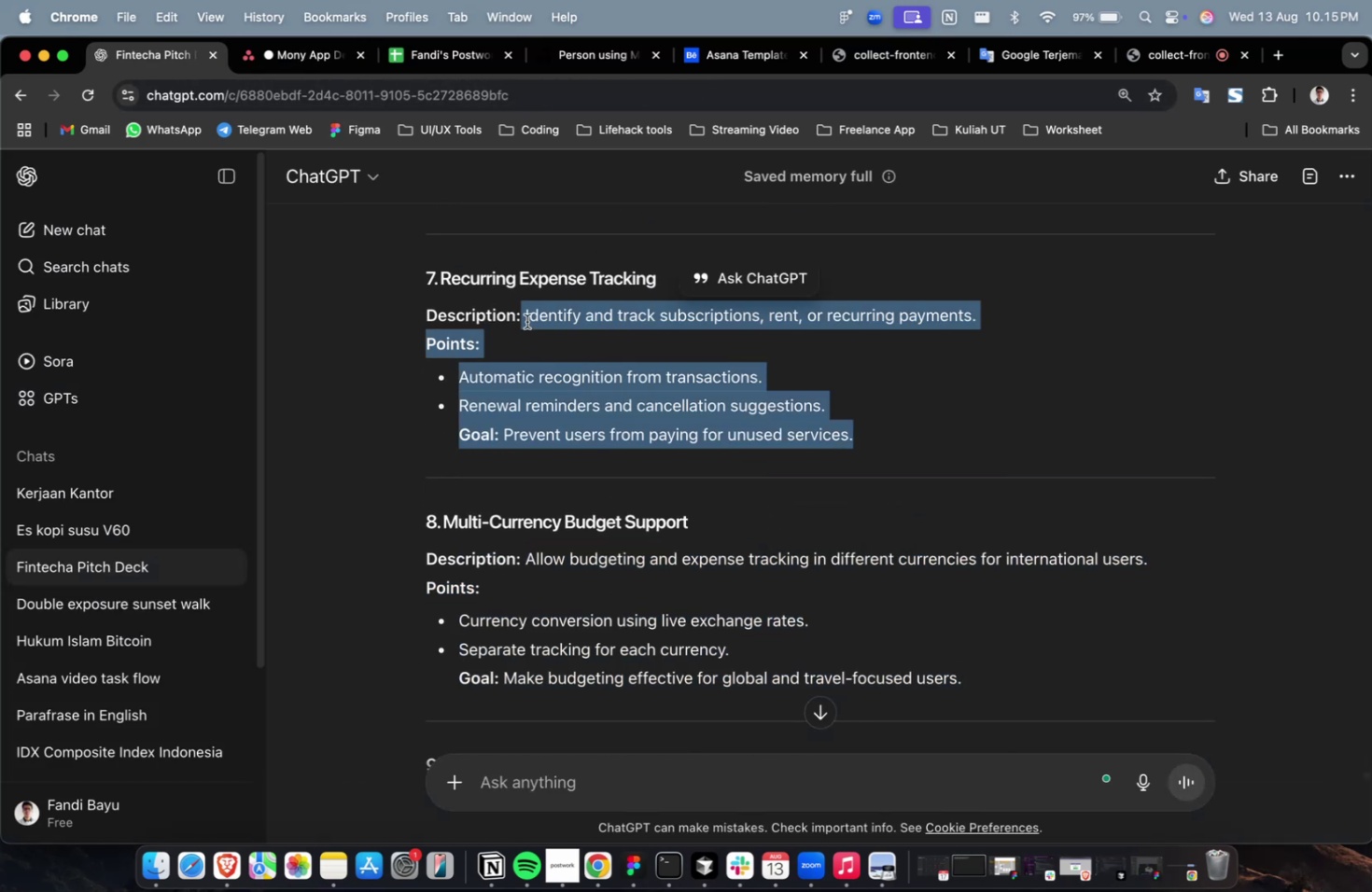 
left_click([526, 321])
 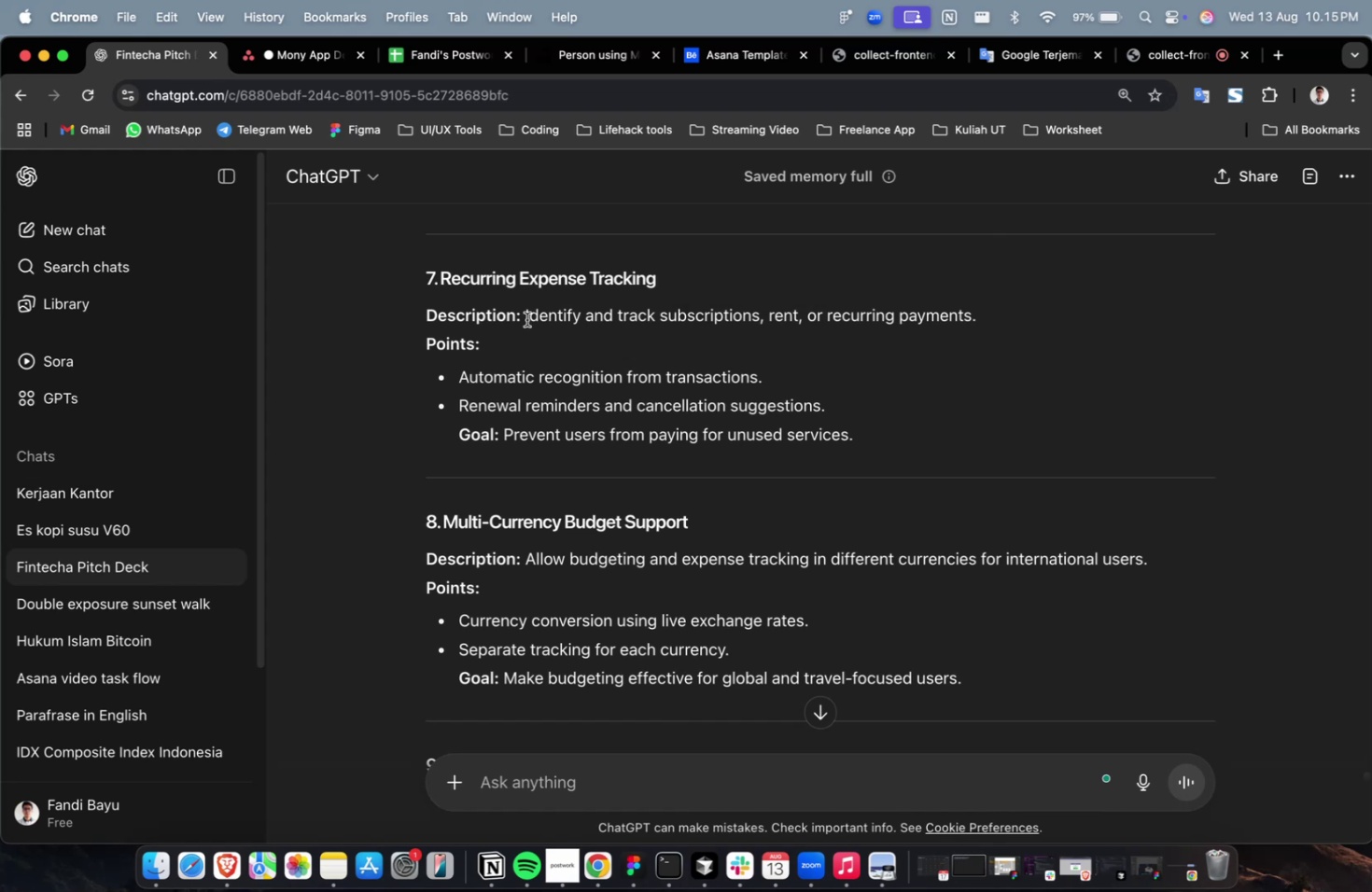 
left_click_drag(start_coordinate=[526, 319], to_coordinate=[871, 431])
 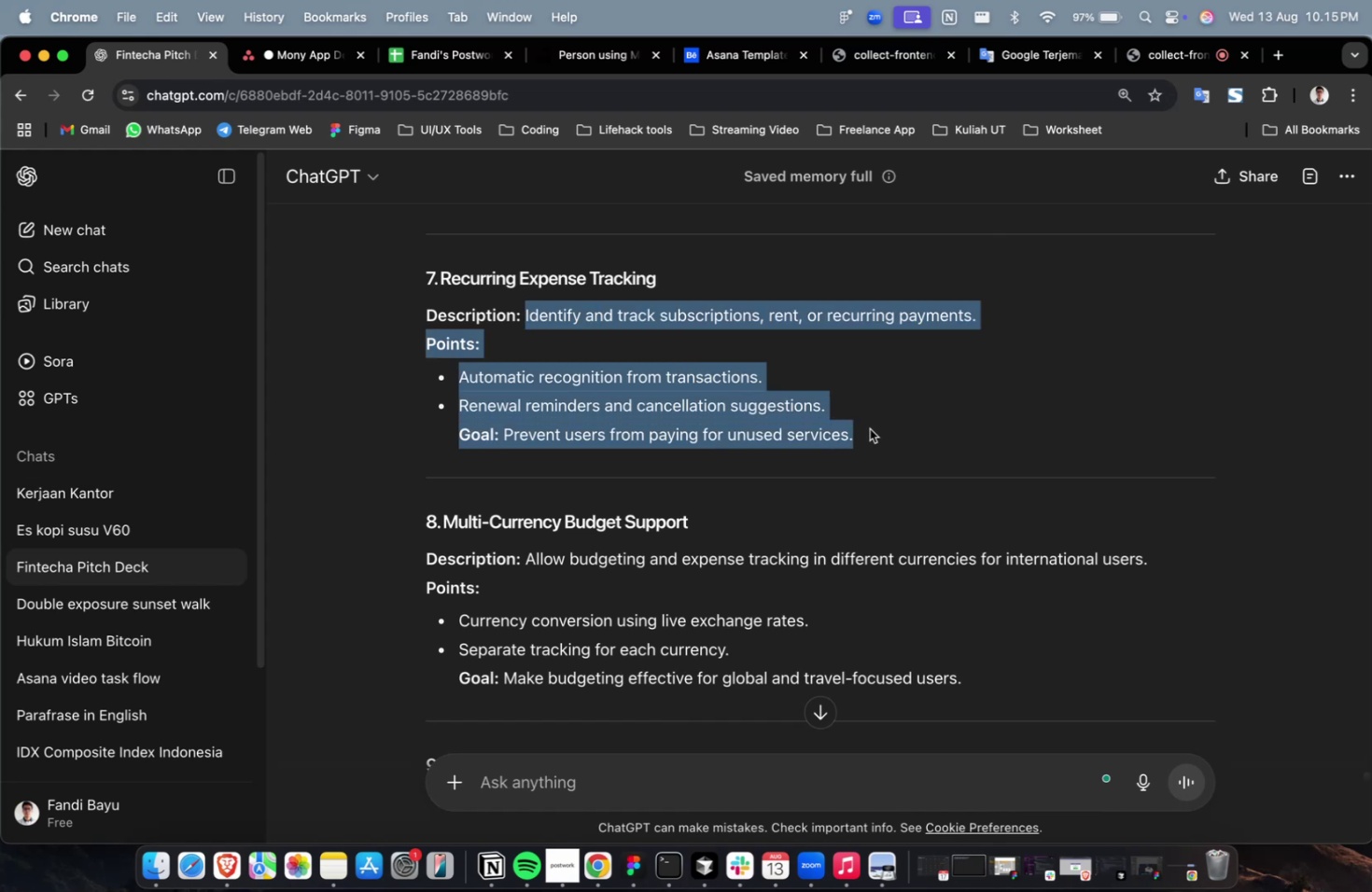 
key(Meta+C)
 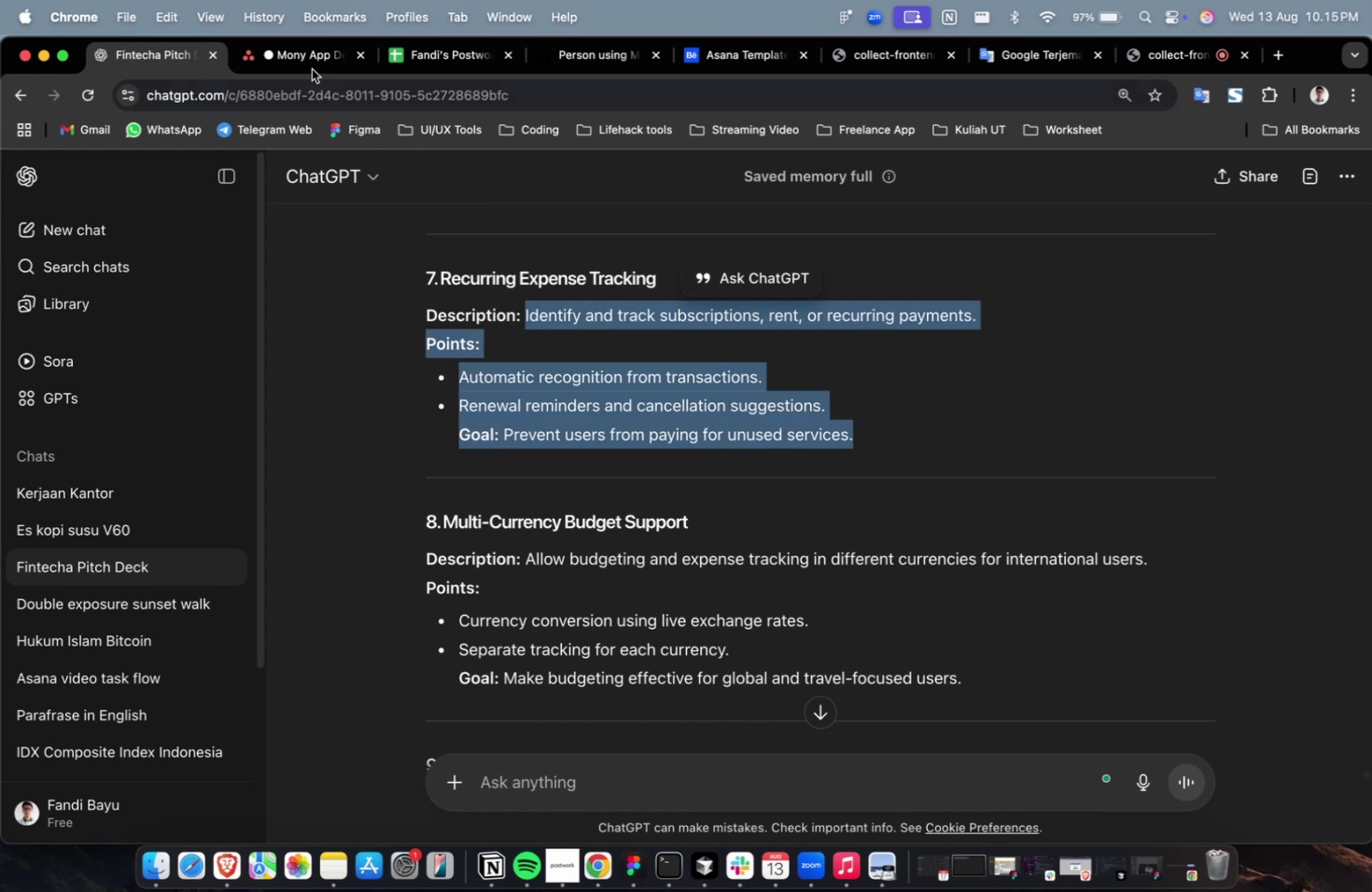 
key(Meta+C)
 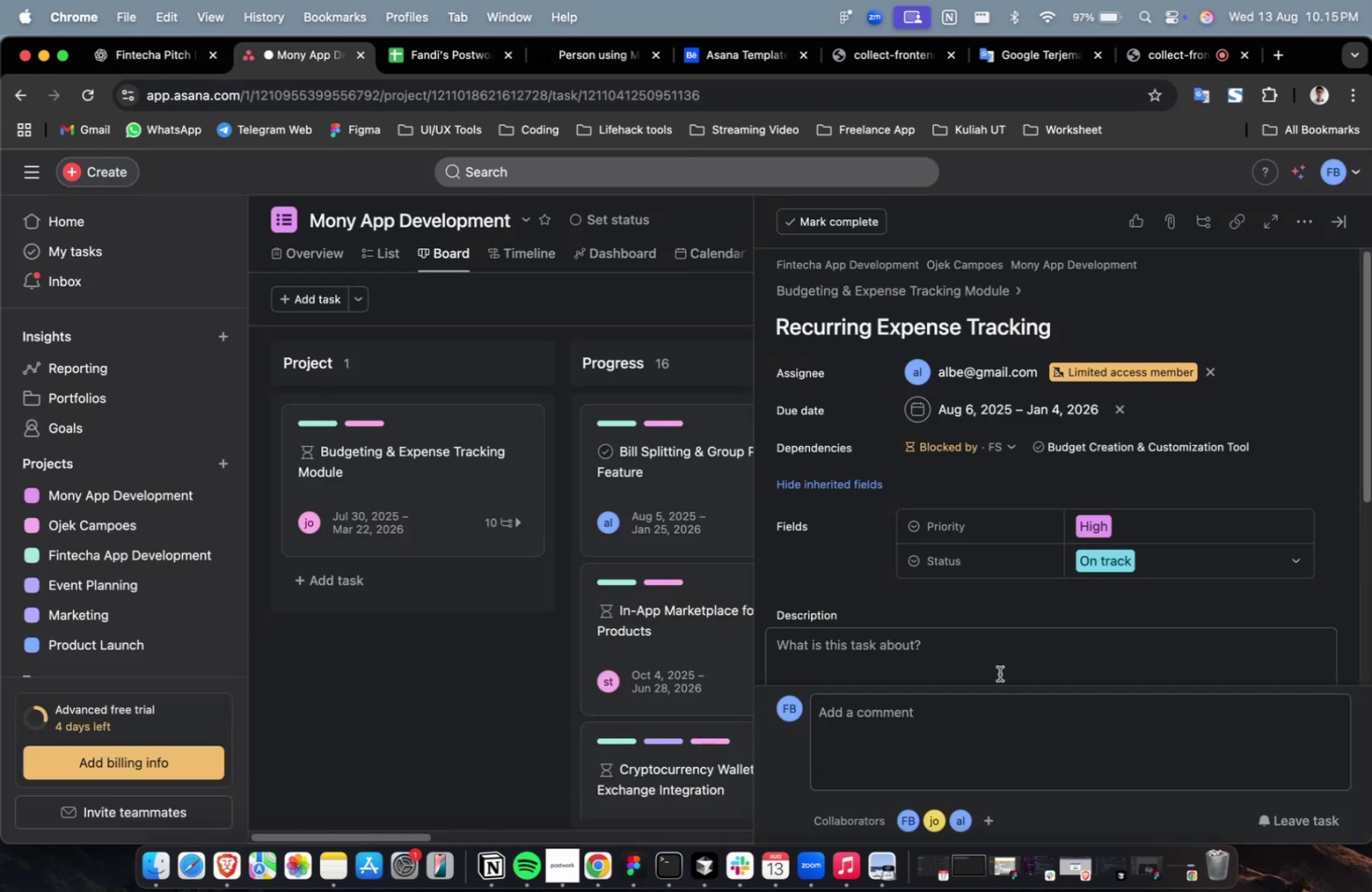 
left_click([988, 660])
 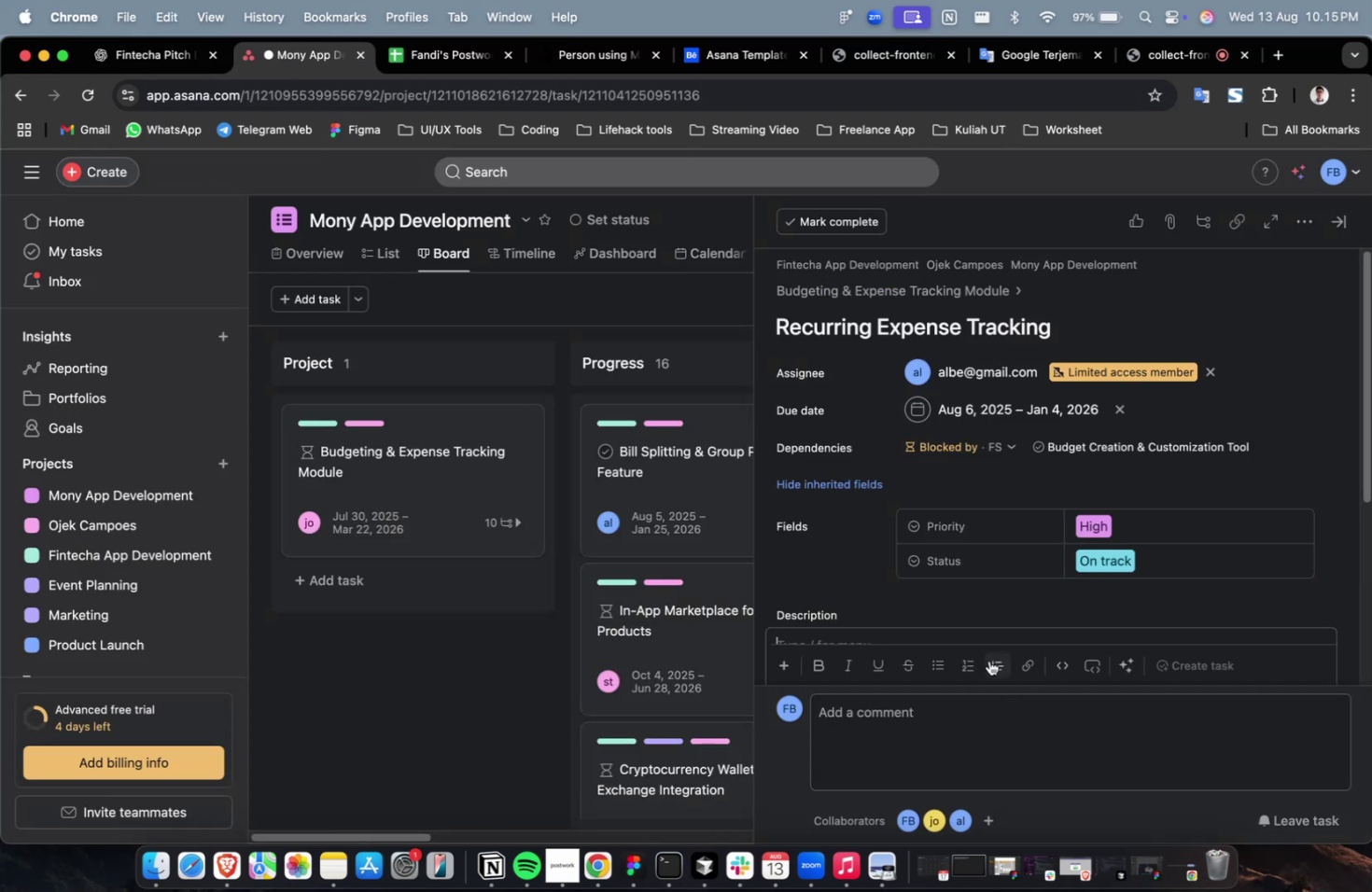 
key(Meta+V)
 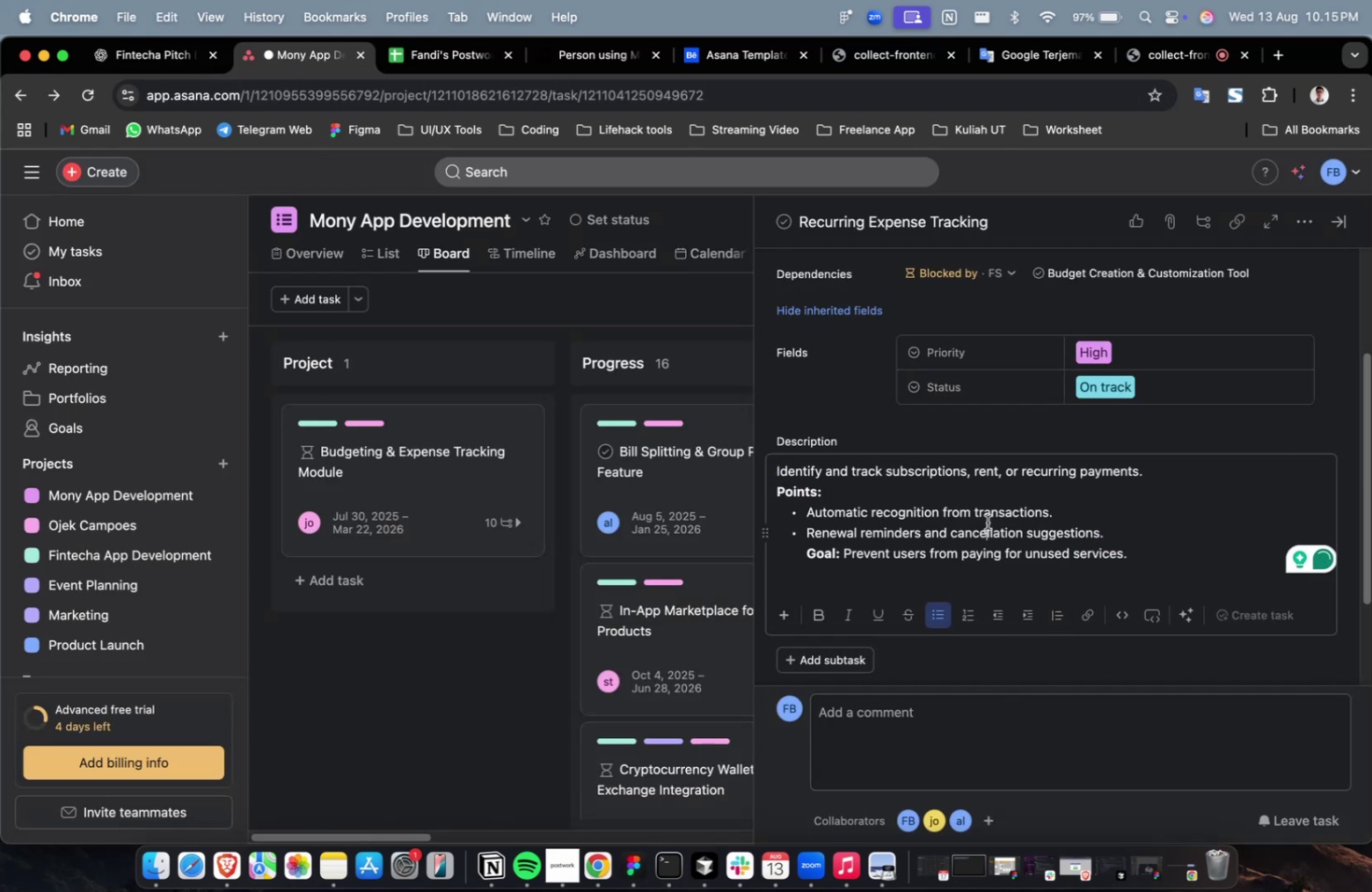 
scroll: coordinate [982, 522], scroll_direction: down, amount: 31.0
 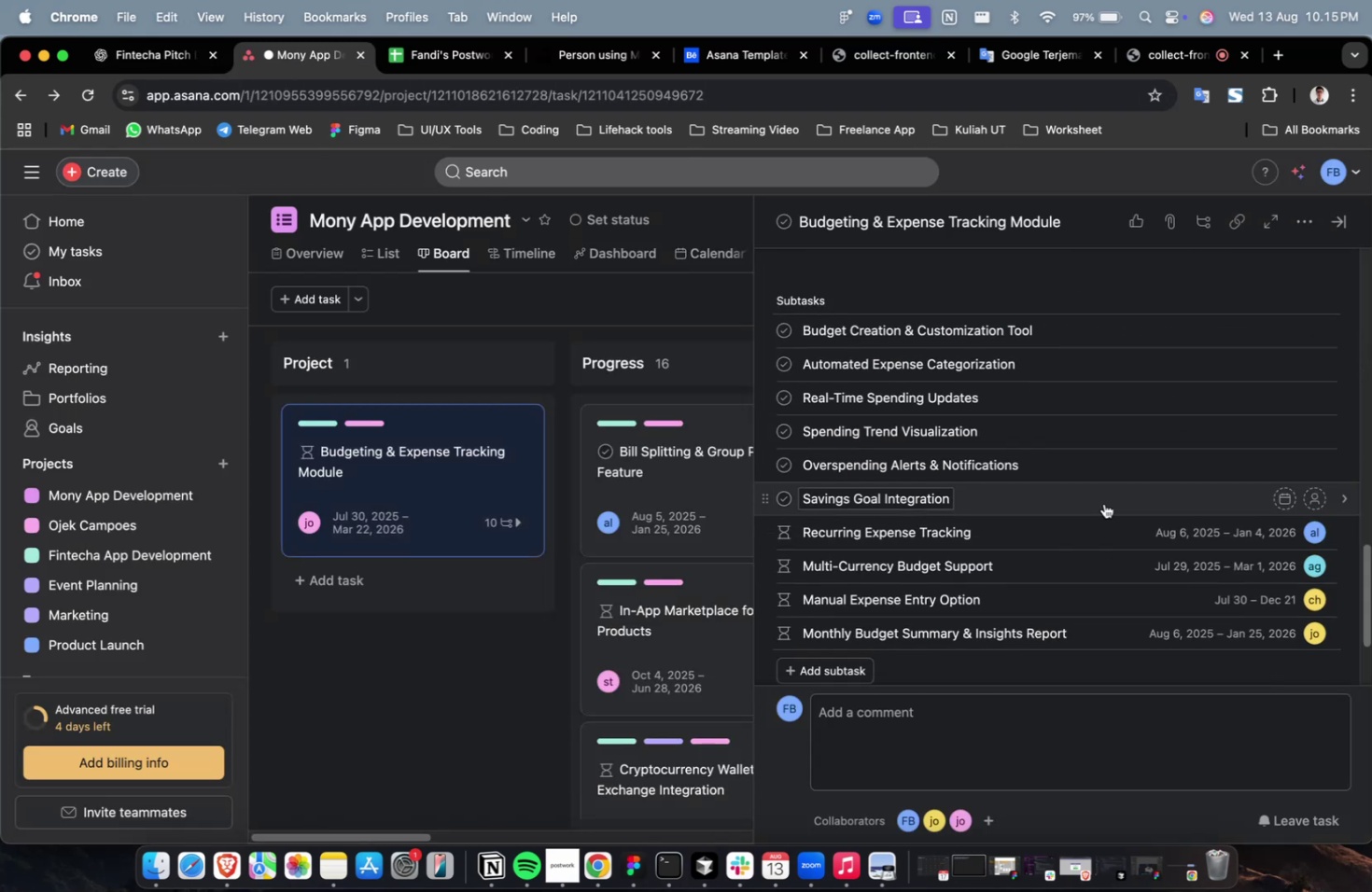 
left_click([1103, 503])
 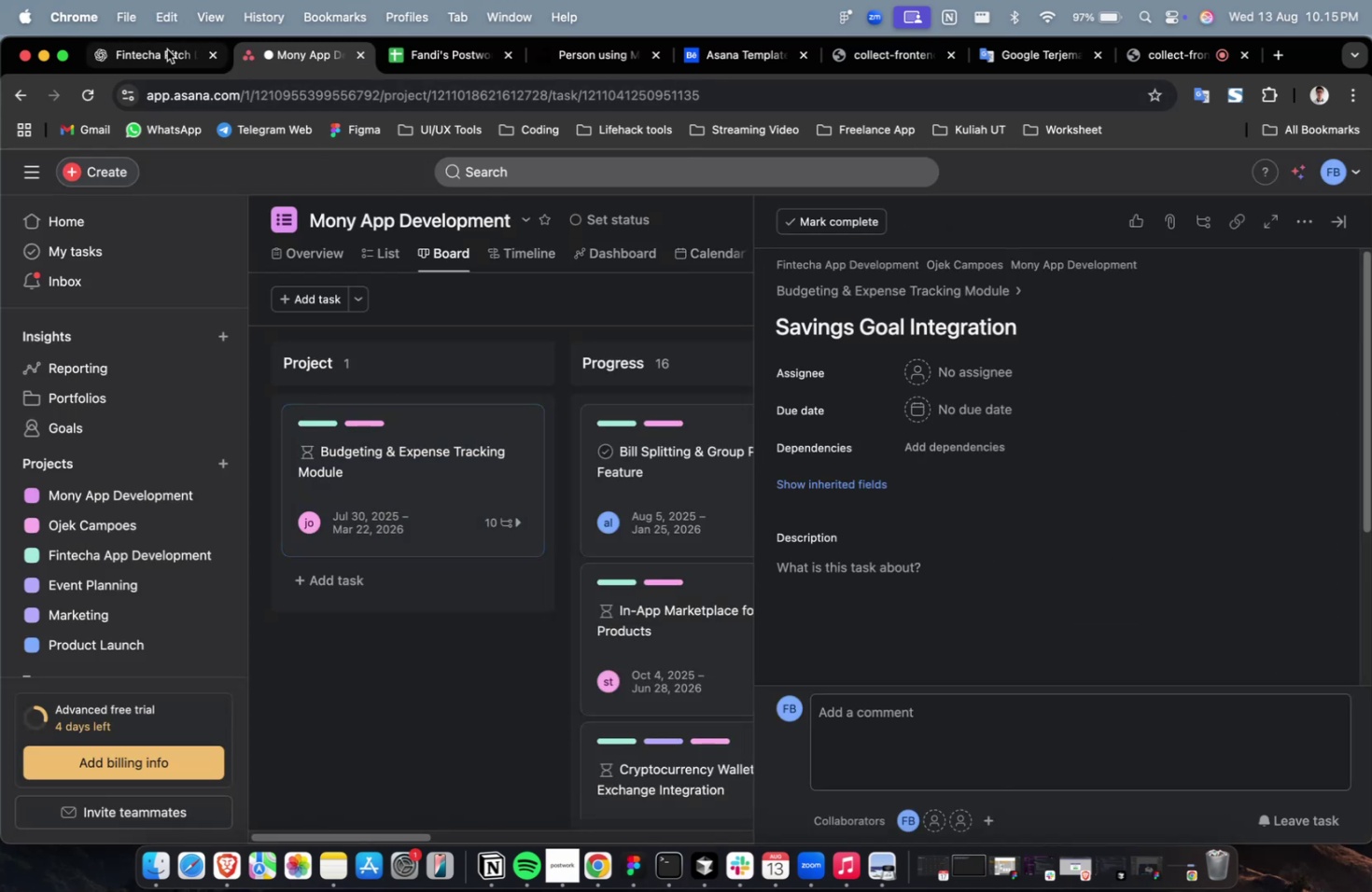 
left_click([172, 51])
 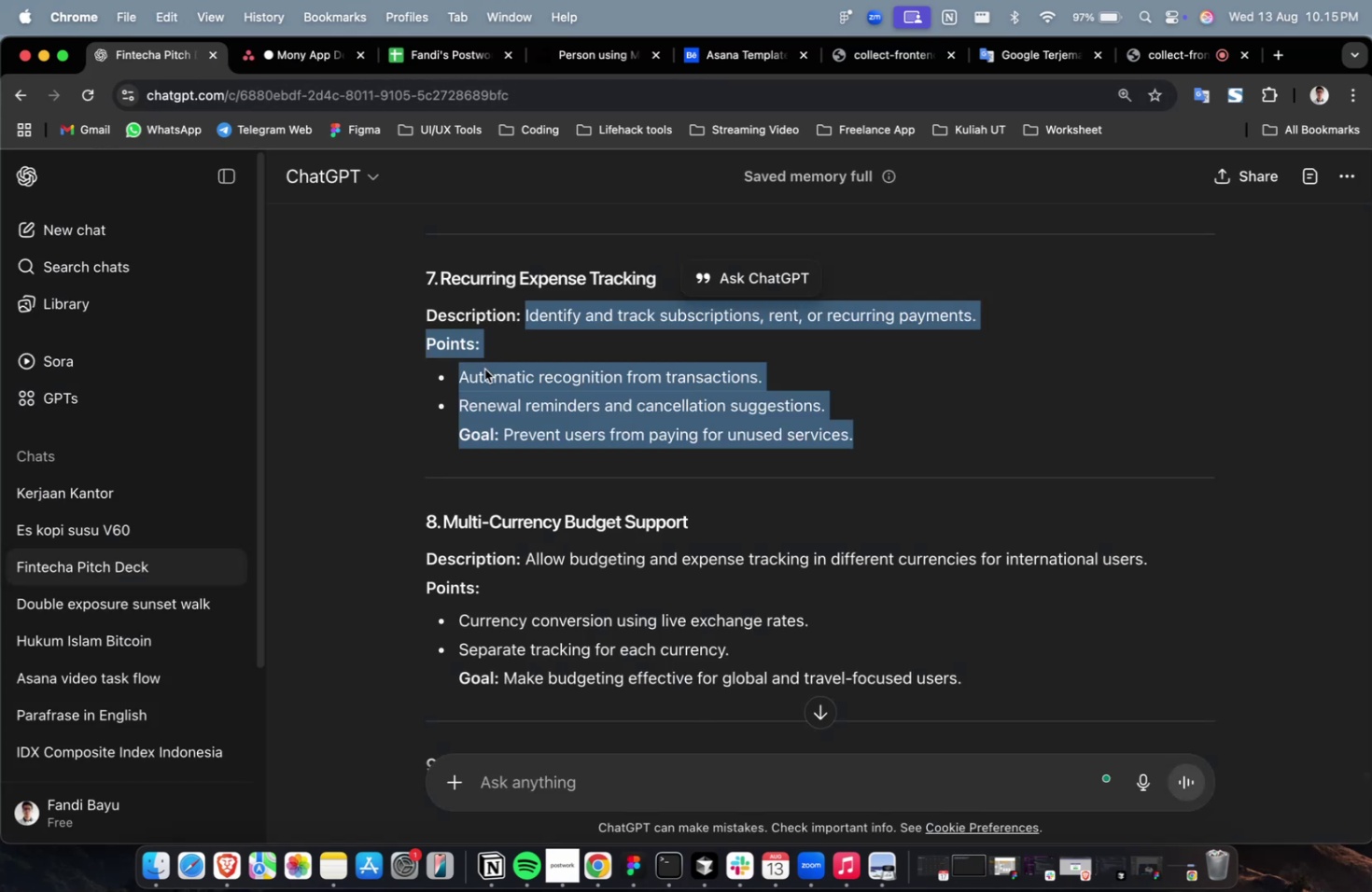 
scroll: coordinate [499, 395], scroll_direction: up, amount: 15.0
 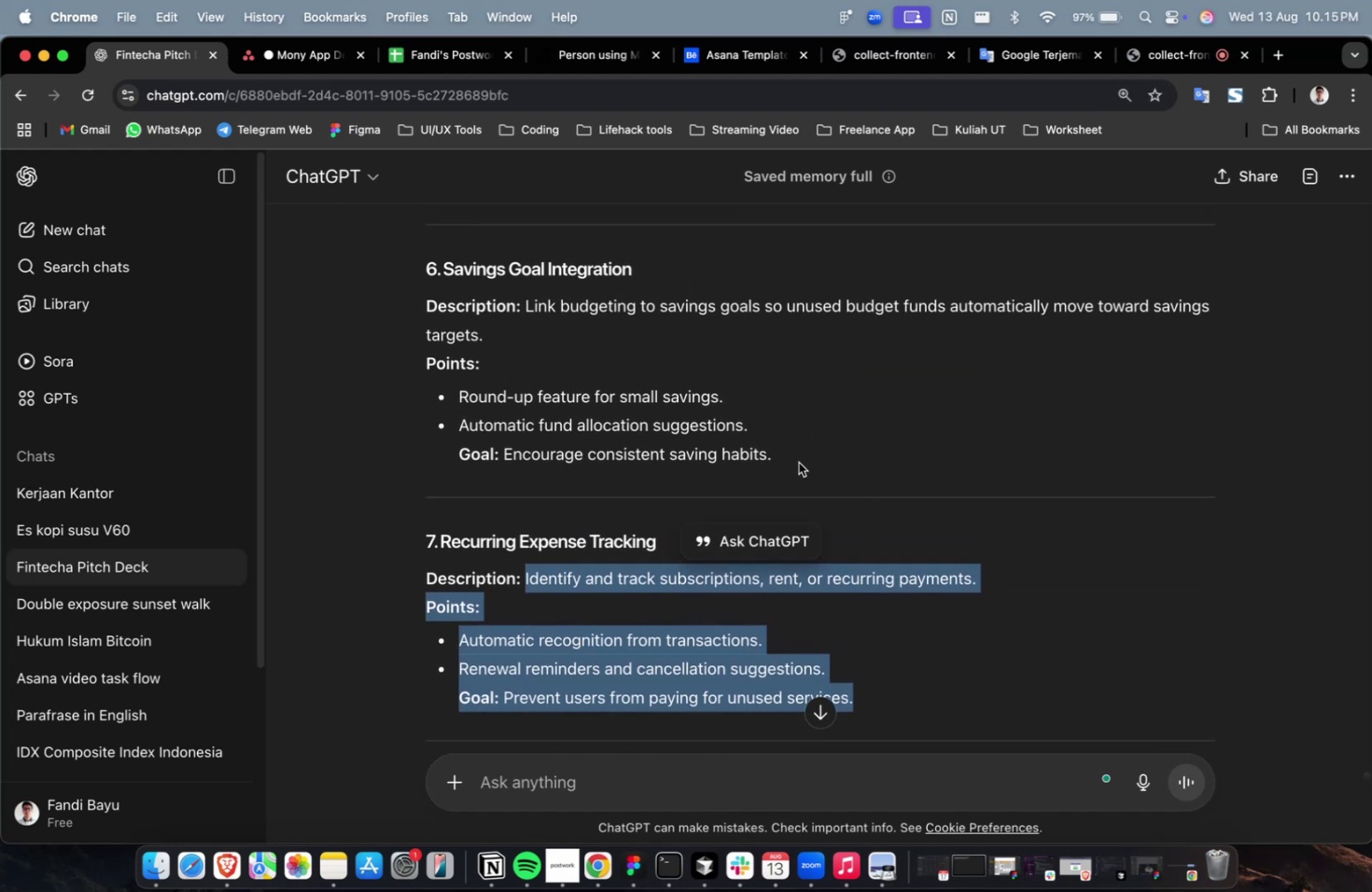 
left_click_drag(start_coordinate=[795, 460], to_coordinate=[523, 314])
 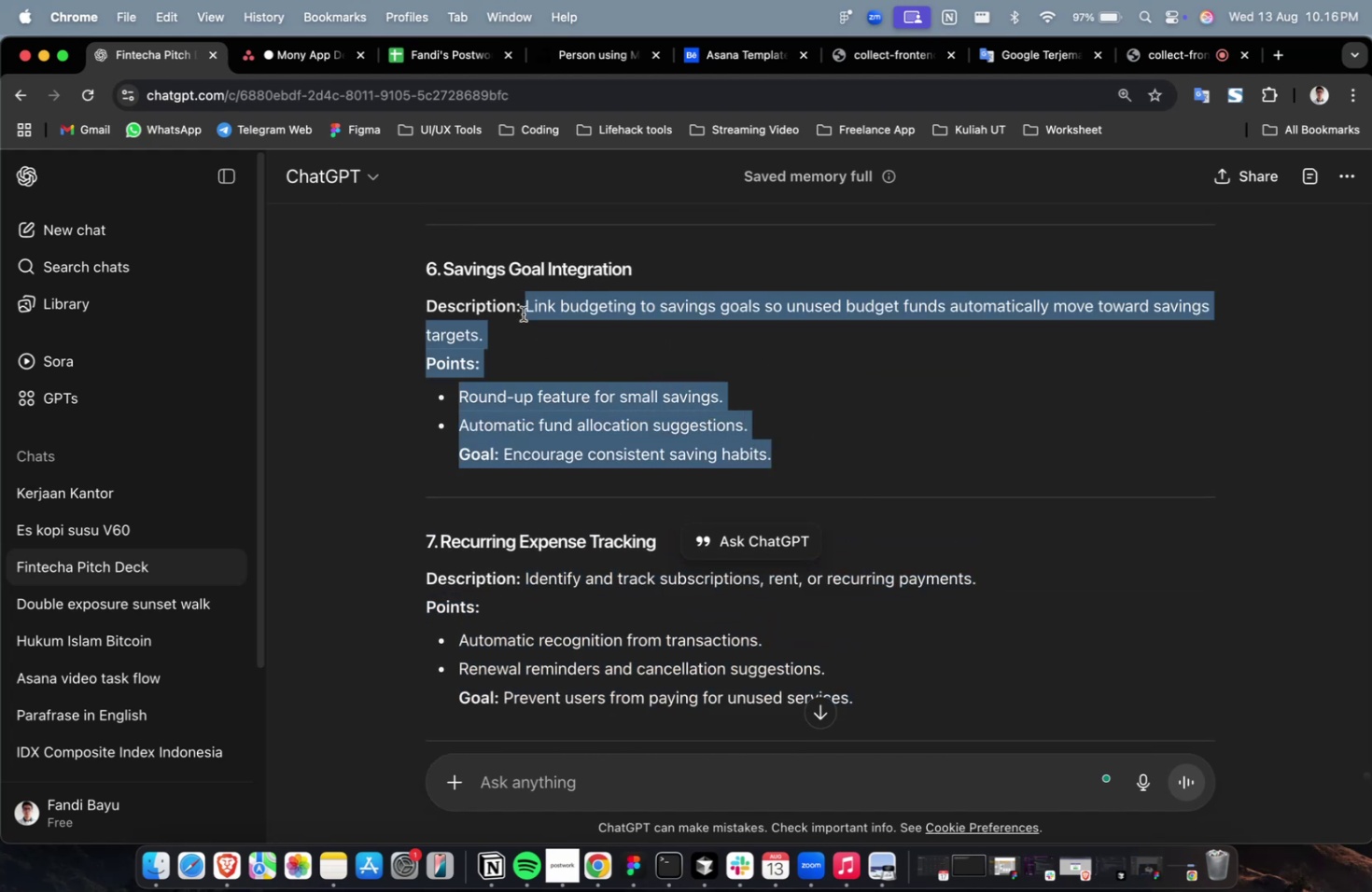 
key(Meta+C)
 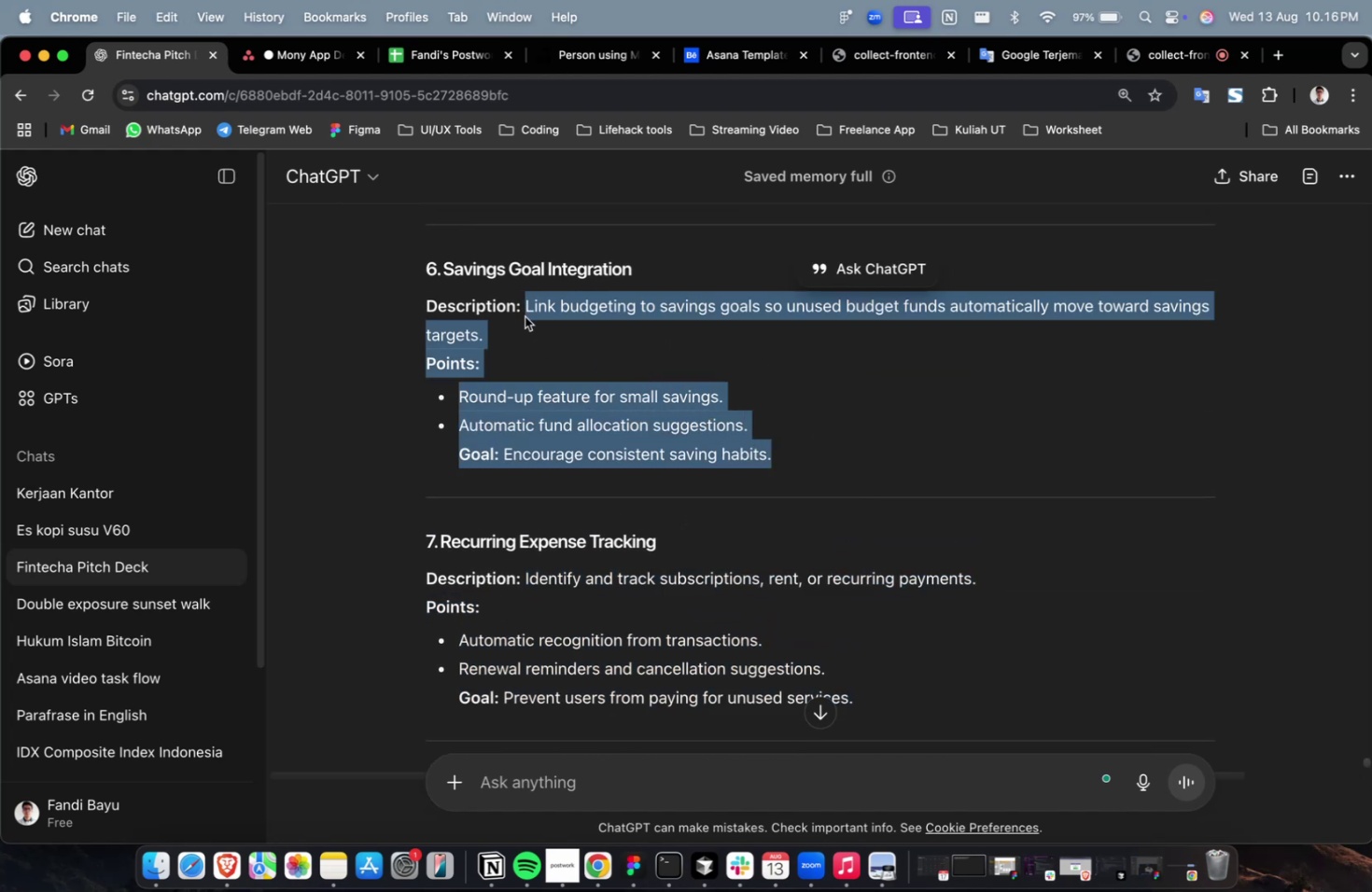 
key(Meta+C)
 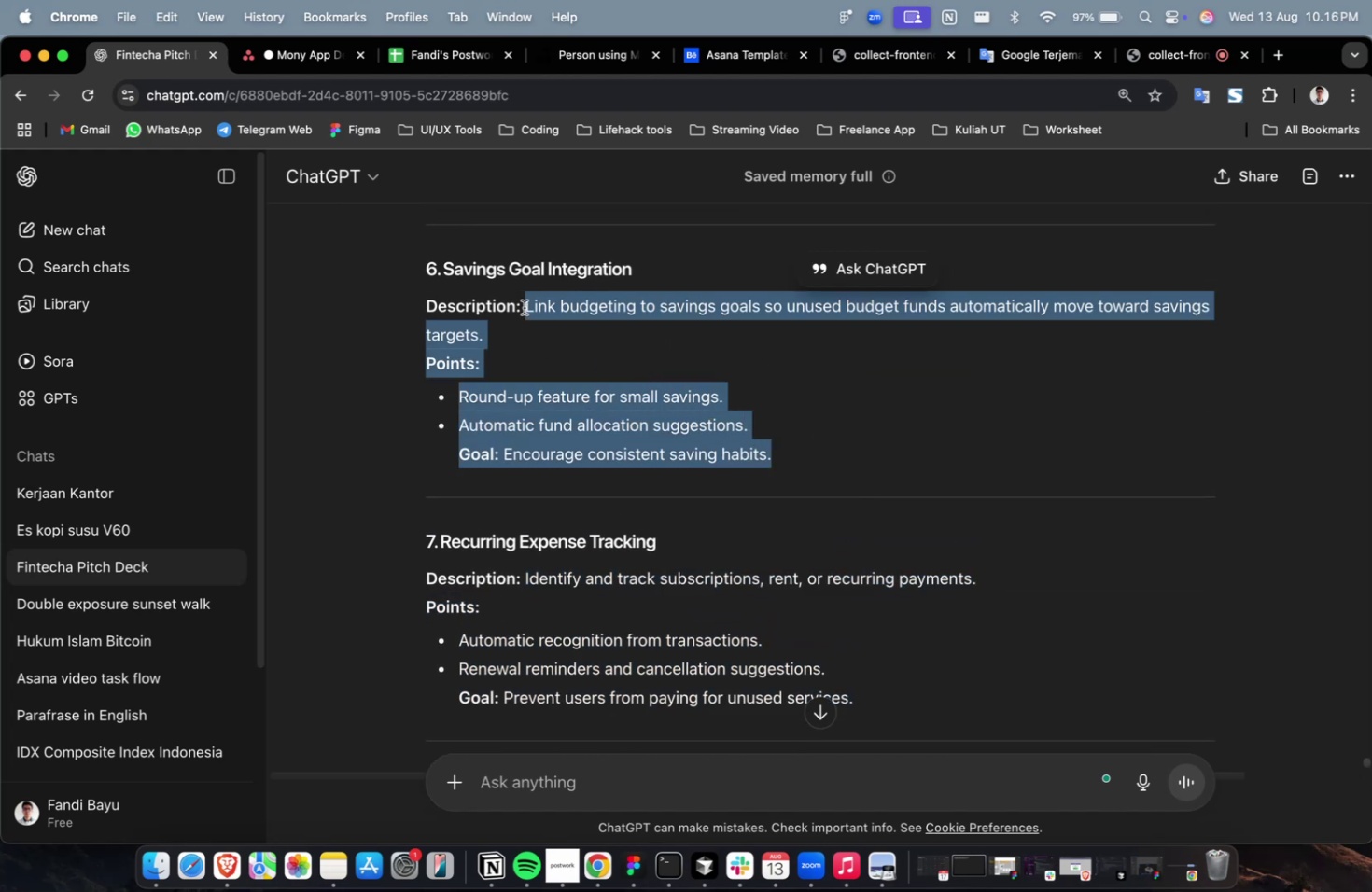 
left_click([307, 64])
 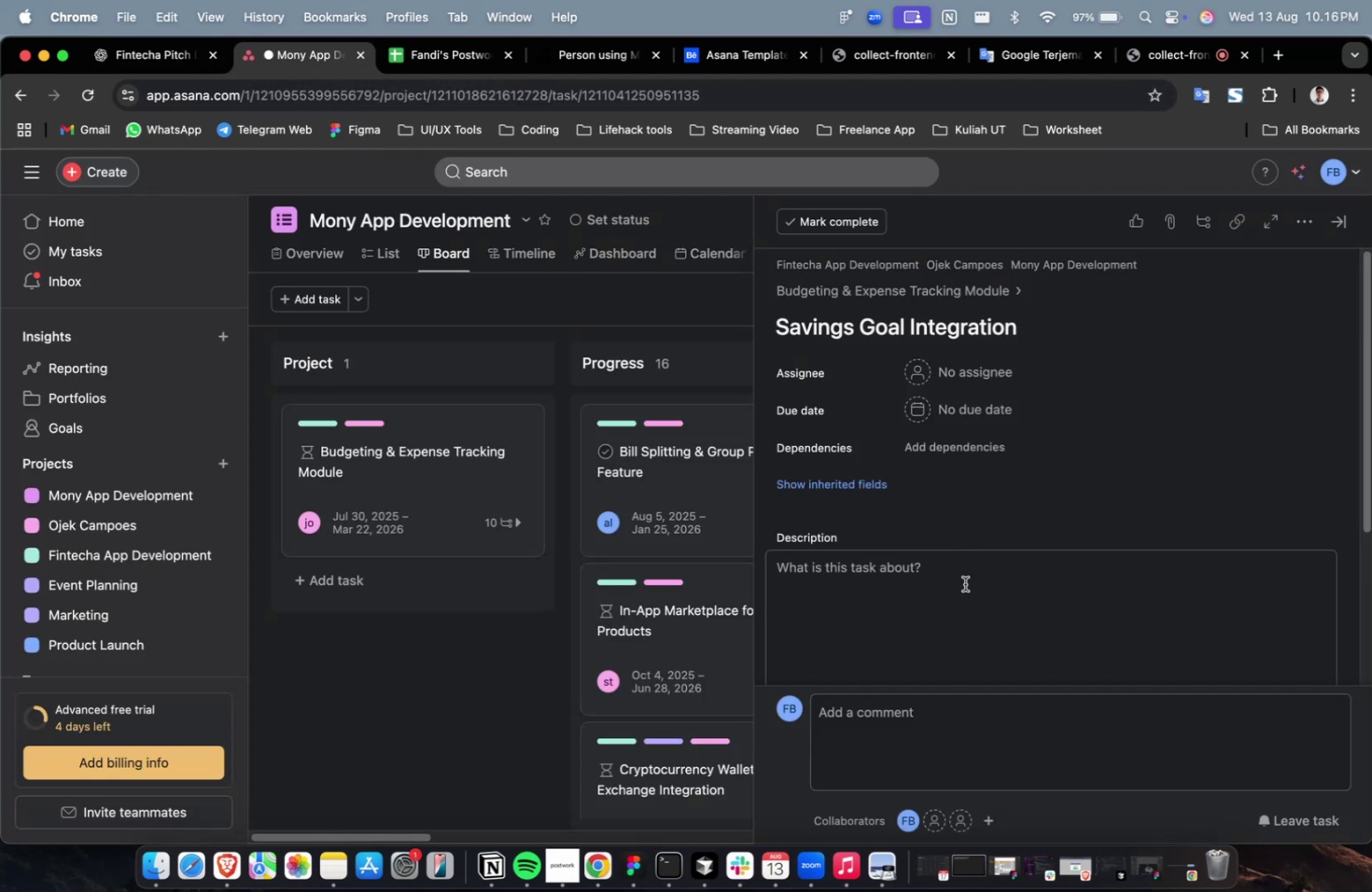 
key(Meta+V)
 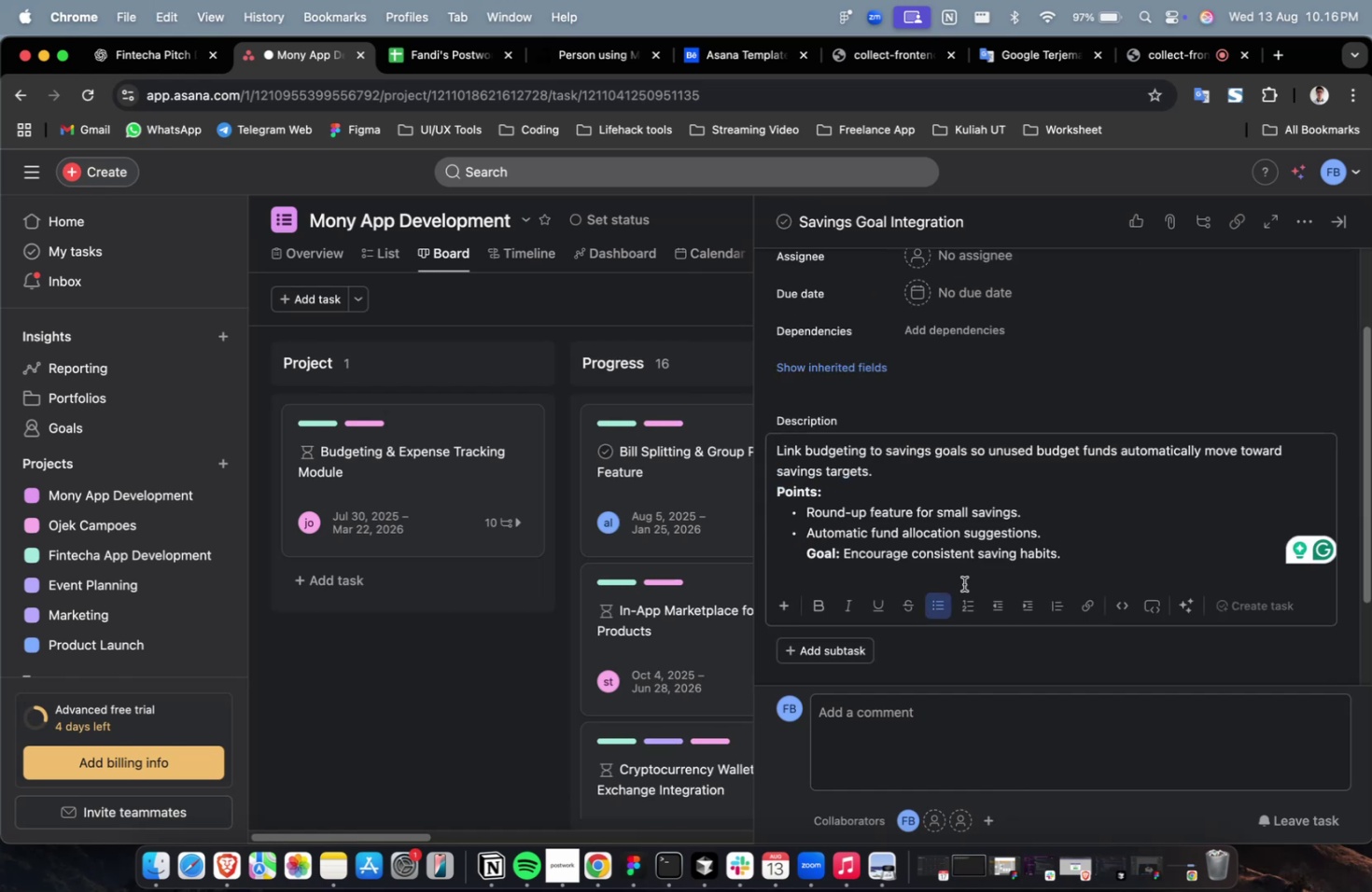 
scroll: coordinate [963, 583], scroll_direction: up, amount: 13.0
 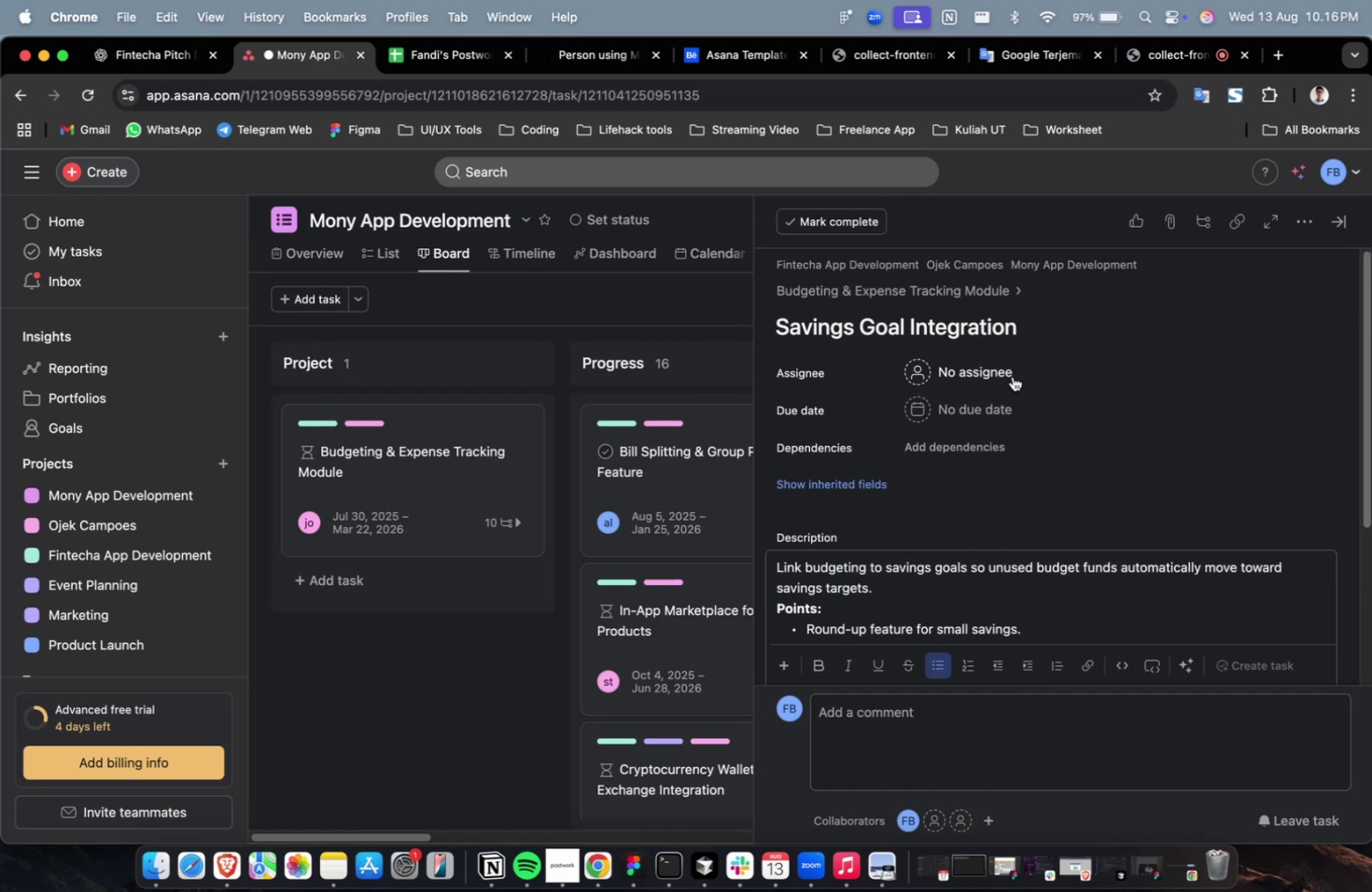 
left_click([1003, 371])
 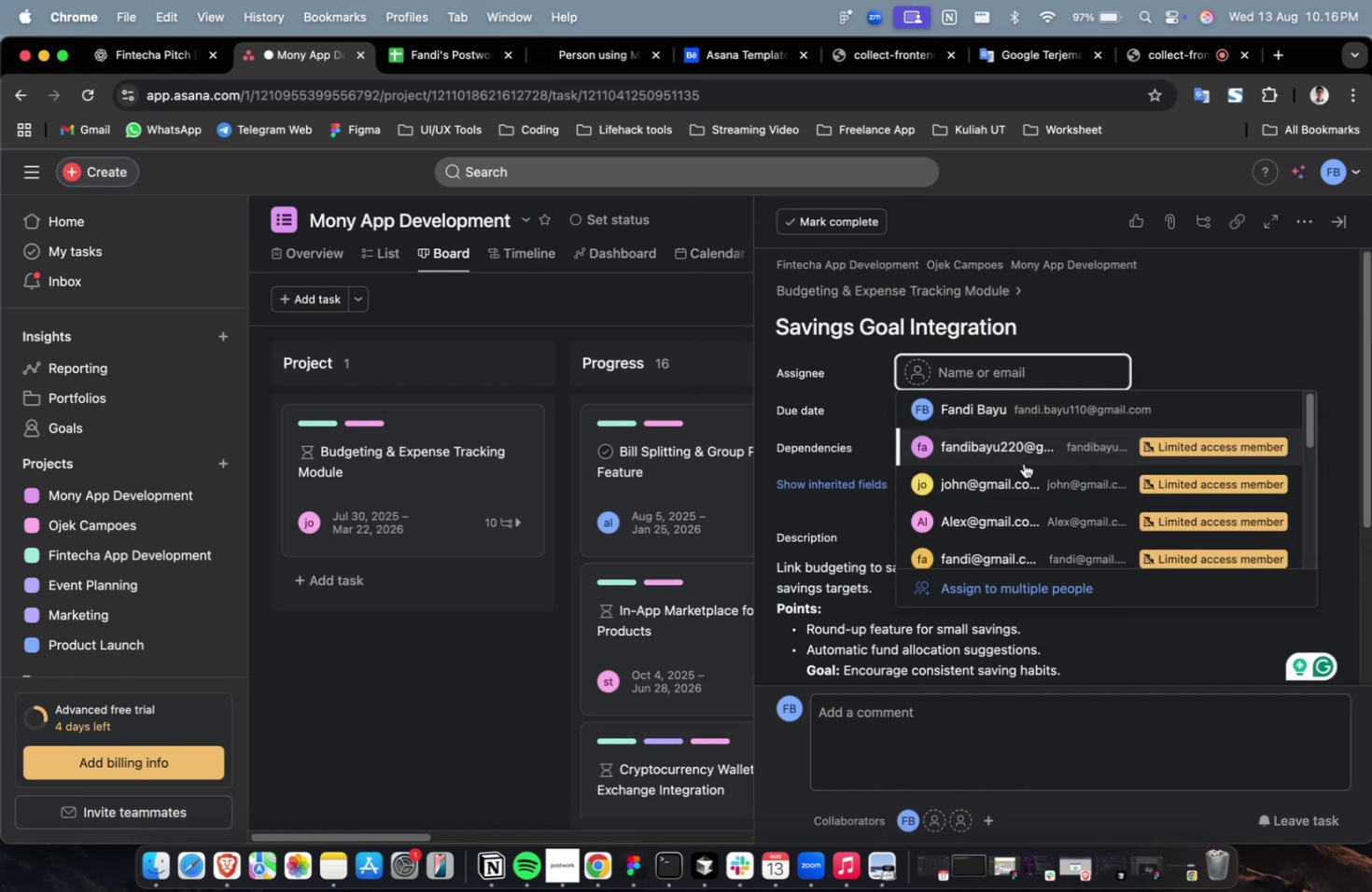 
left_click([1023, 463])
 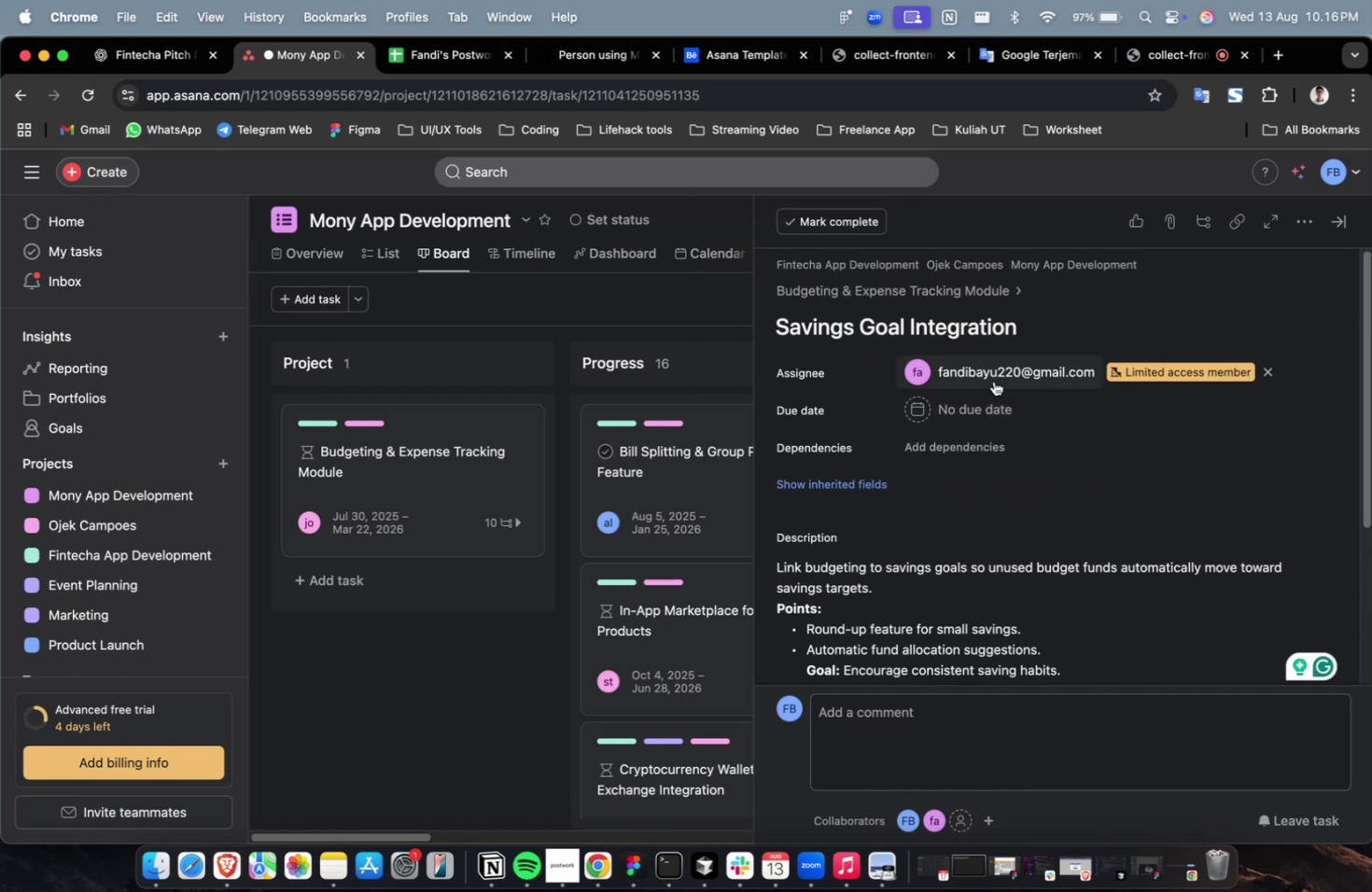 
double_click([993, 381])
 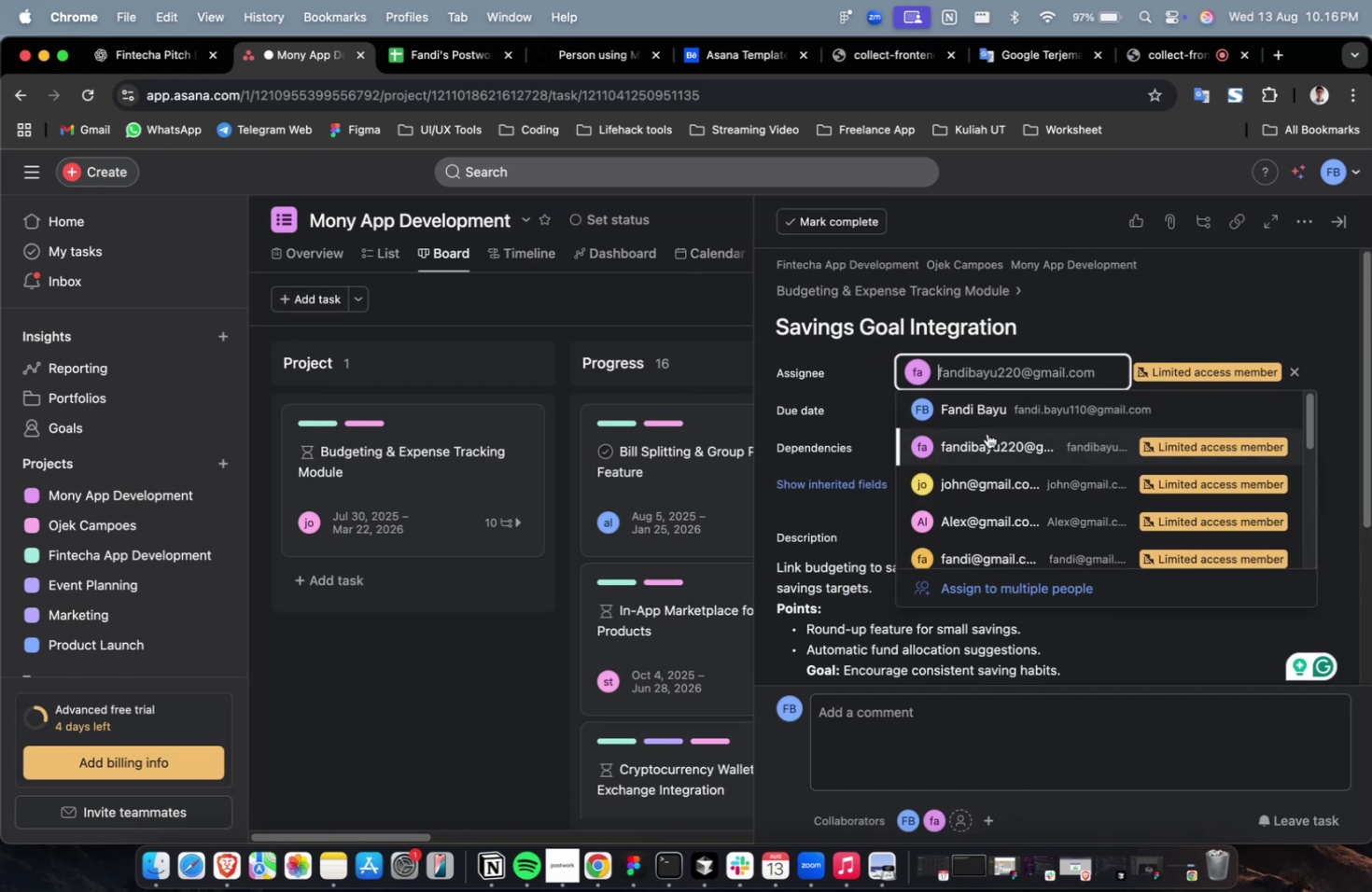 
scroll: coordinate [987, 453], scroll_direction: down, amount: 8.0
 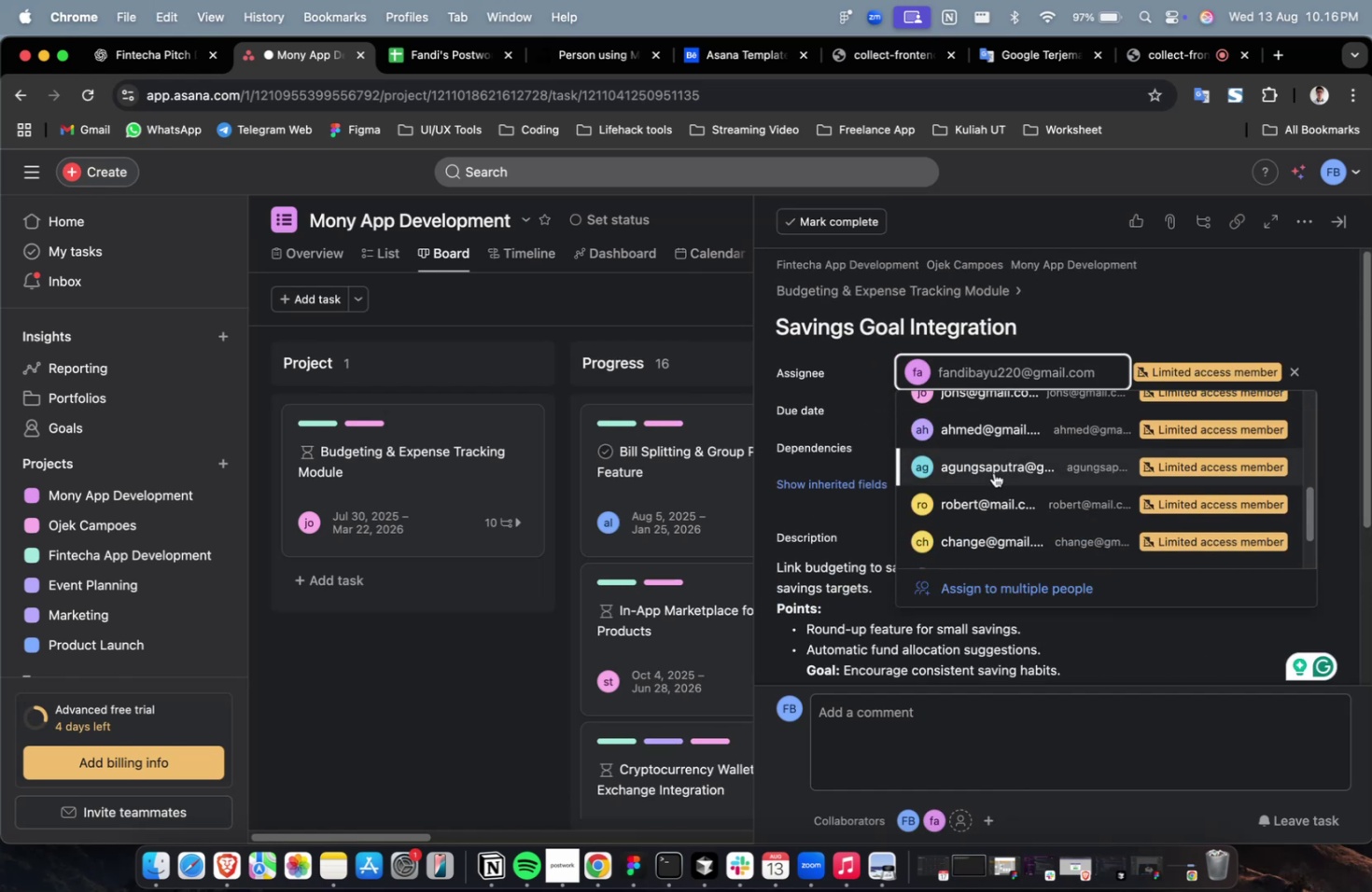 
left_click([993, 472])
 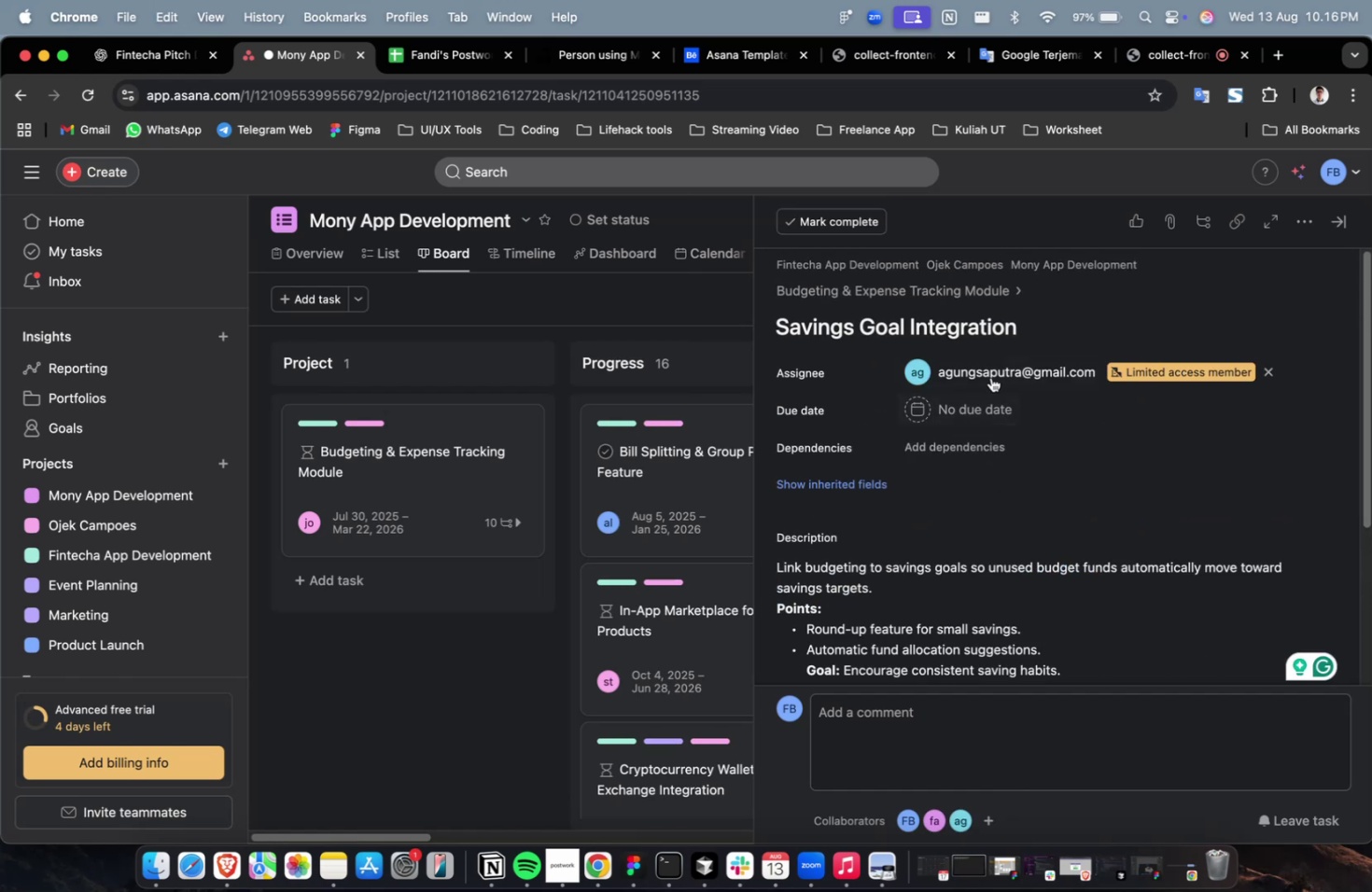 
double_click([990, 377])
 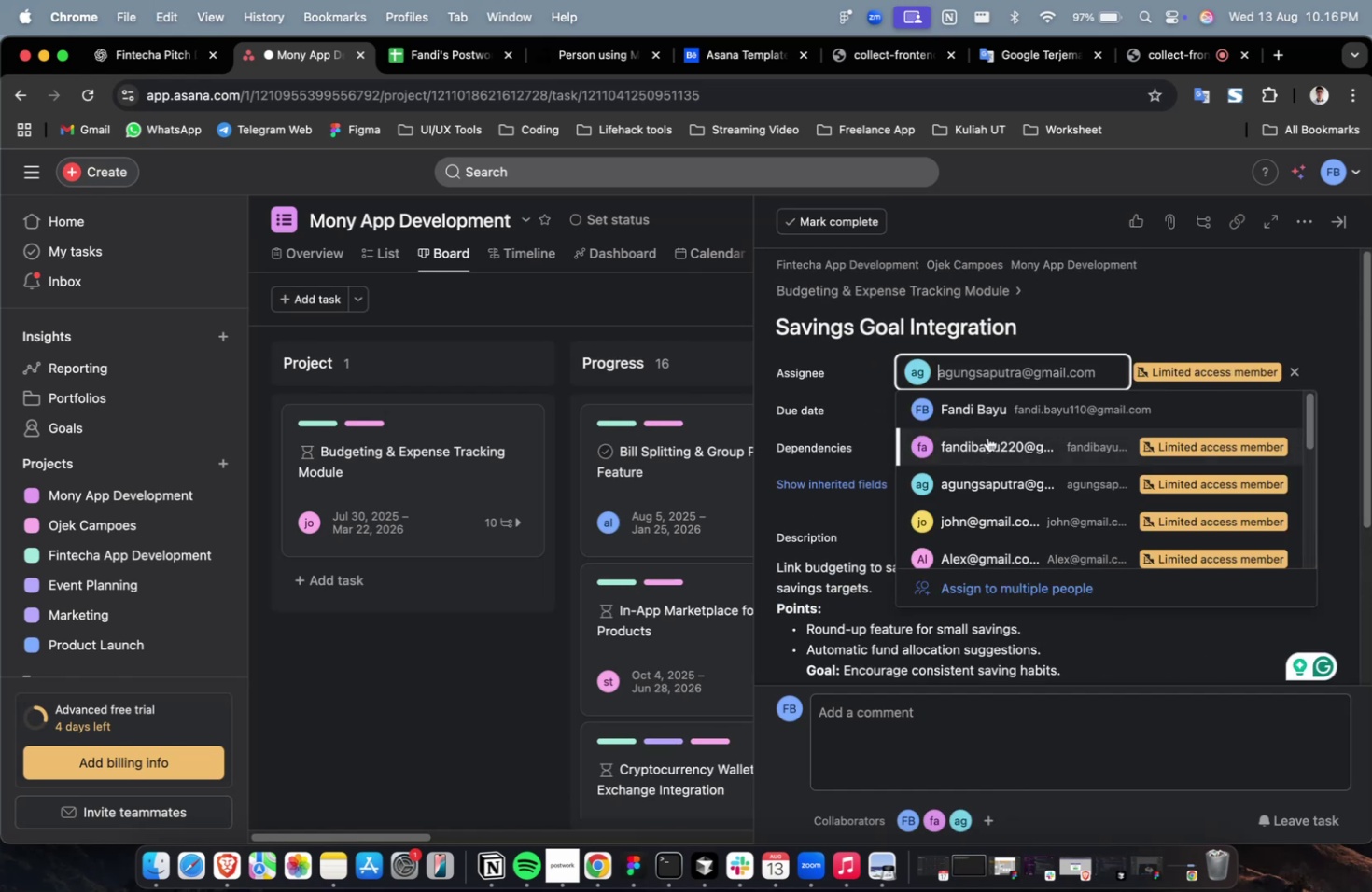 
scroll: coordinate [988, 461], scroll_direction: down, amount: 4.0
 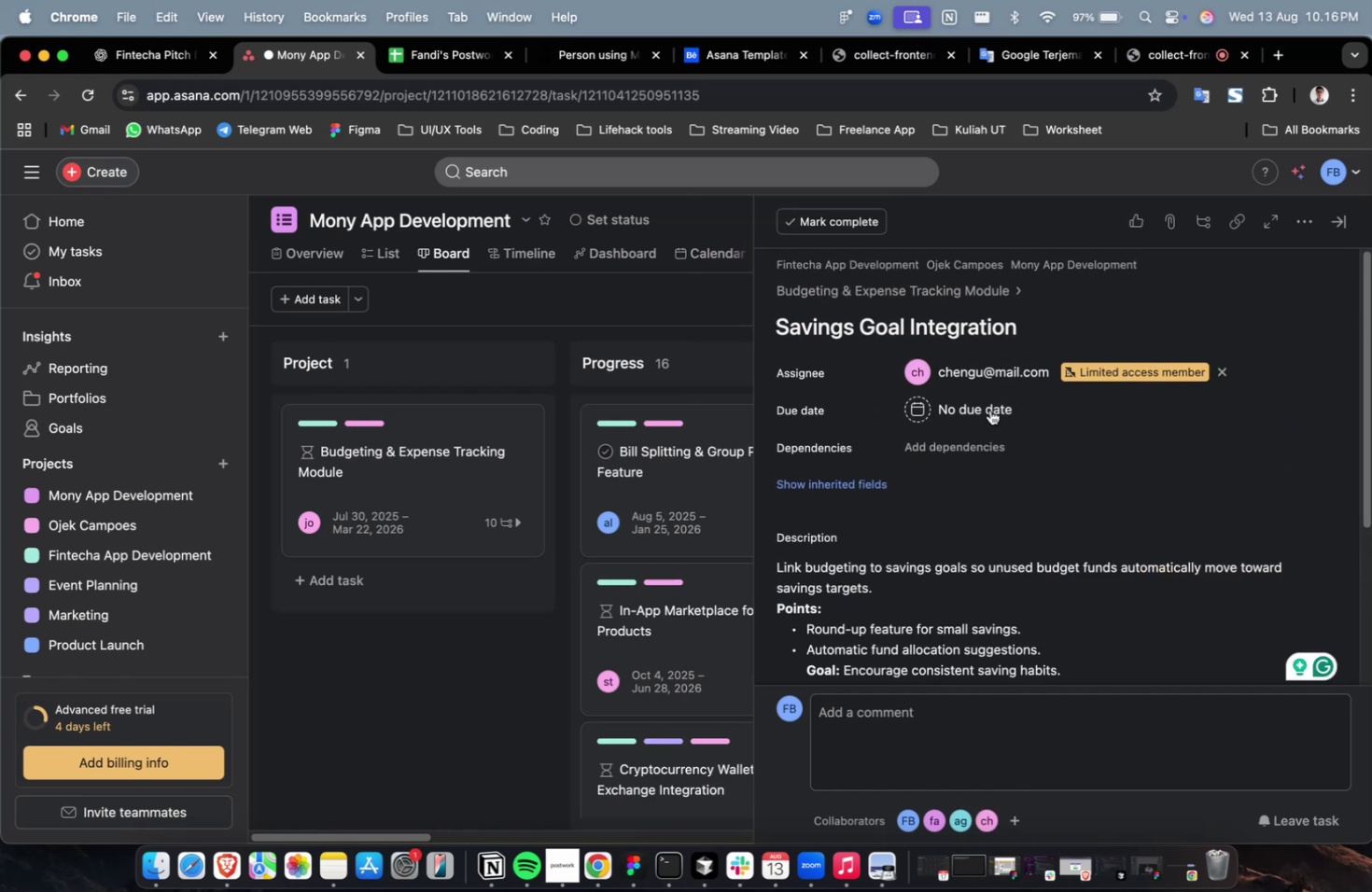 
double_click([988, 407])
 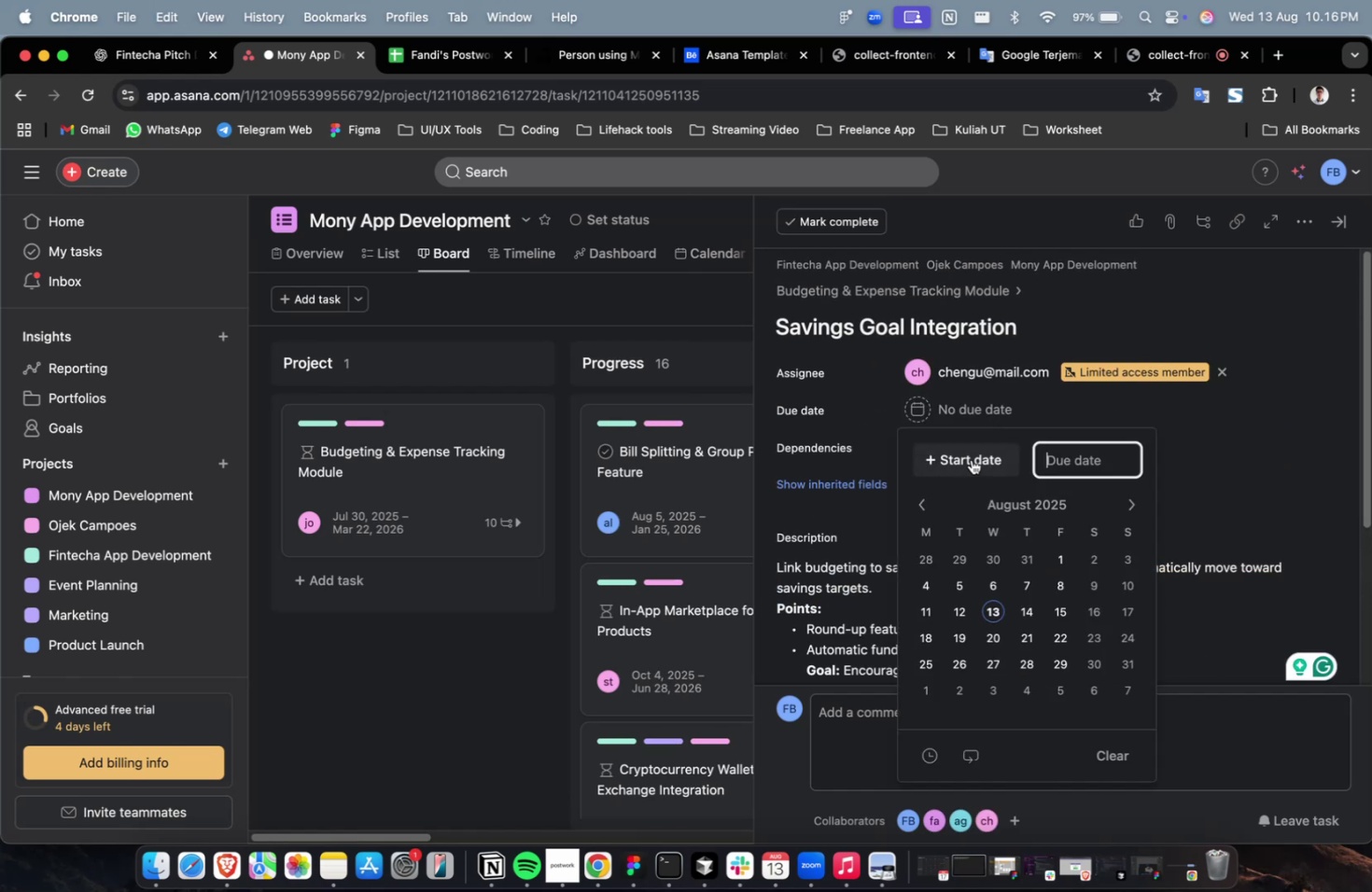 
triple_click([971, 459])
 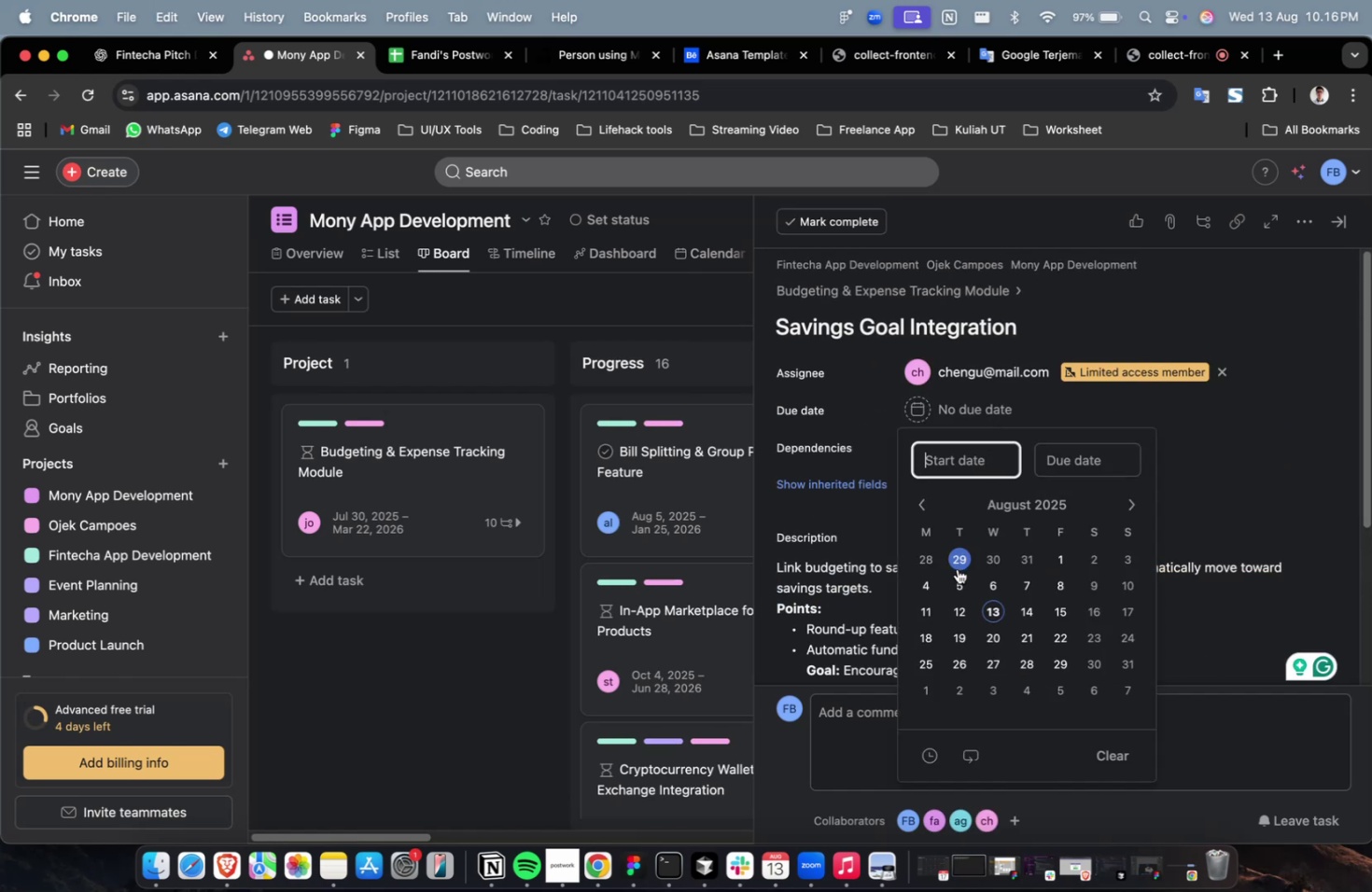 
triple_click([957, 568])
 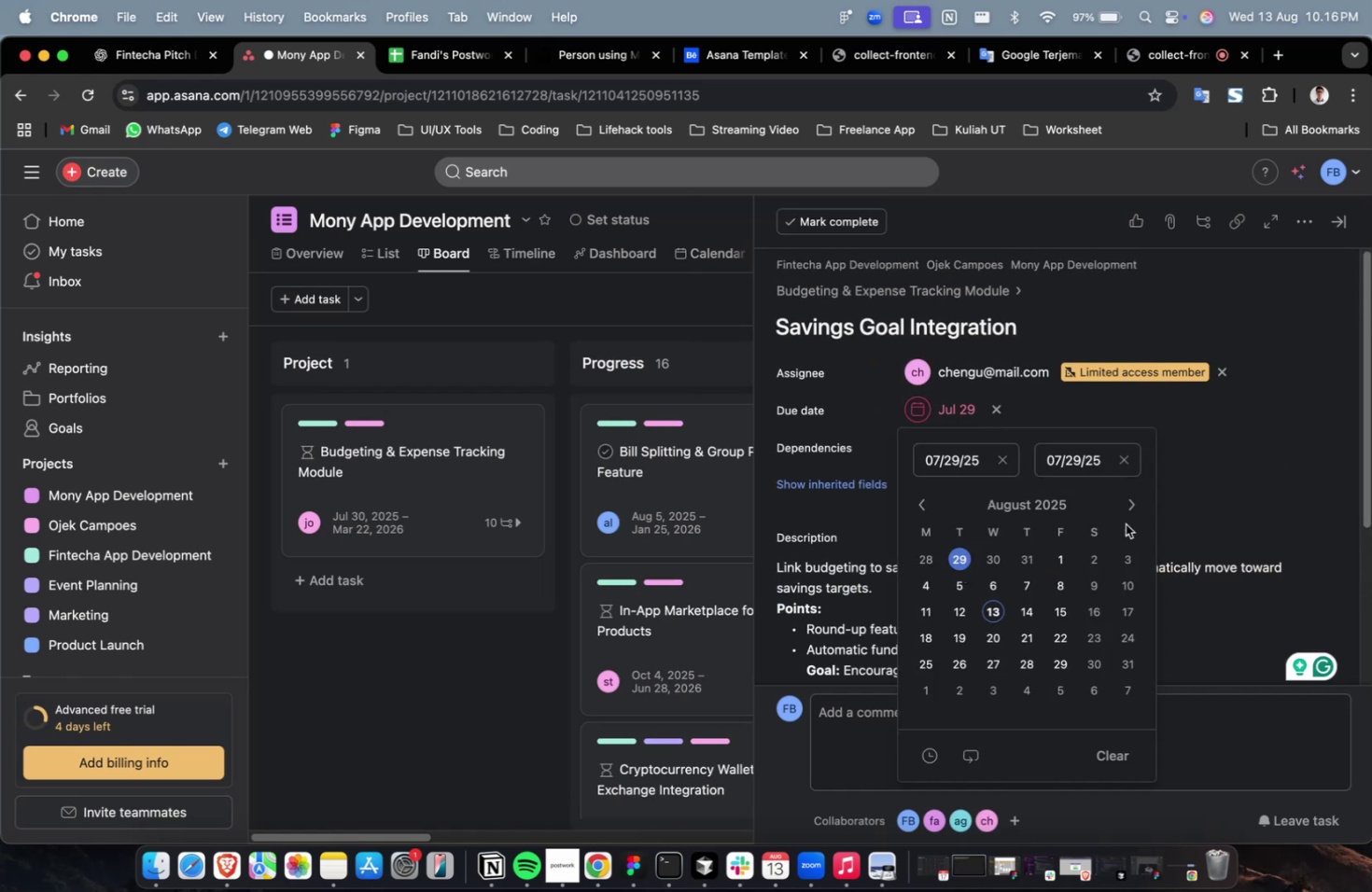 
triple_click([1127, 516])
 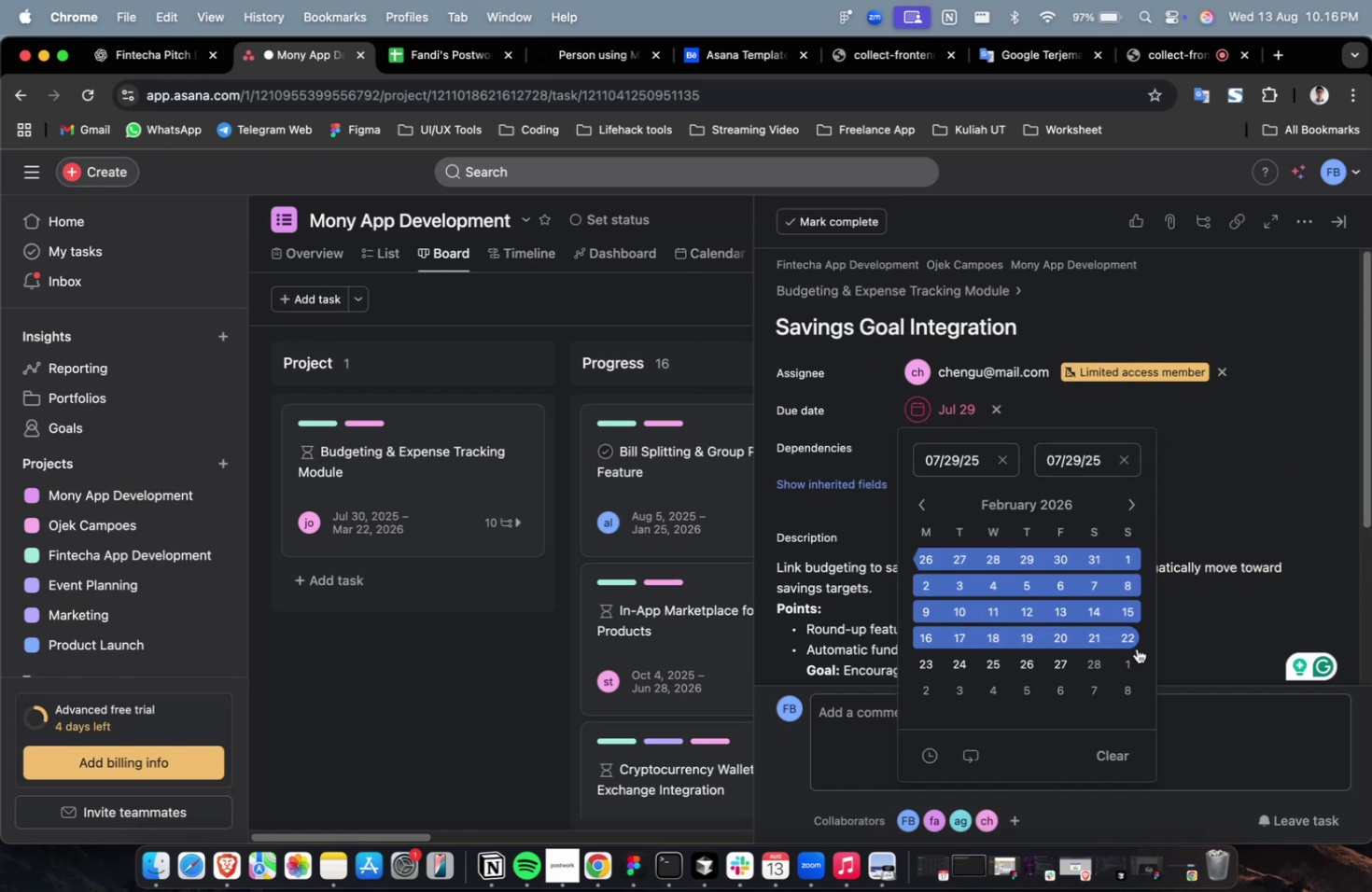 
triple_click([1127, 660])
 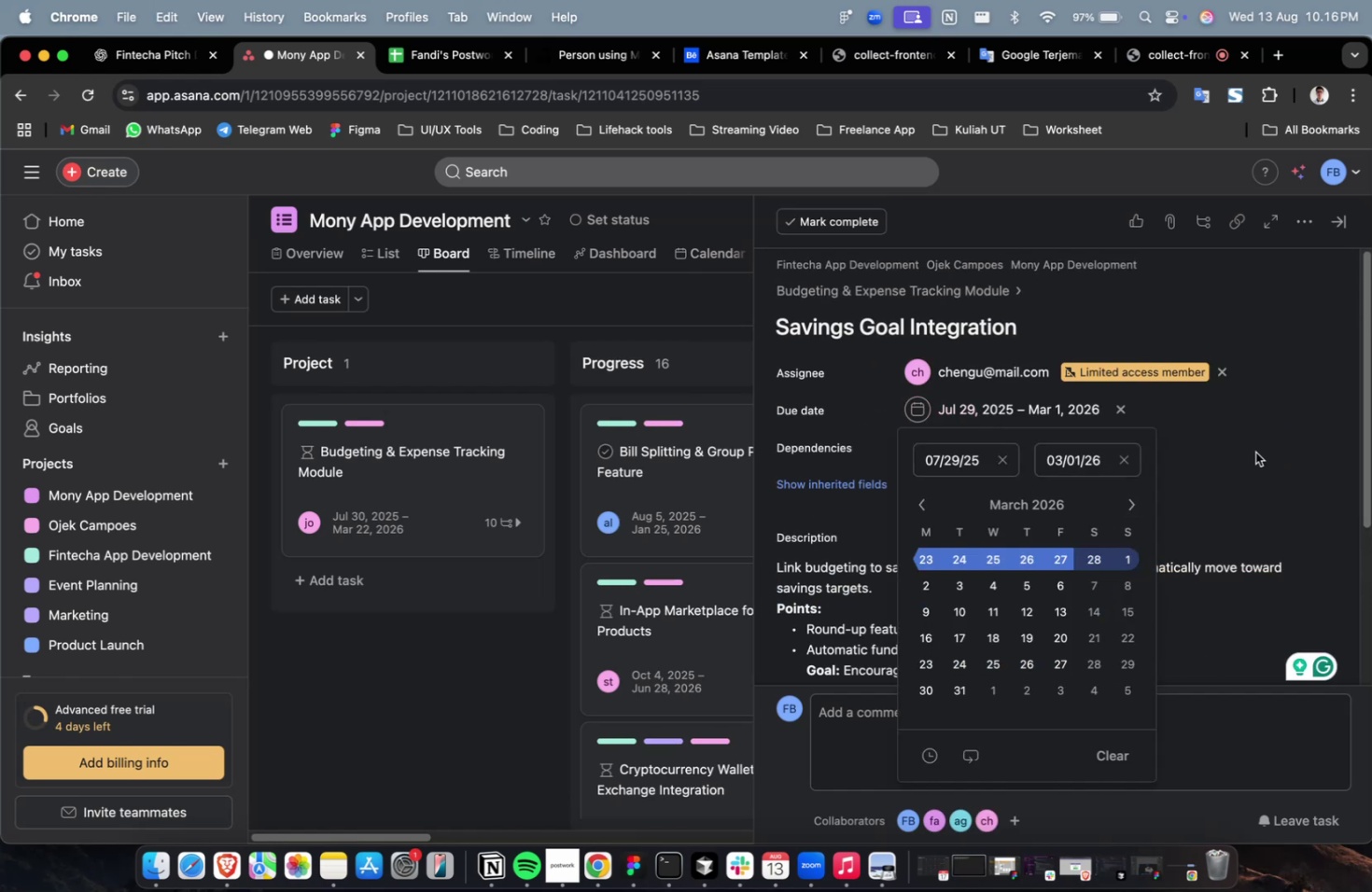 
triple_click([1254, 452])
 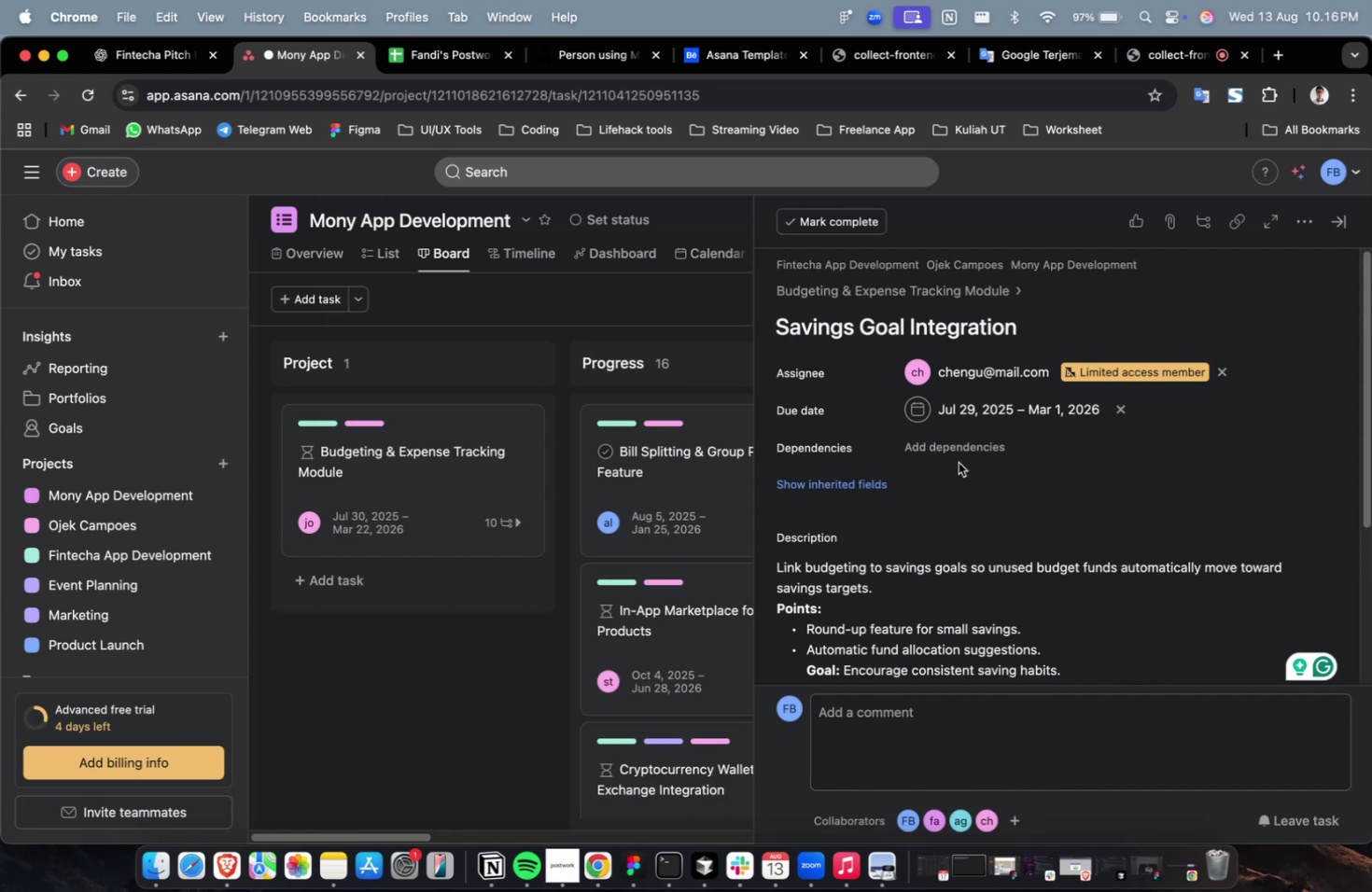 
triple_click([958, 462])
 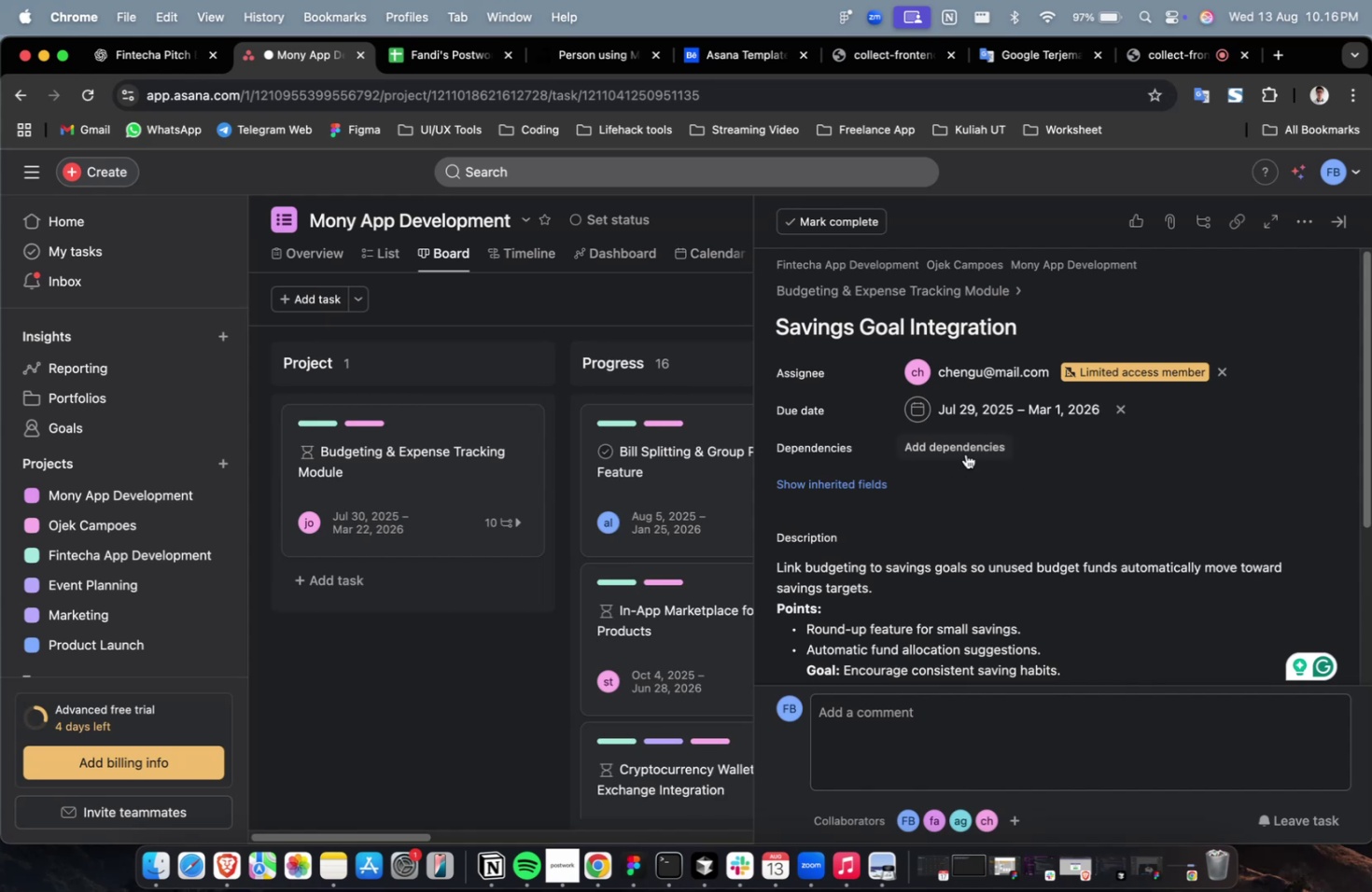 
triple_click([965, 453])
 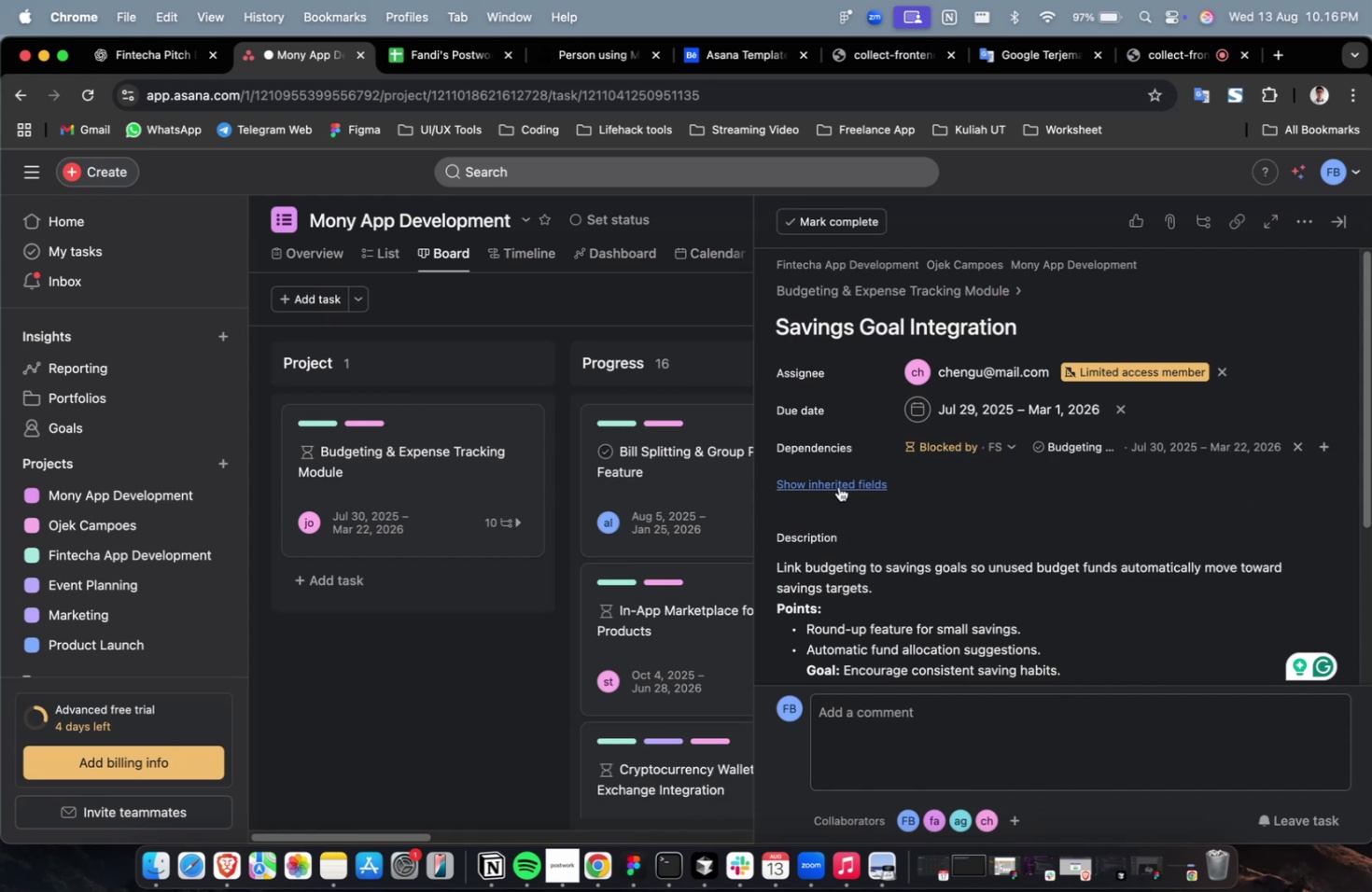 
triple_click([829, 486])
 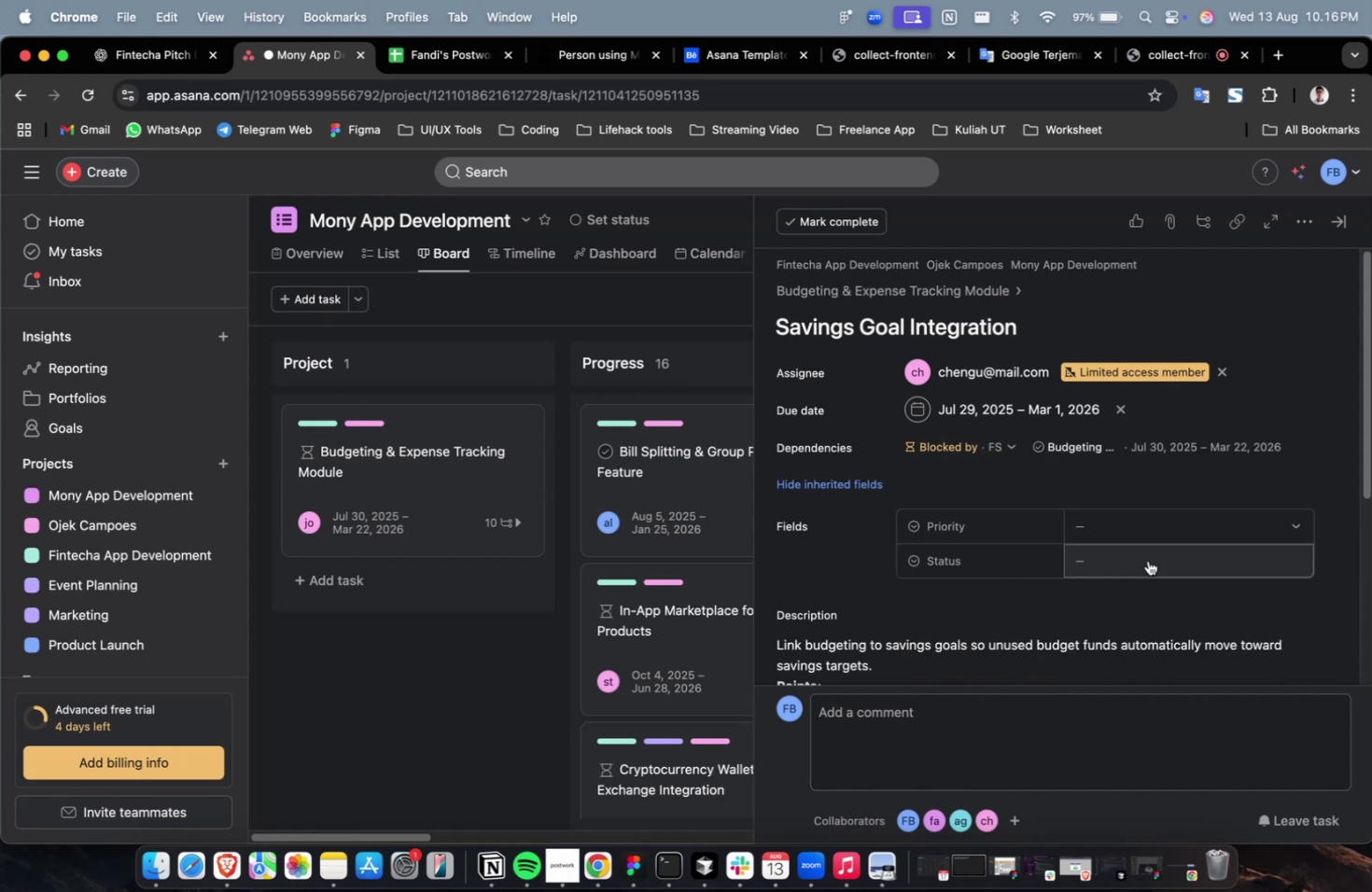 
double_click([1152, 529])
 